 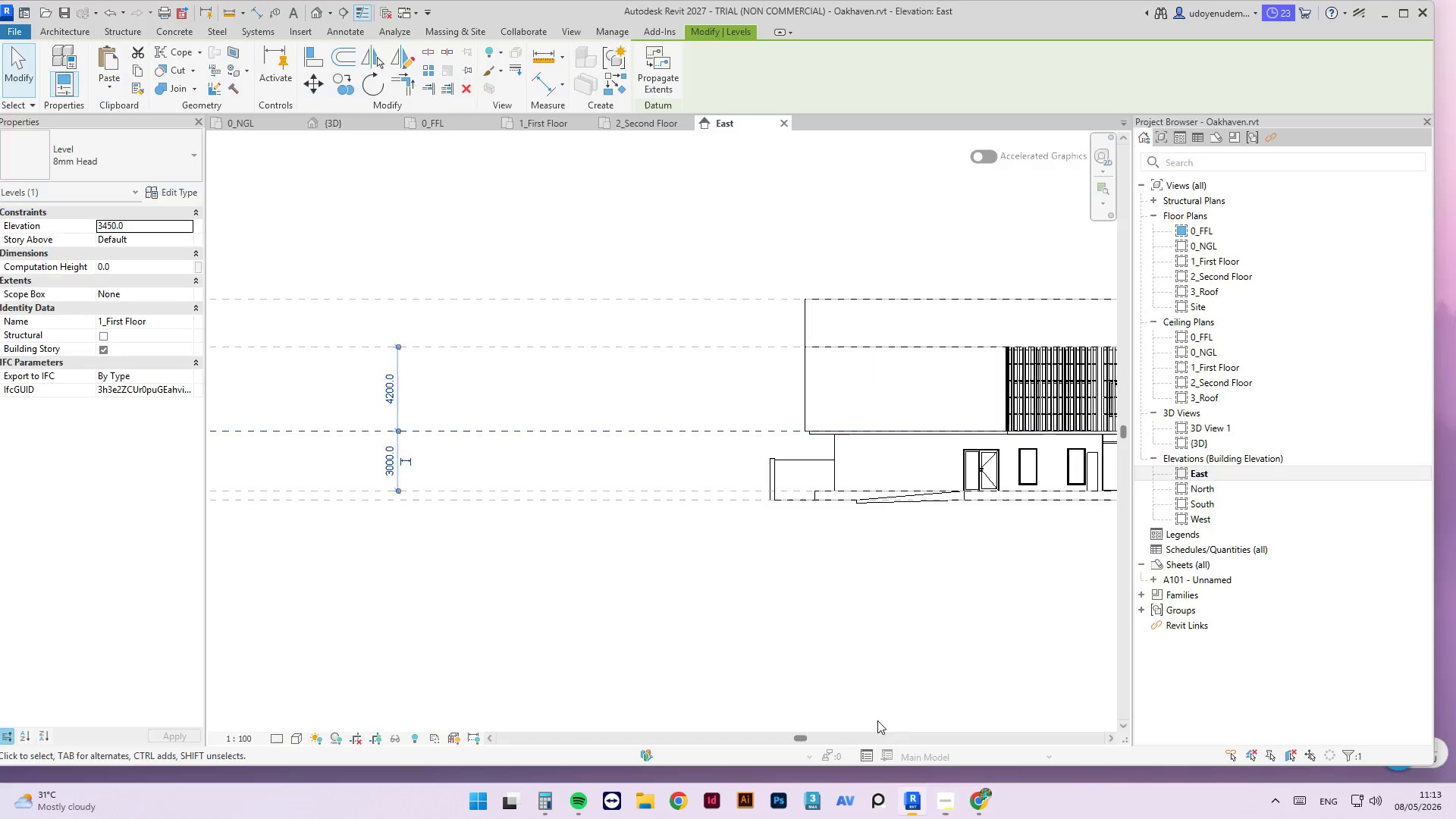 
scroll: coordinate [597, 428], scroll_direction: up, amount: 2.0
 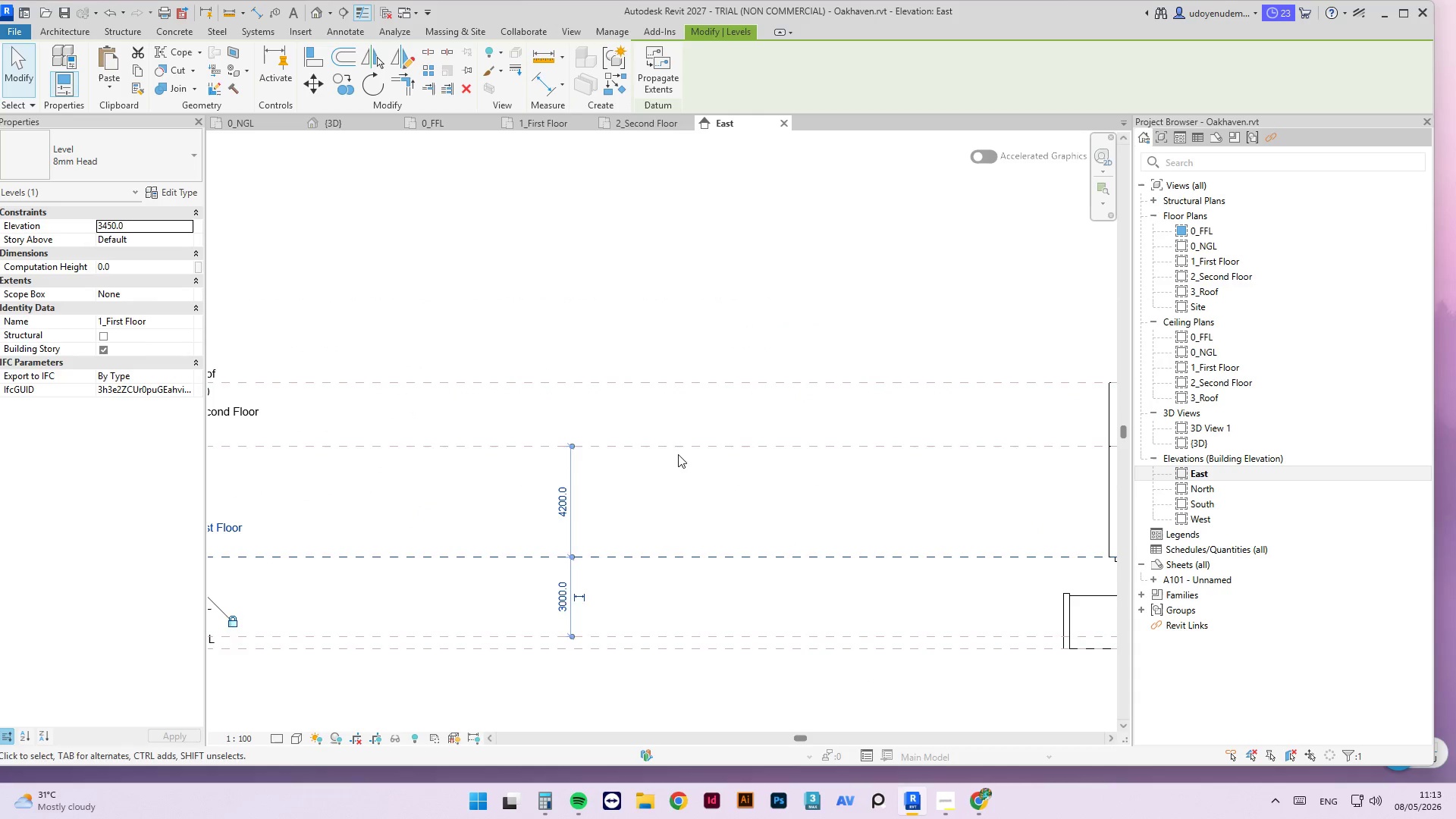 
double_click([653, 442])
 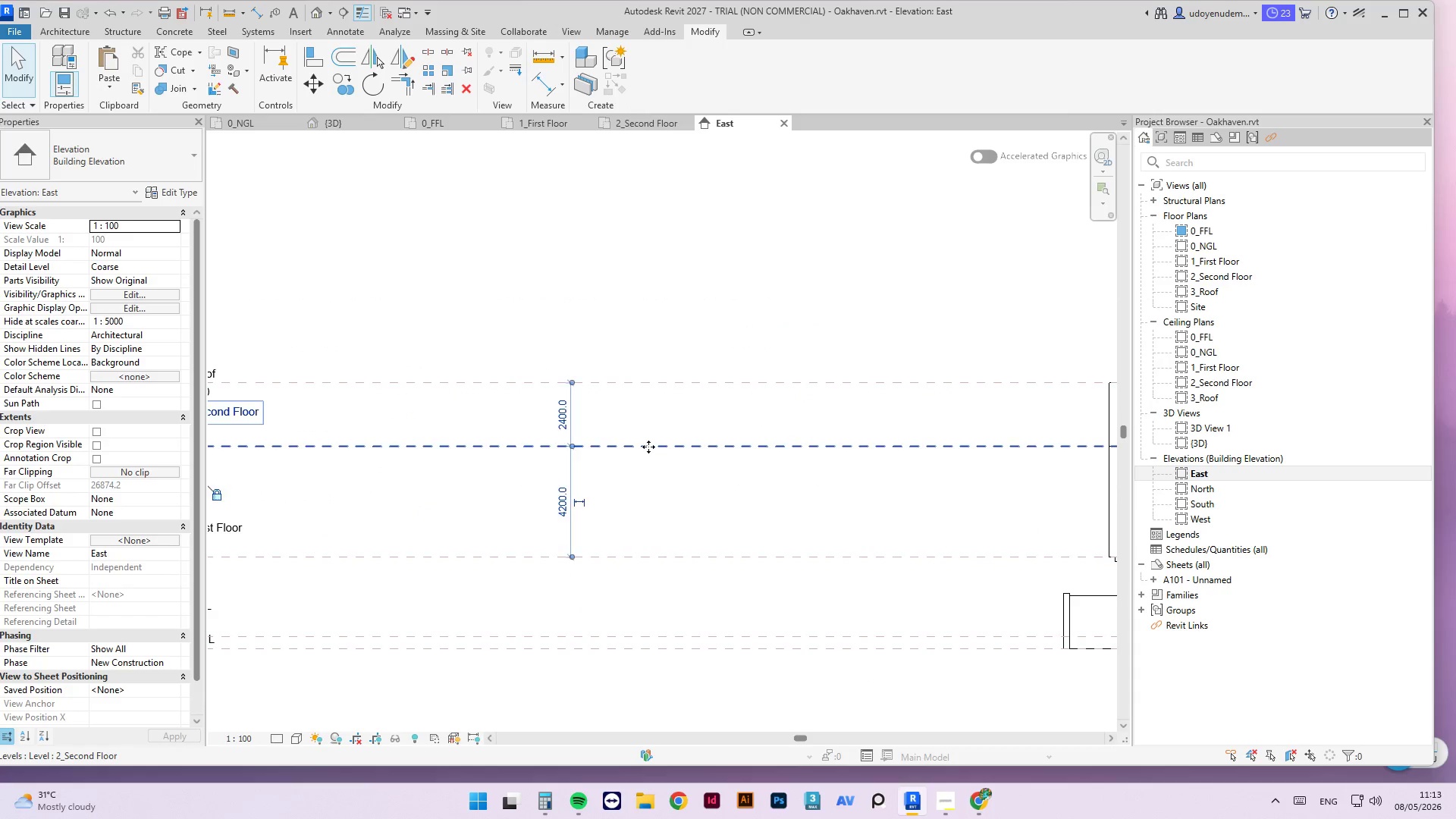 
triple_click([648, 447])
 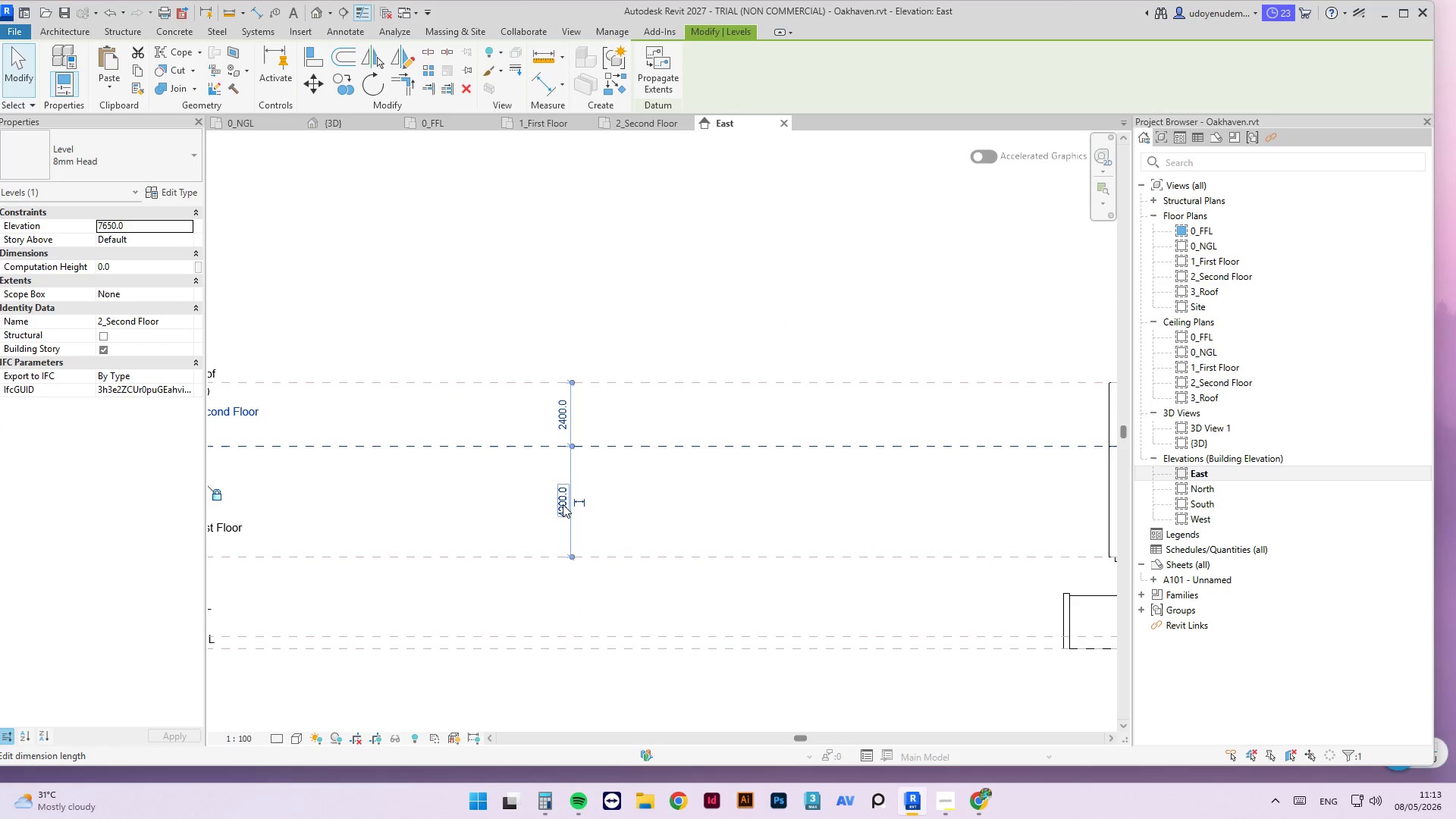 
left_click([563, 504])
 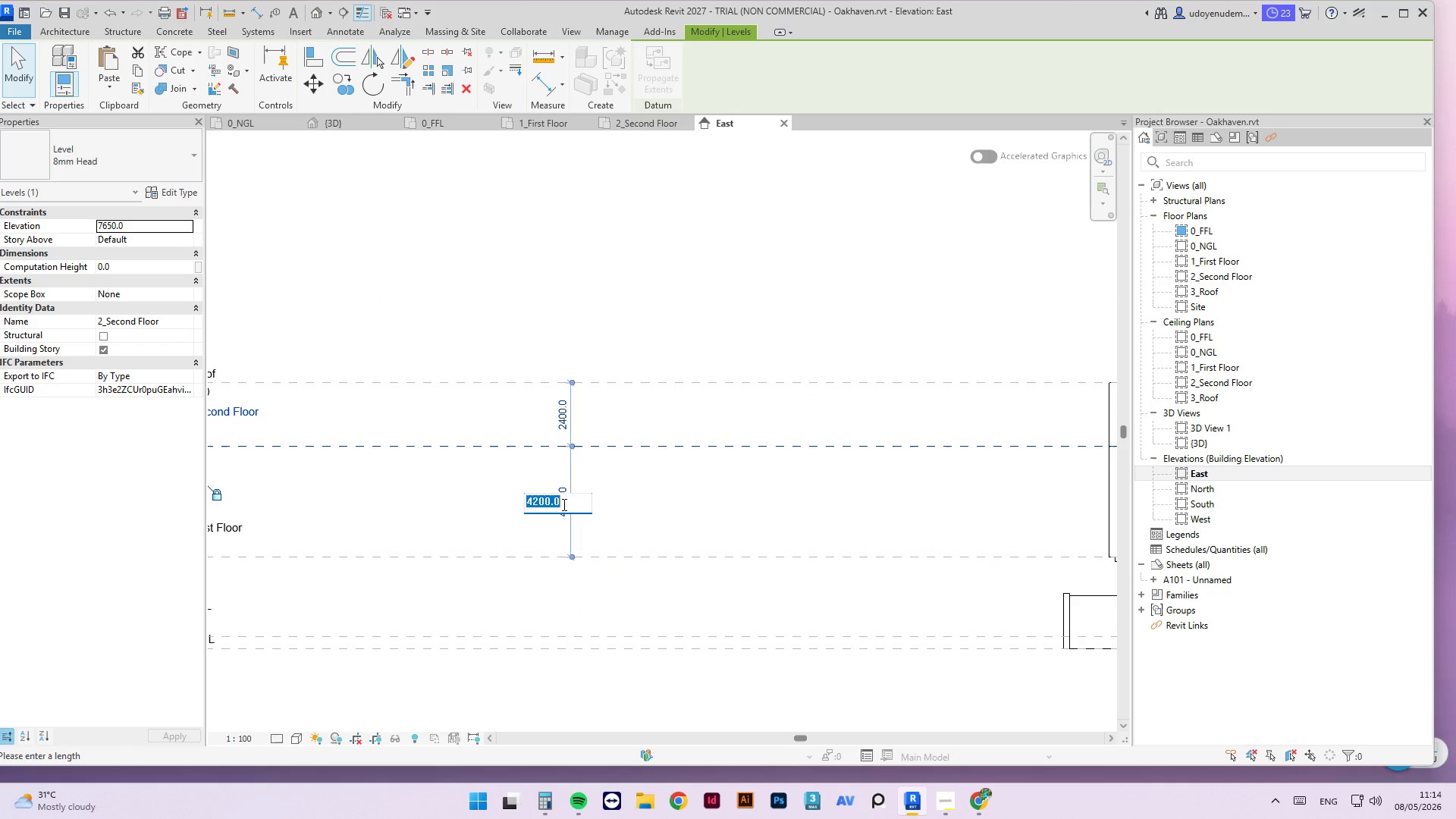 
key(Numpad0)
 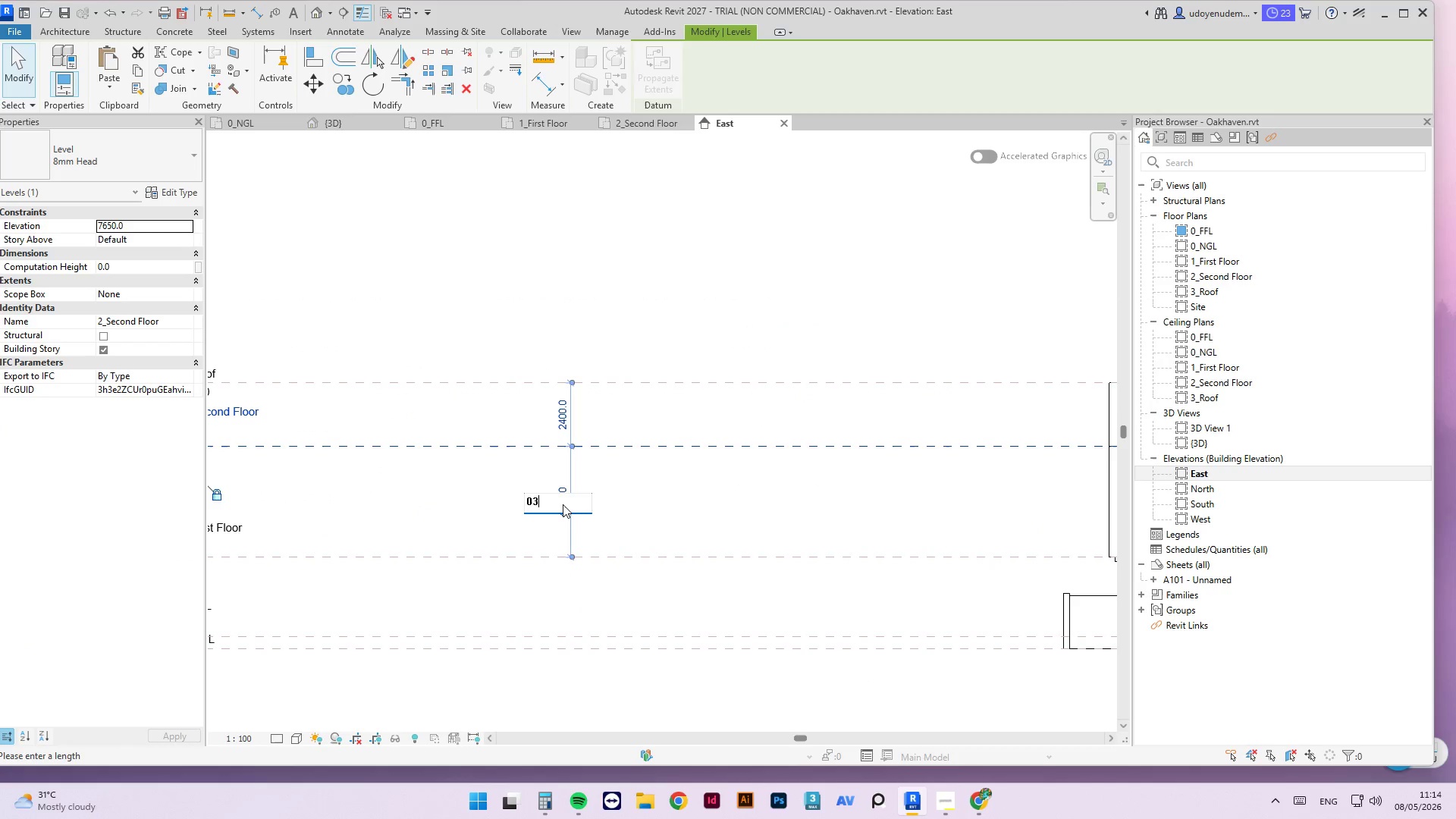 
key(Numpad3)
 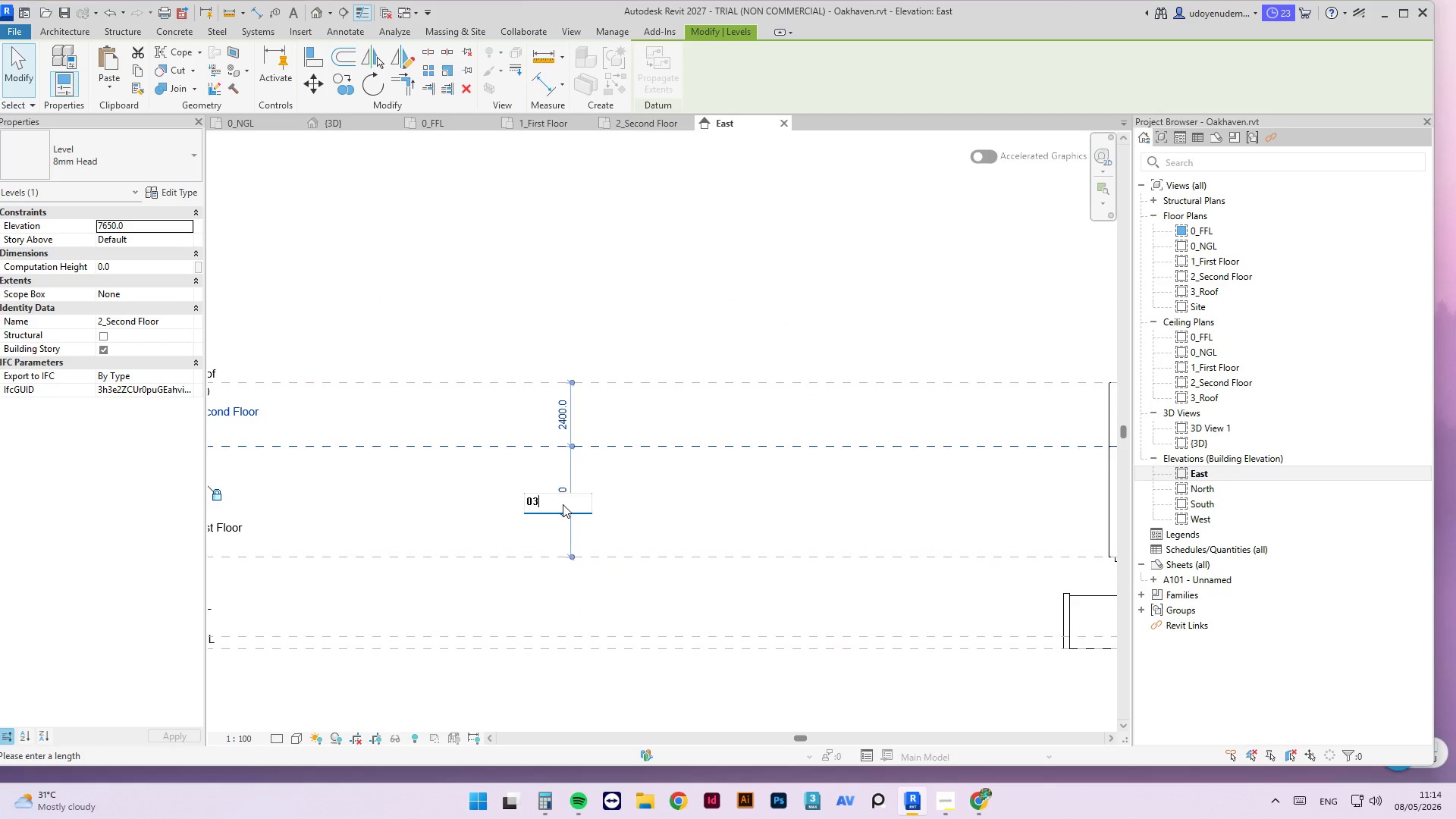 
key(Numpad0)
 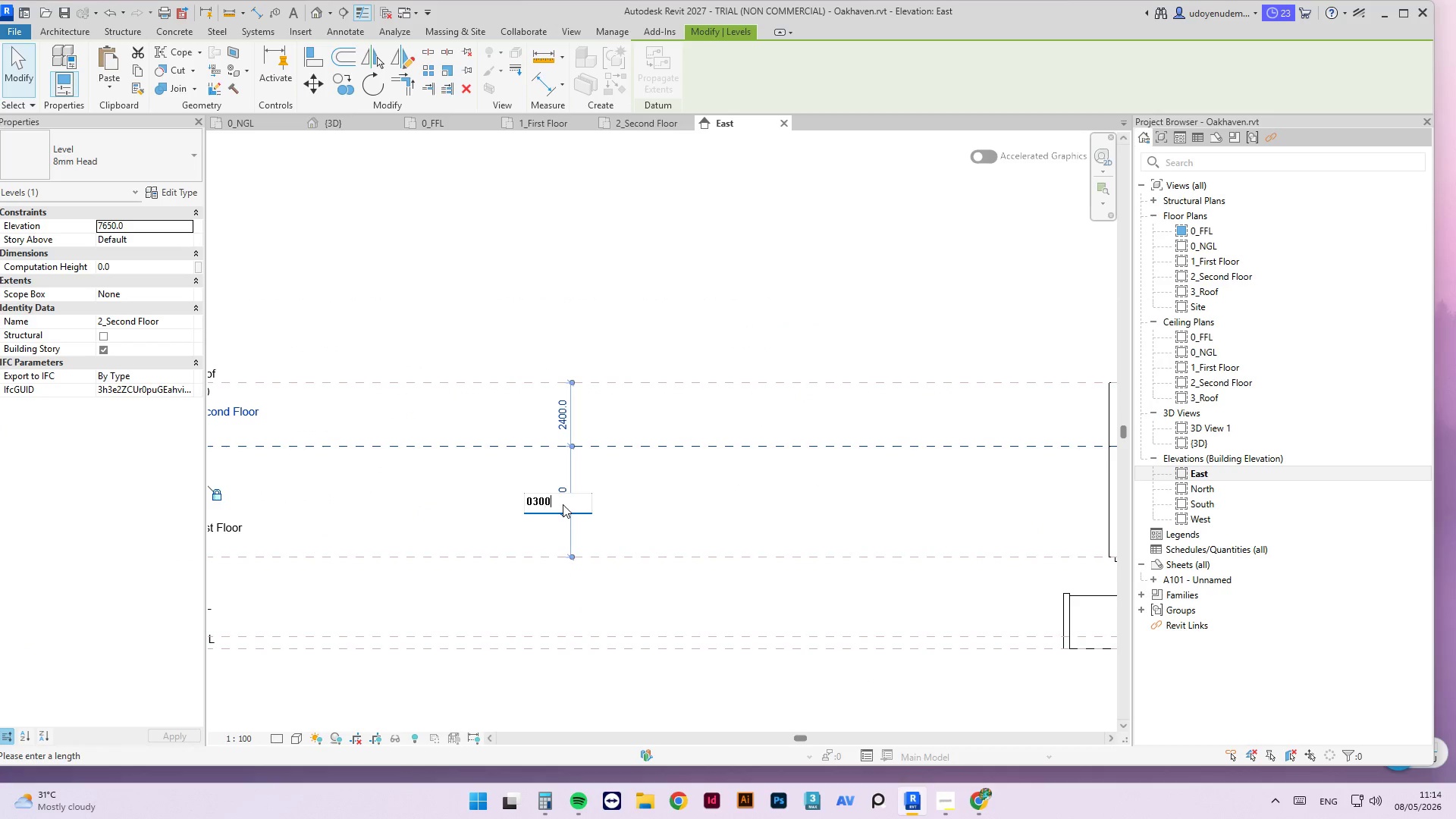 
key(Numpad0)
 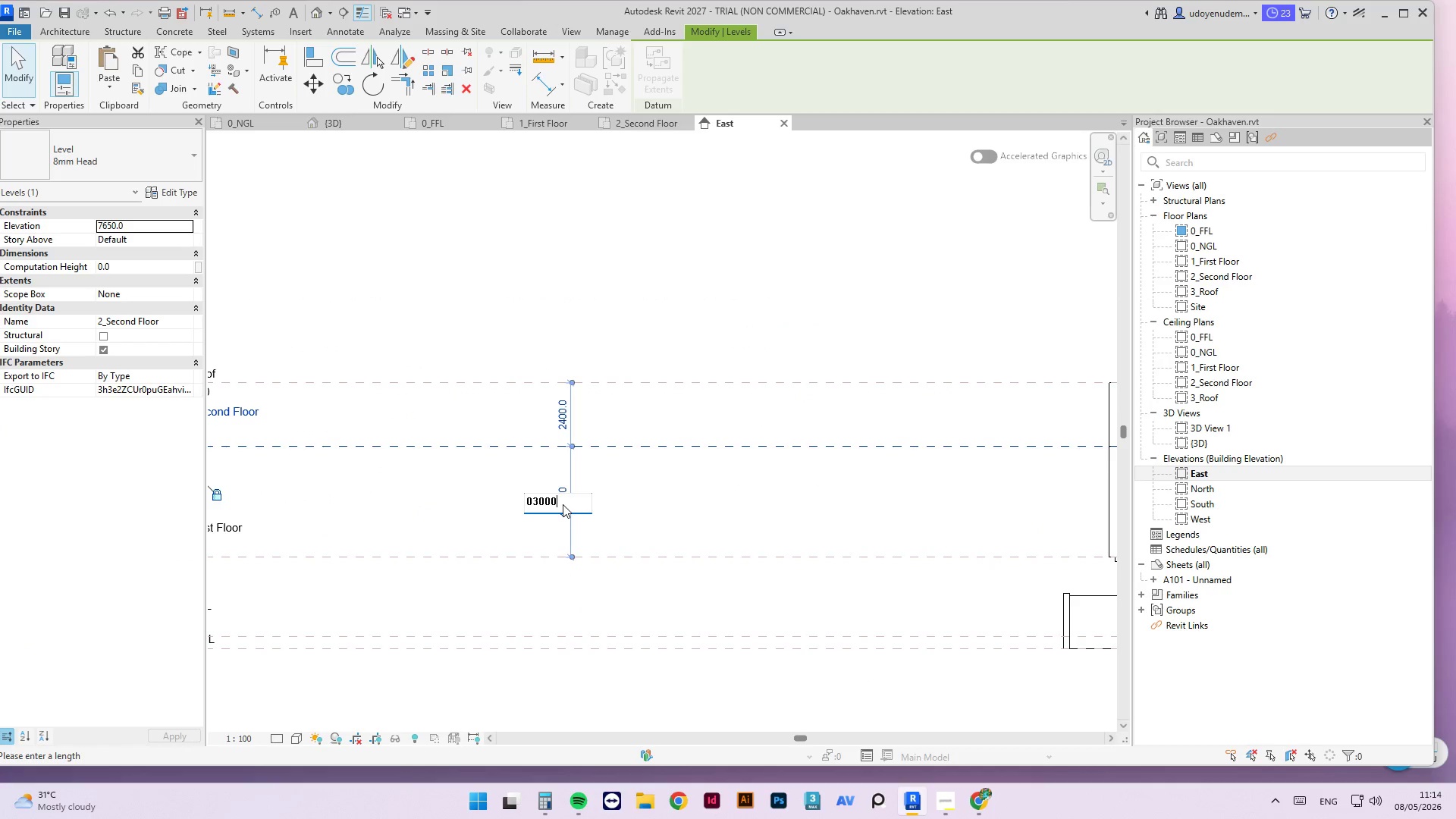 
key(Numpad0)
 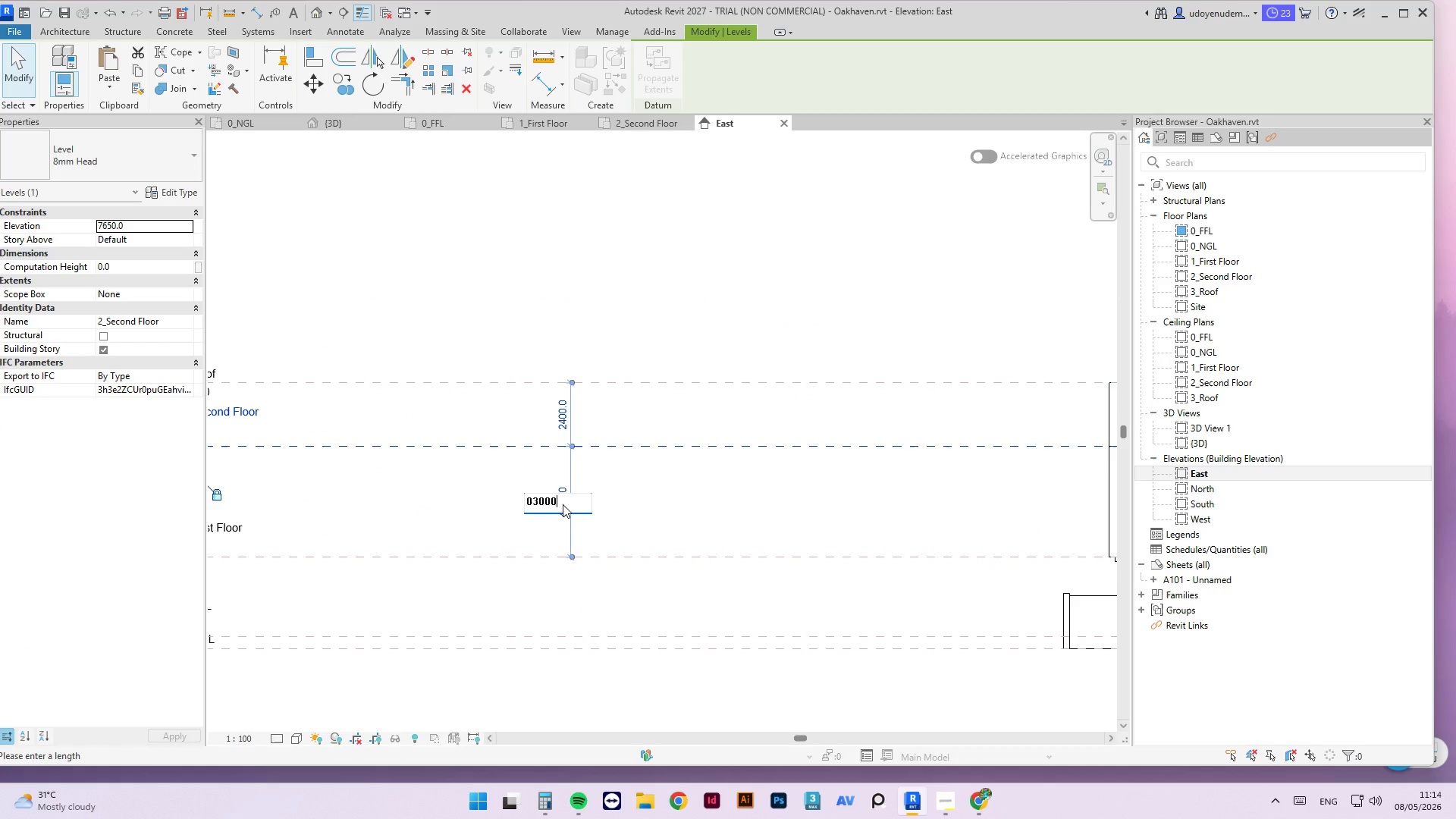 
key(NumpadEnter)
 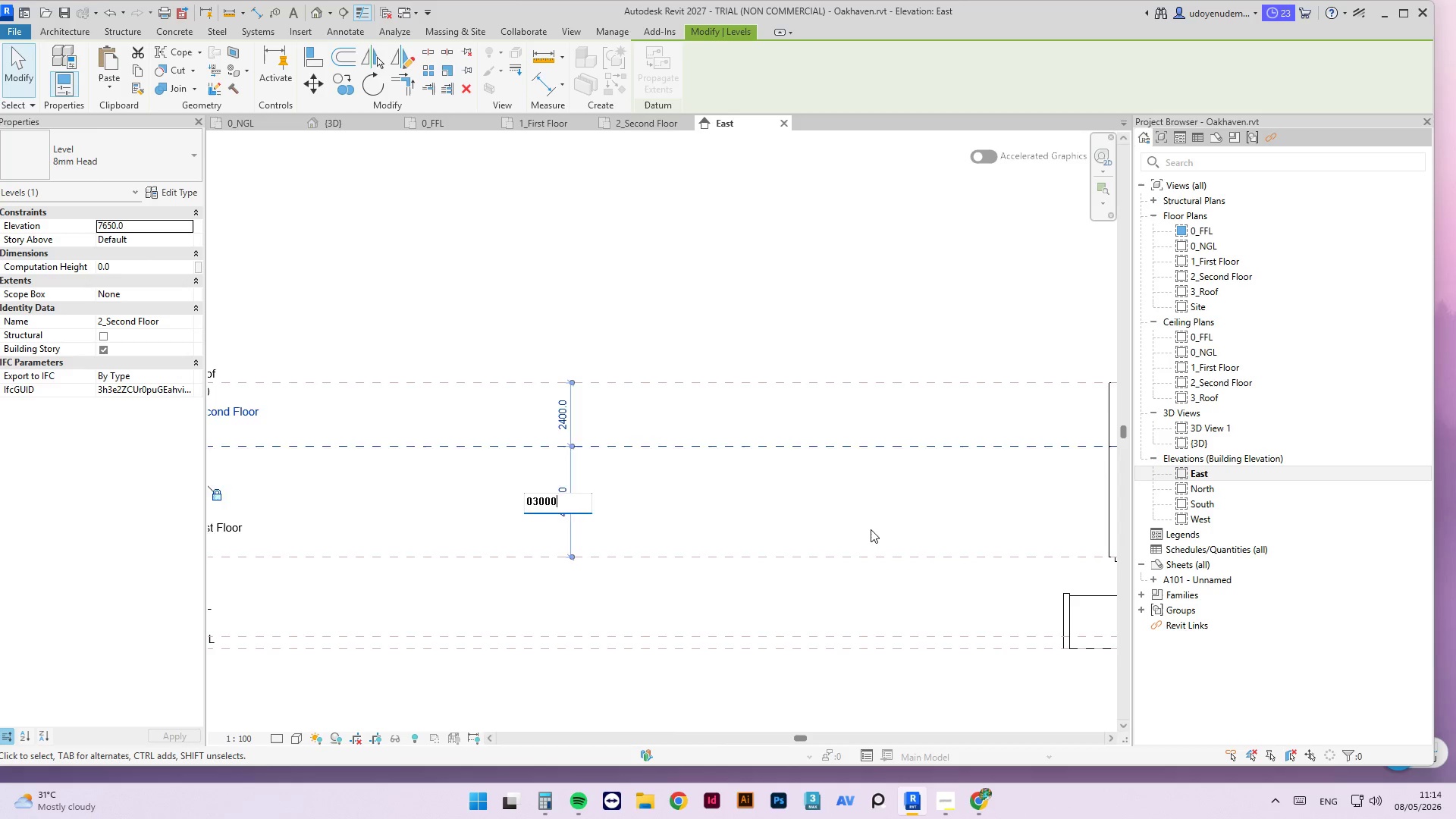 
scroll: coordinate [431, 427], scroll_direction: down, amount: 4.0
 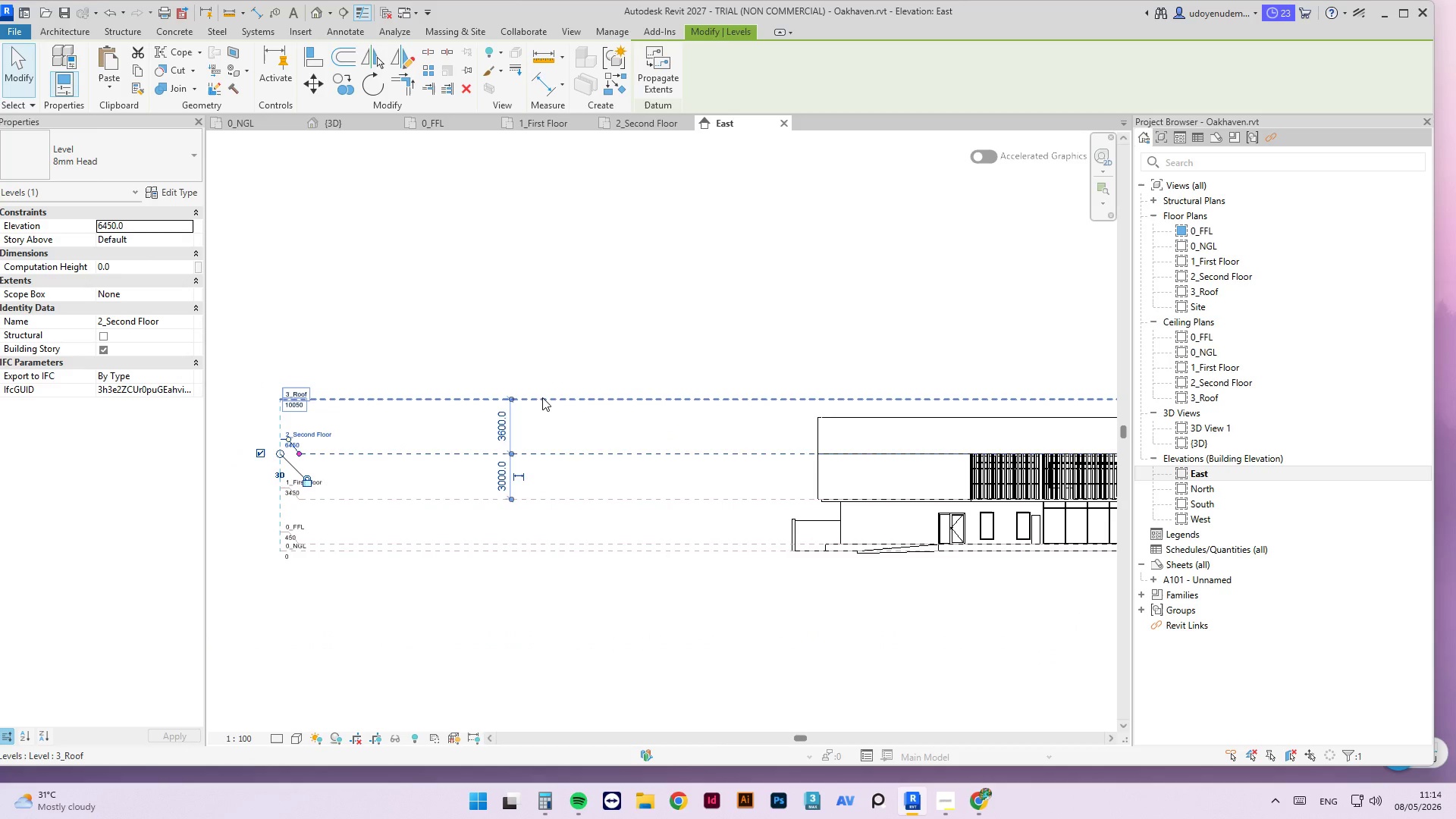 
left_click([542, 397])
 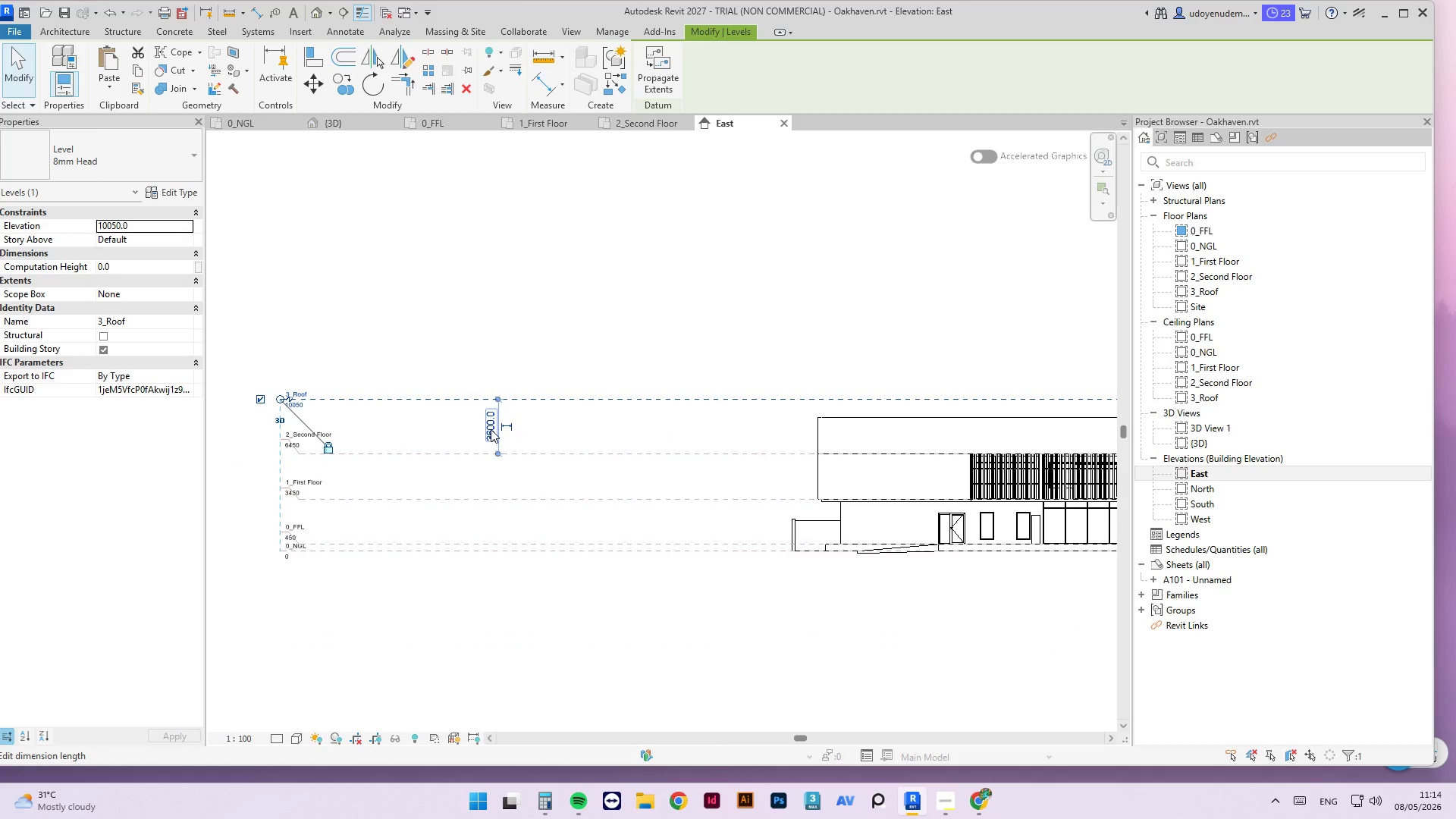 
left_click([491, 429])
 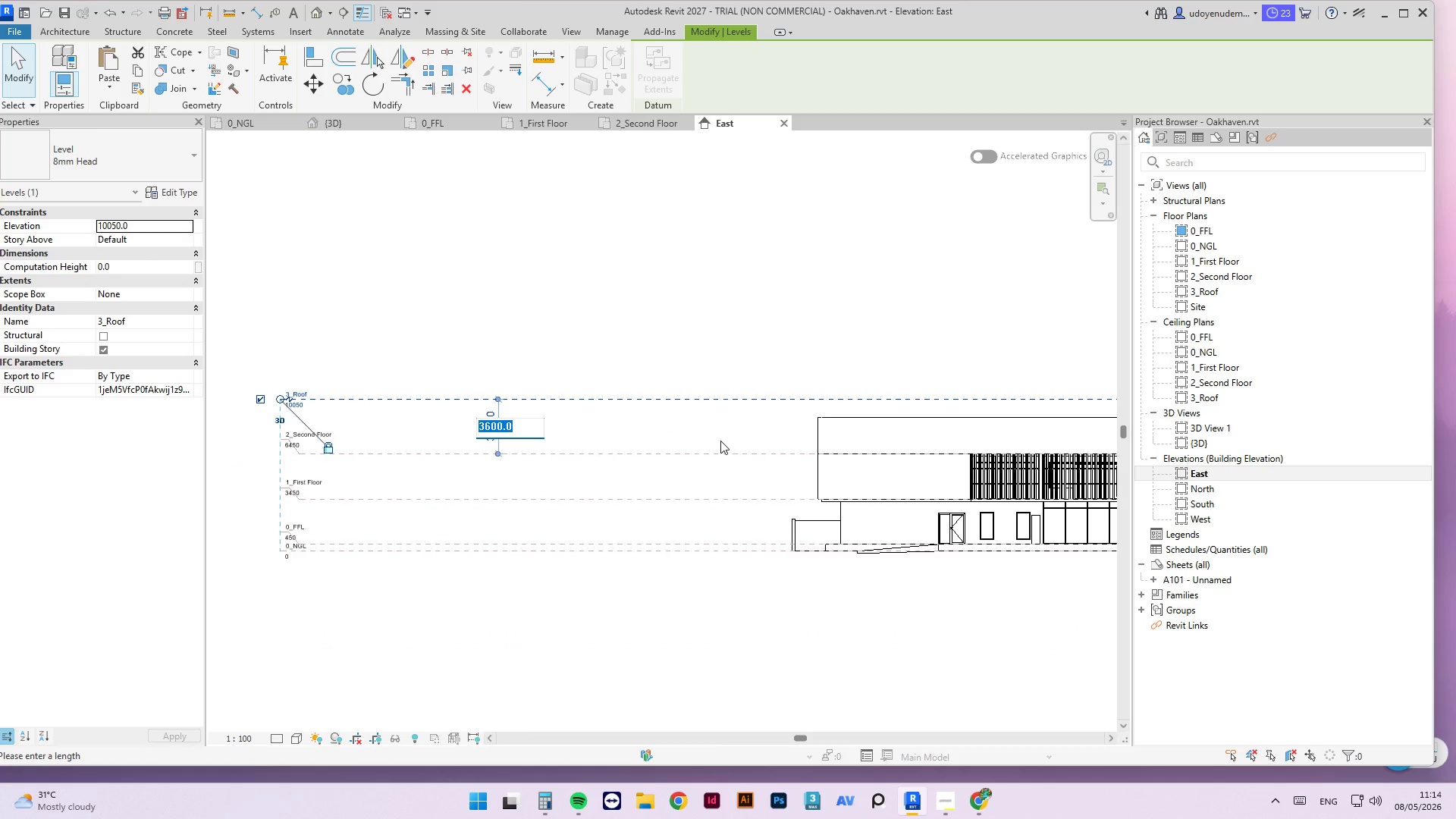 
key(Numpad3)
 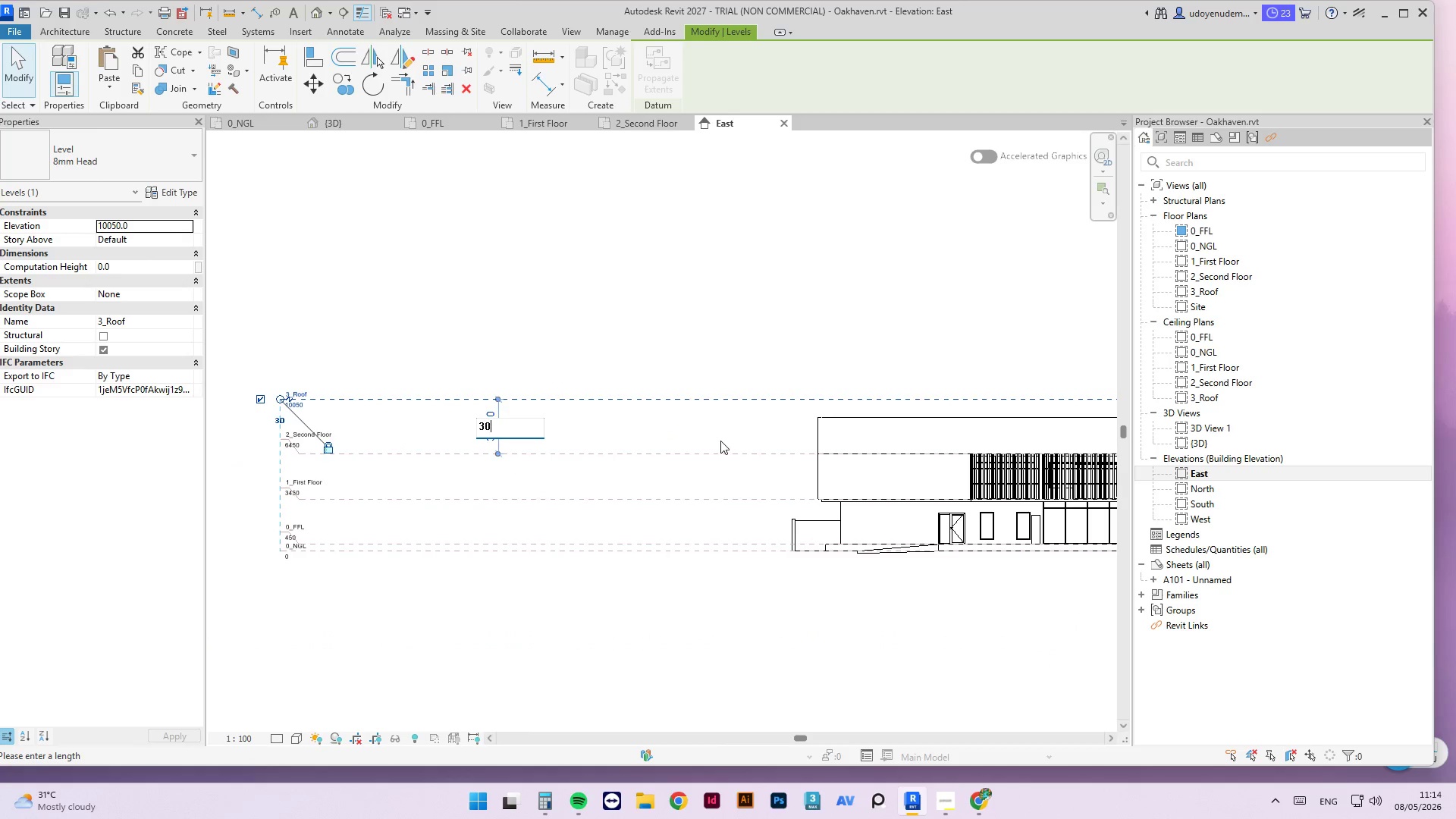 
key(Numpad0)
 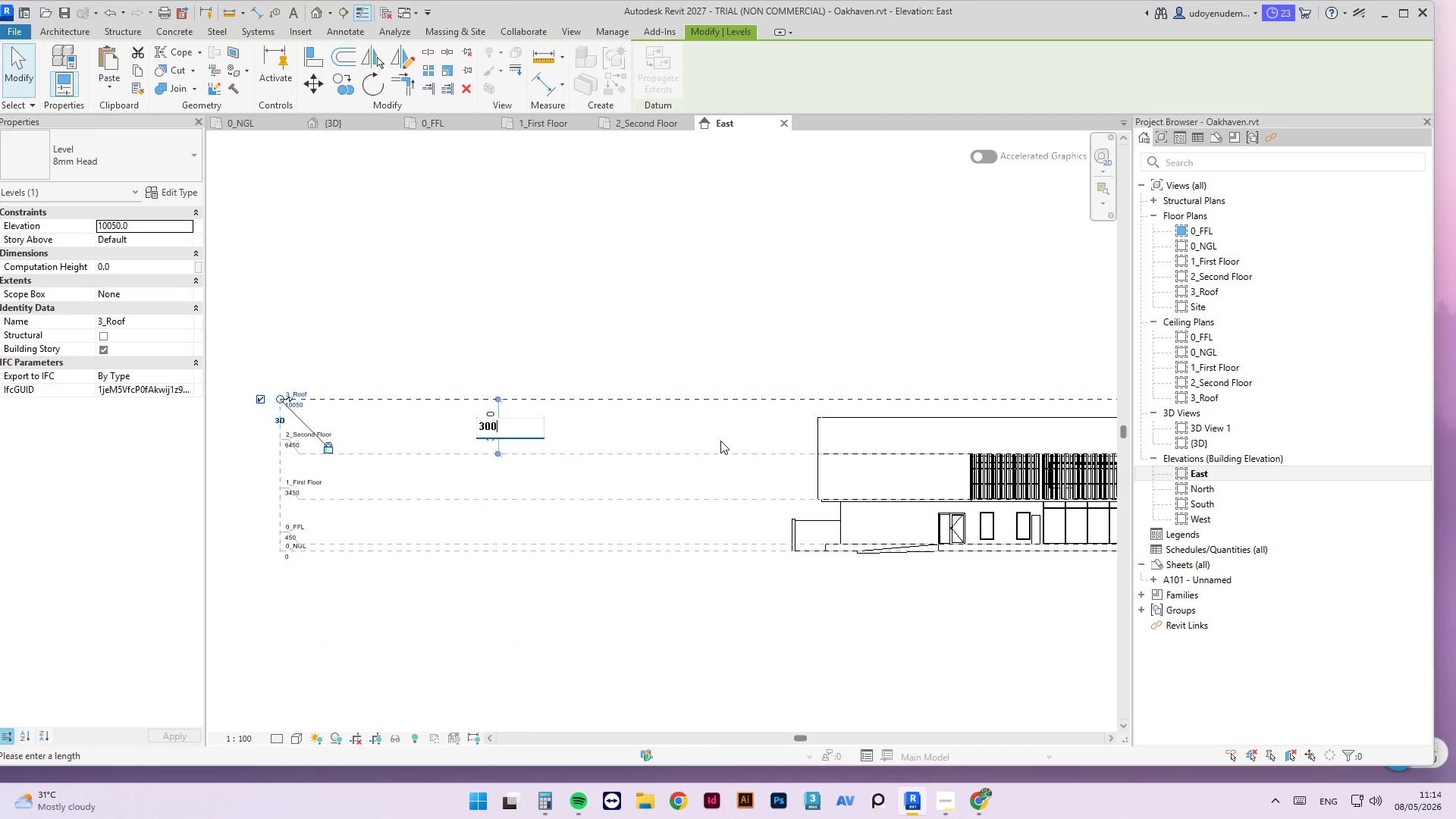 
key(Numpad0)
 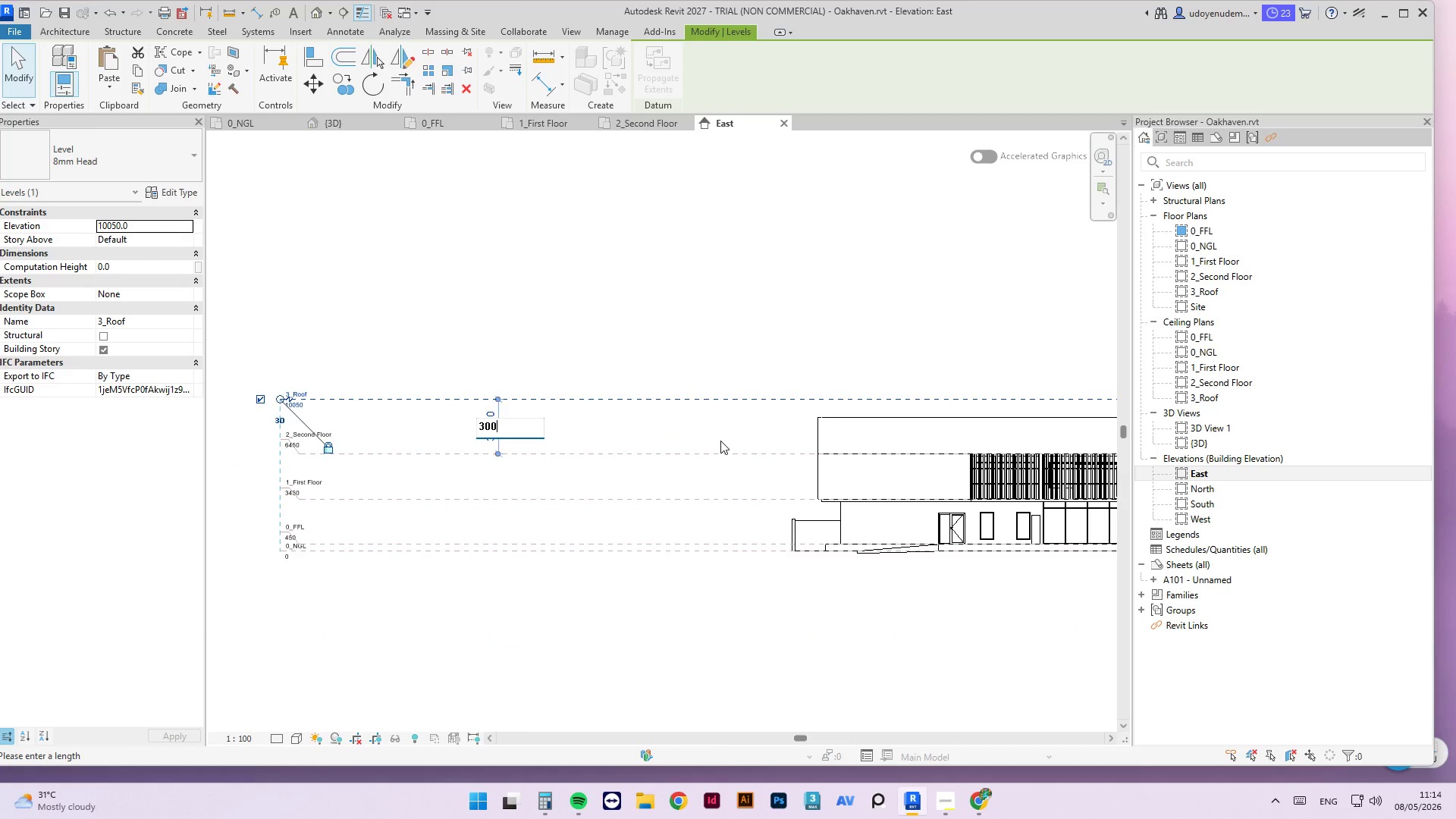 
key(Numpad0)
 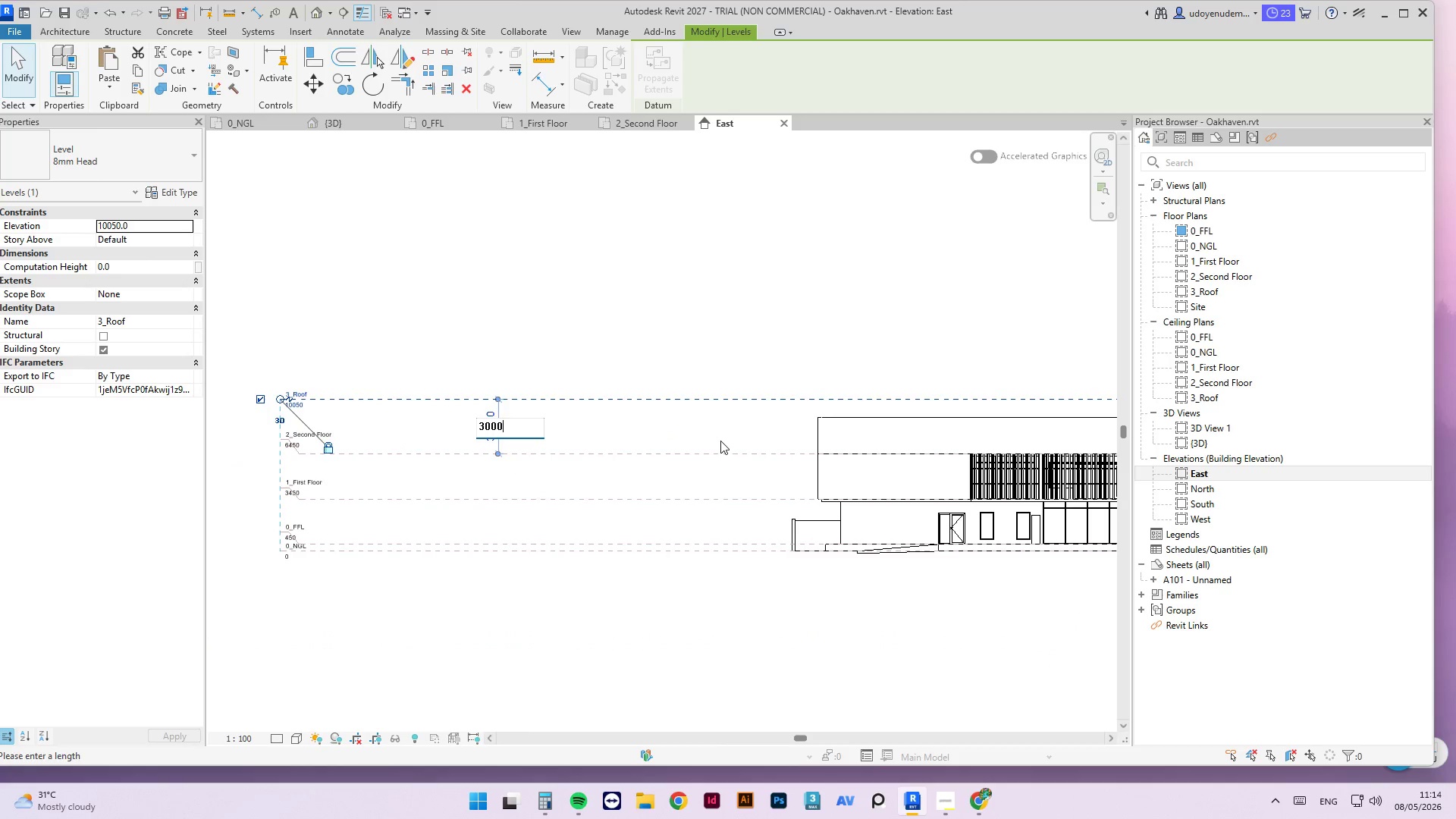 
key(NumpadEnter)
 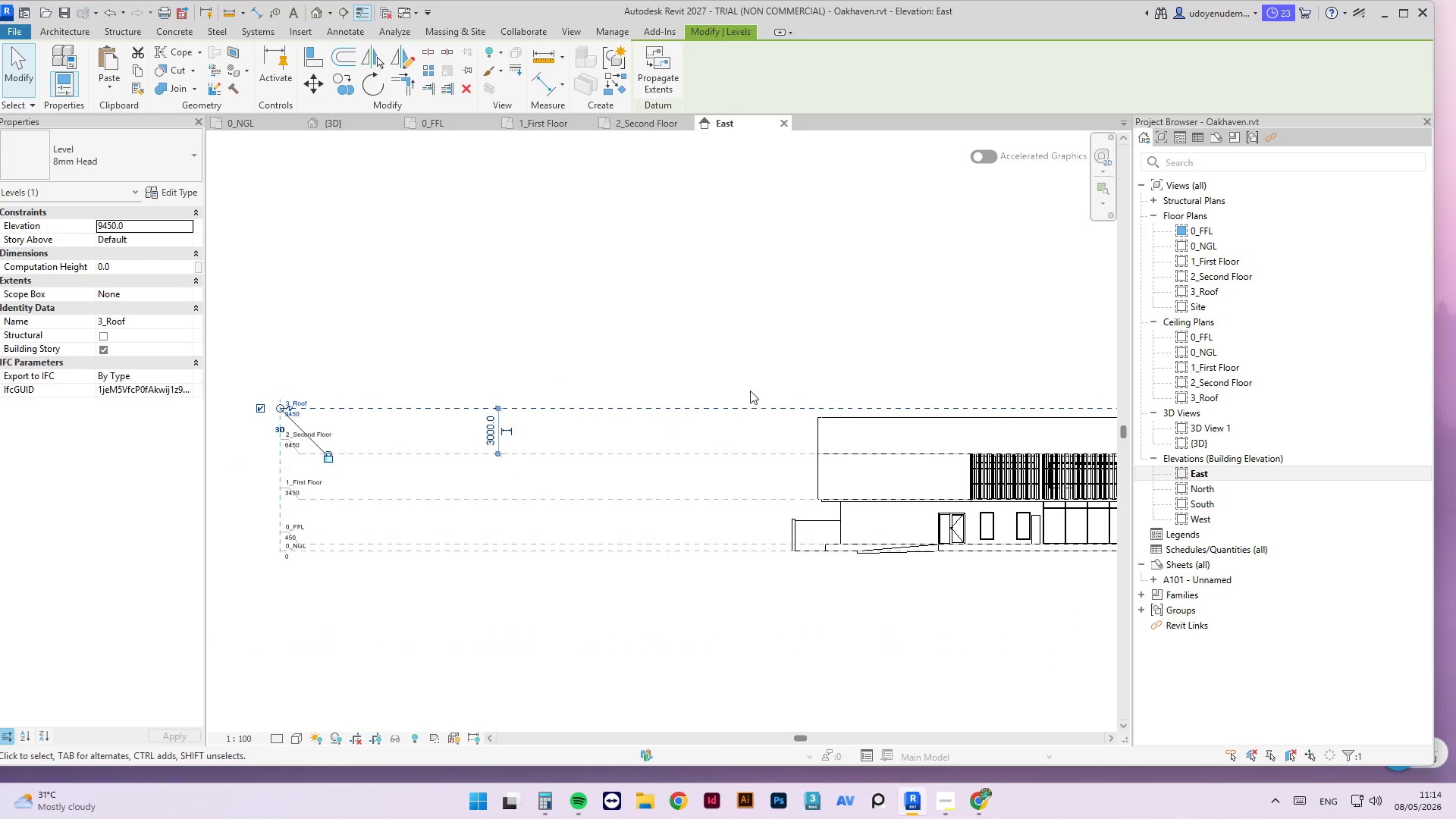 
left_click([697, 349])
 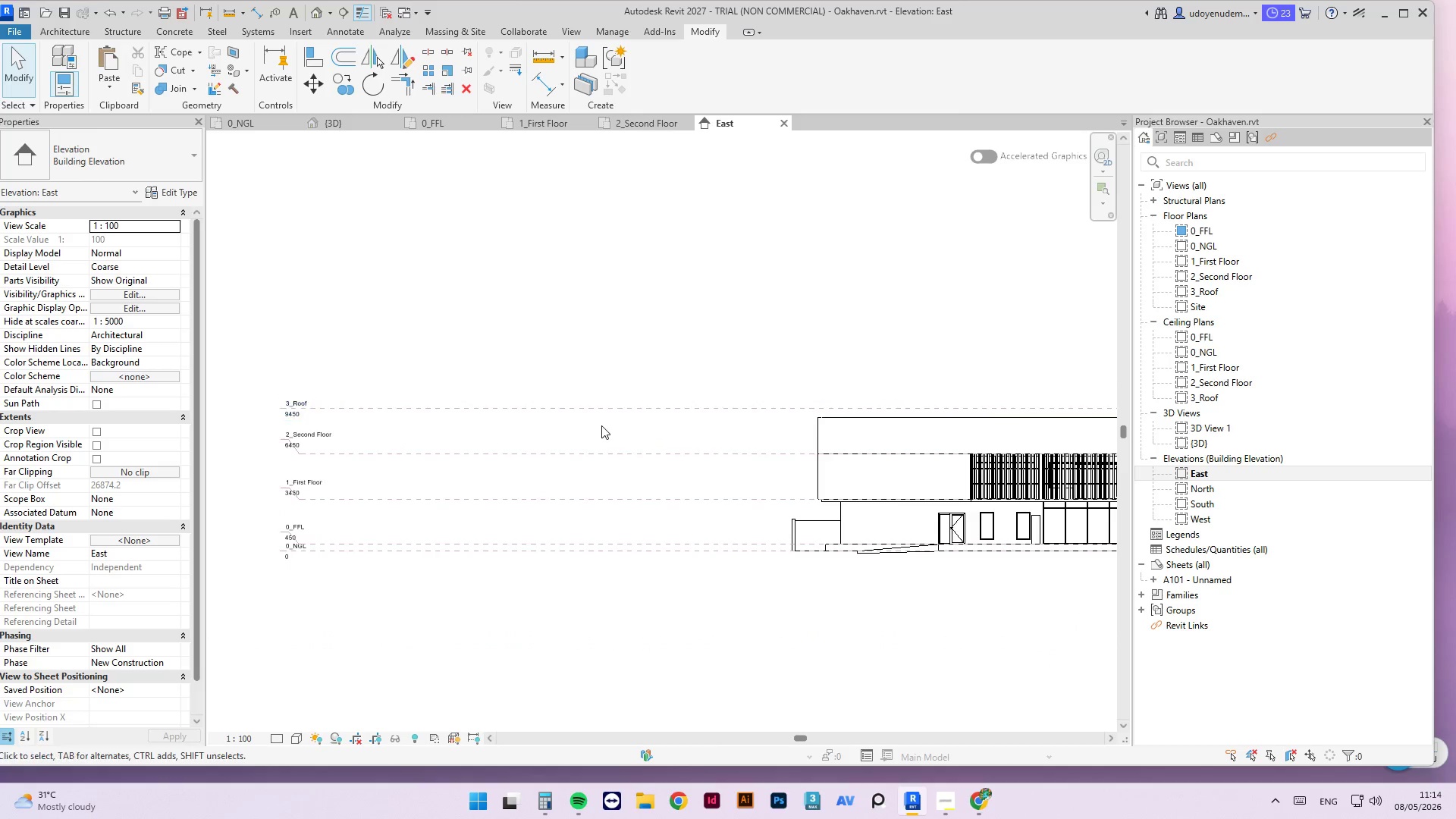 
scroll: coordinate [549, 430], scroll_direction: down, amount: 4.0
 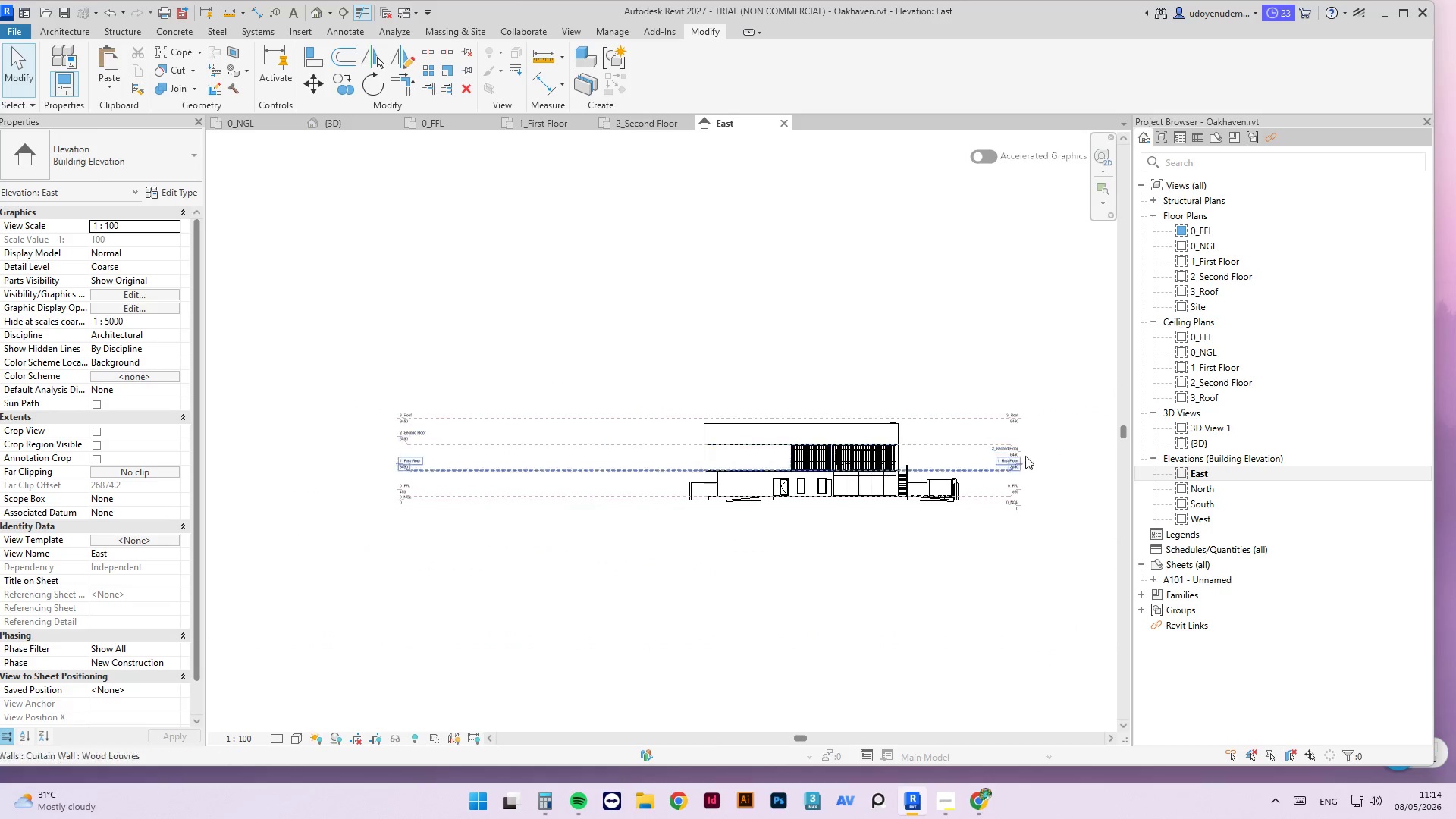 
scroll: coordinate [973, 524], scroll_direction: up, amount: 6.0
 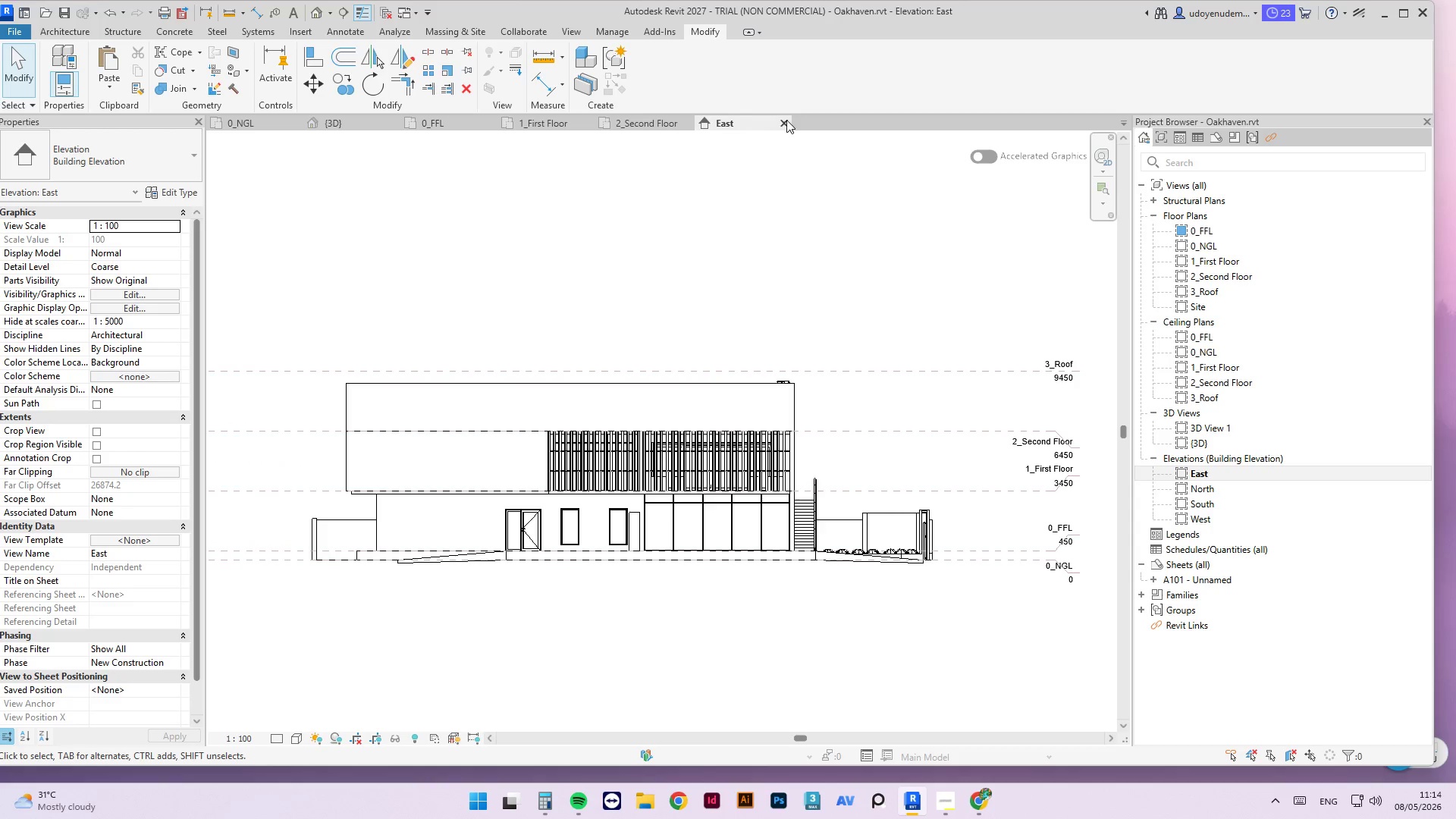 
left_click([788, 121])
 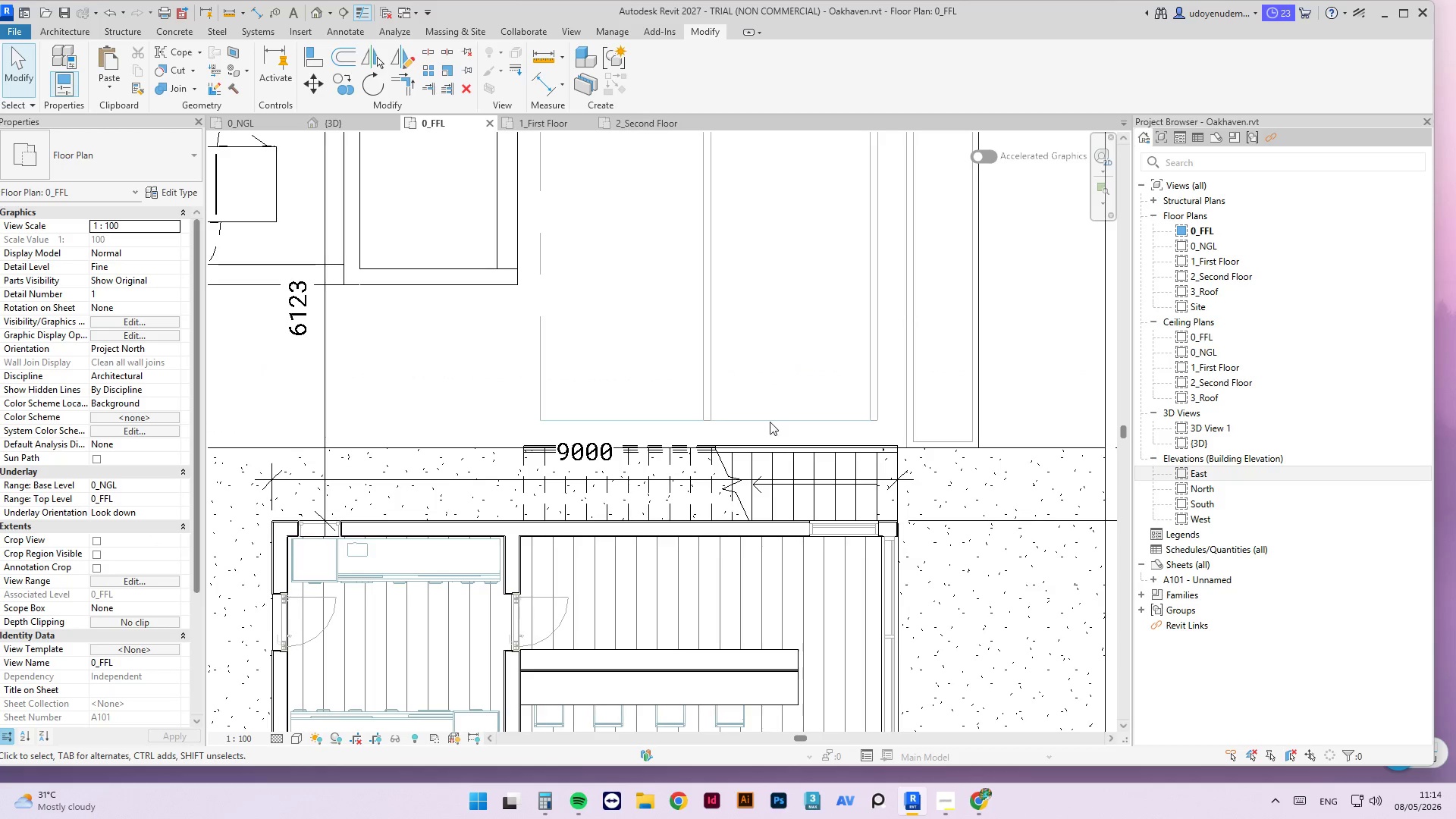 
scroll: coordinate [798, 453], scroll_direction: up, amount: 2.0
 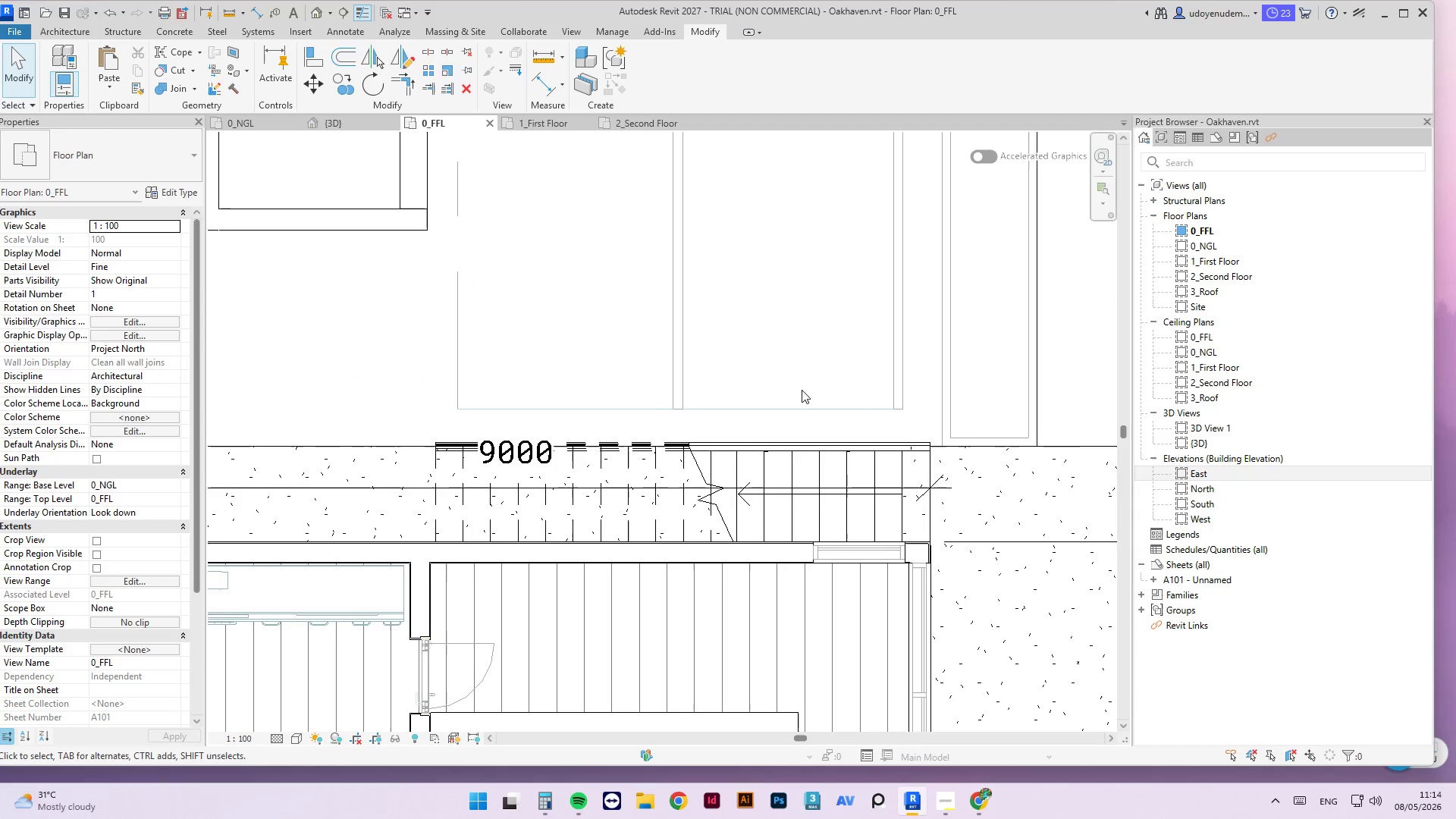 
left_click([802, 362])
 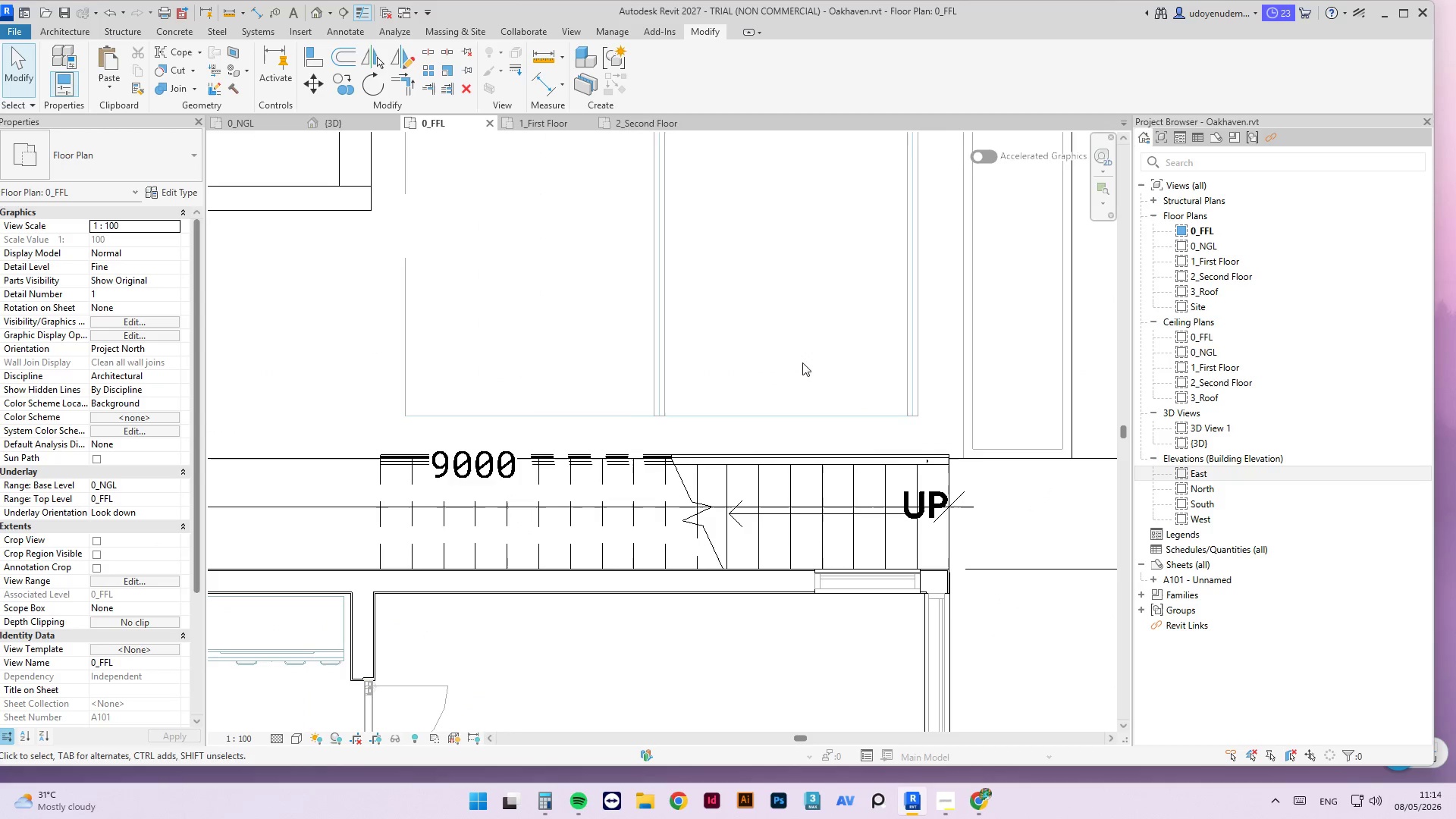 
scroll: coordinate [802, 362], scroll_direction: up, amount: 1.0
 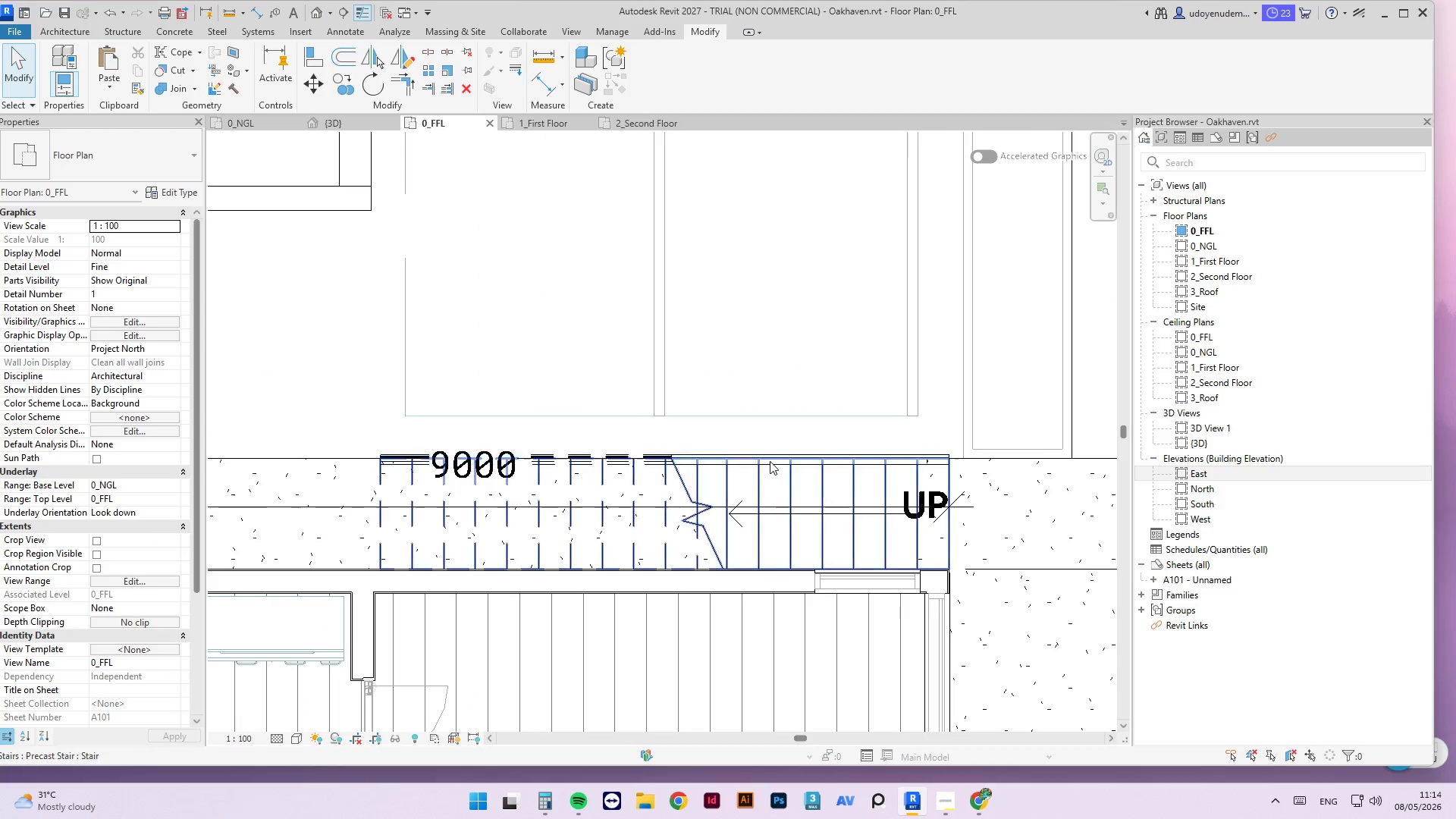 
left_click_drag(start_coordinate=[770, 461], to_coordinate=[777, 590])
 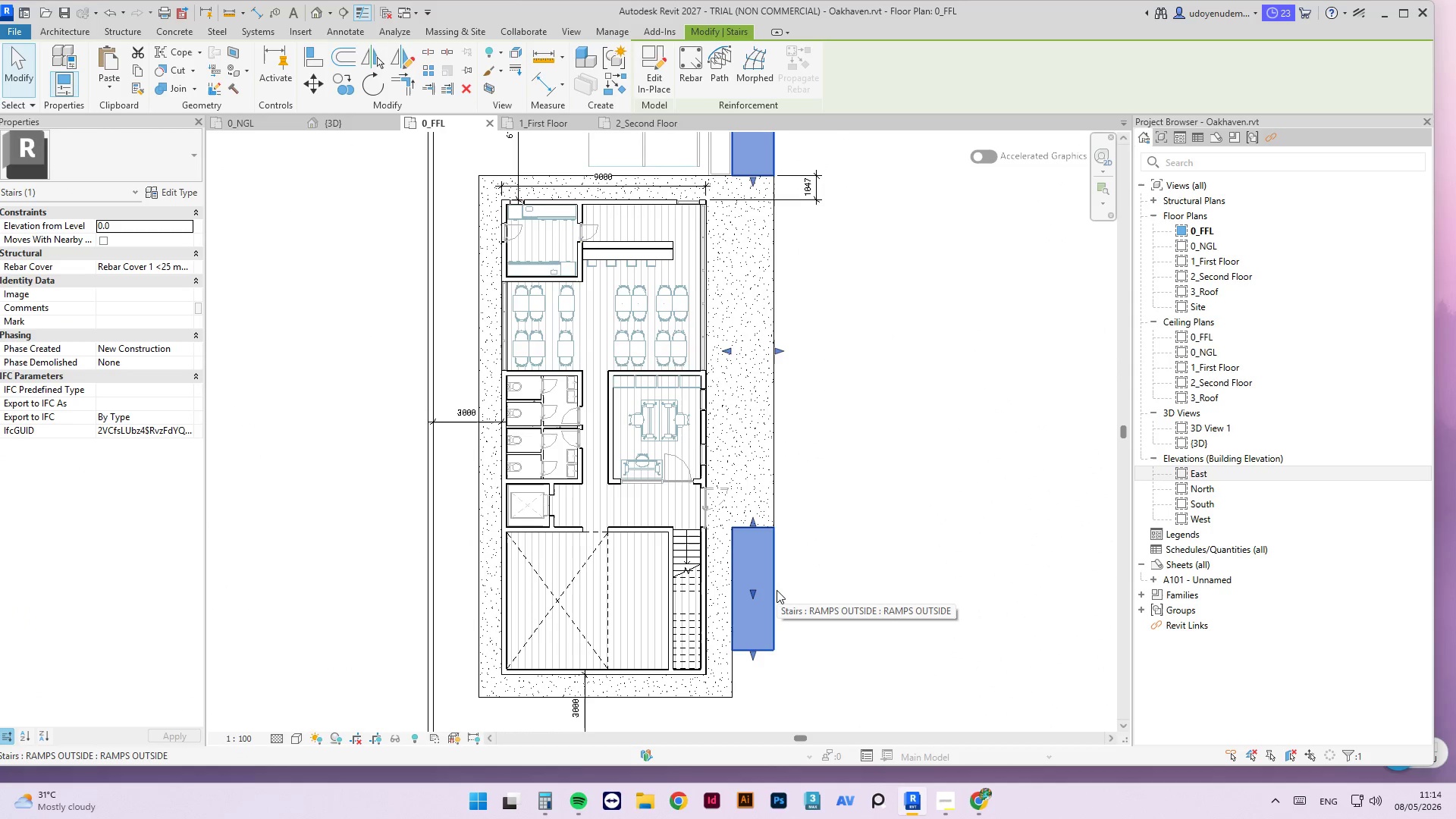 
key(Delete)
 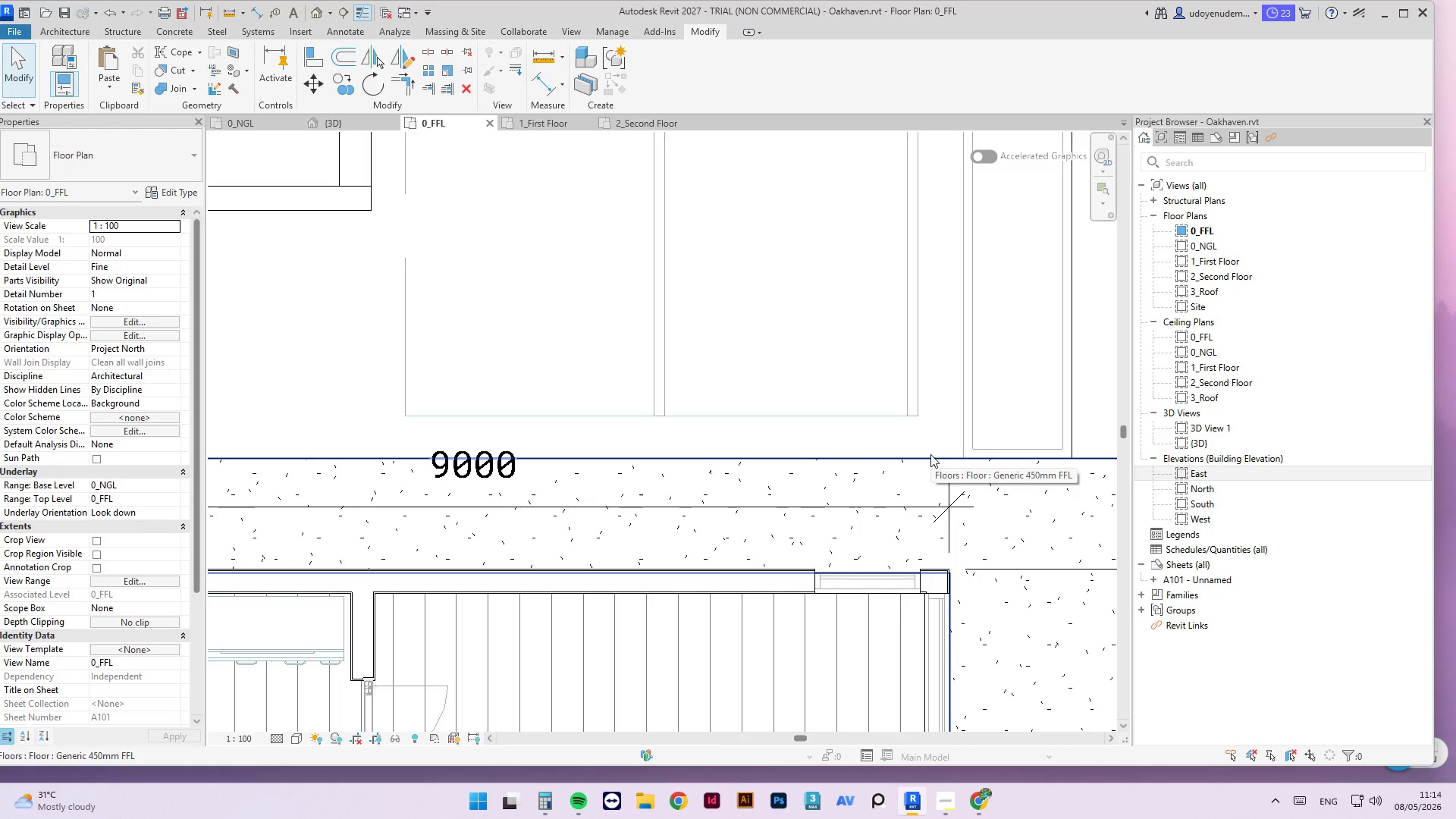 
scroll: coordinate [903, 563], scroll_direction: up, amount: 11.0
 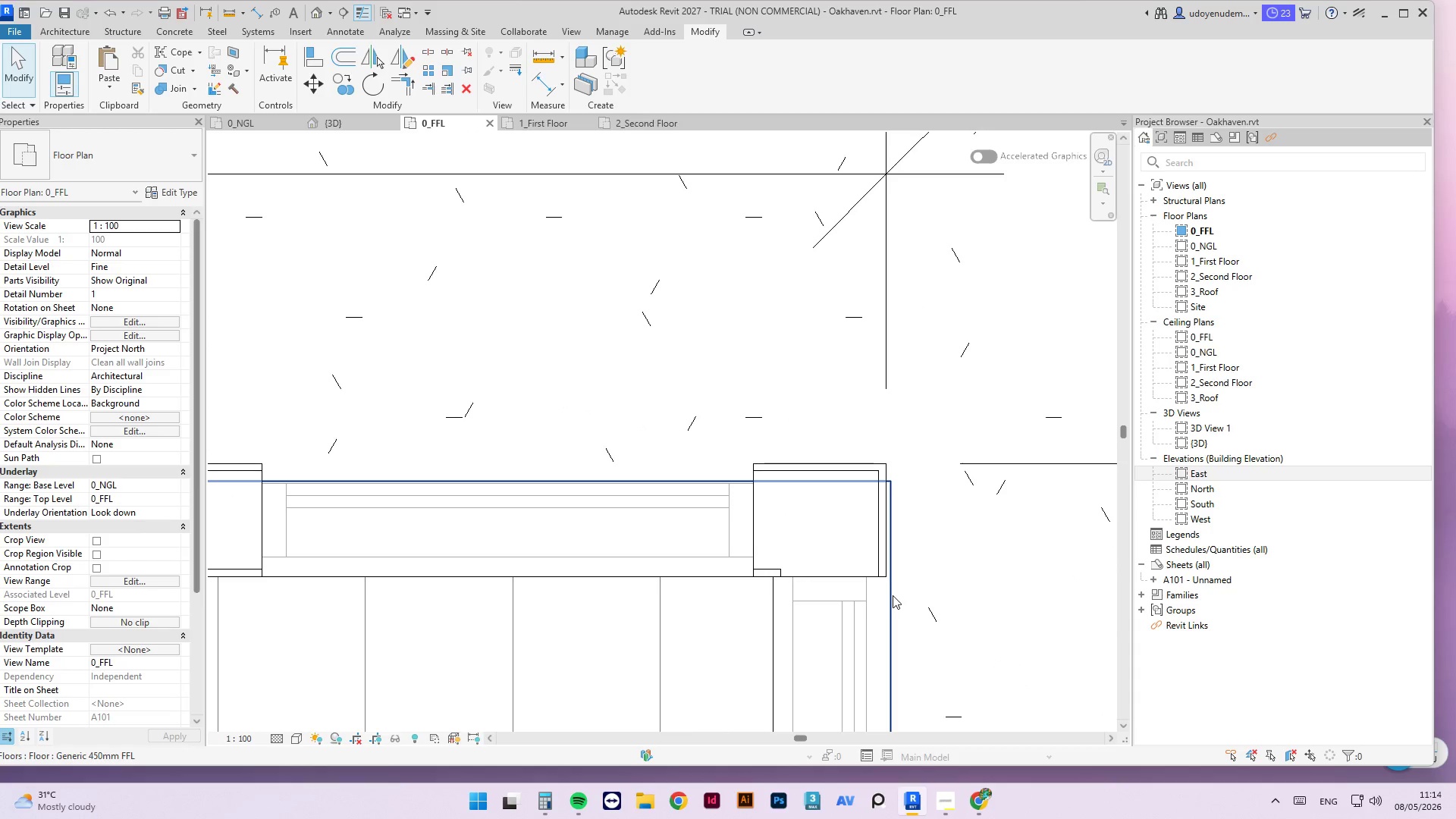 
scroll: coordinate [937, 437], scroll_direction: down, amount: 11.0
 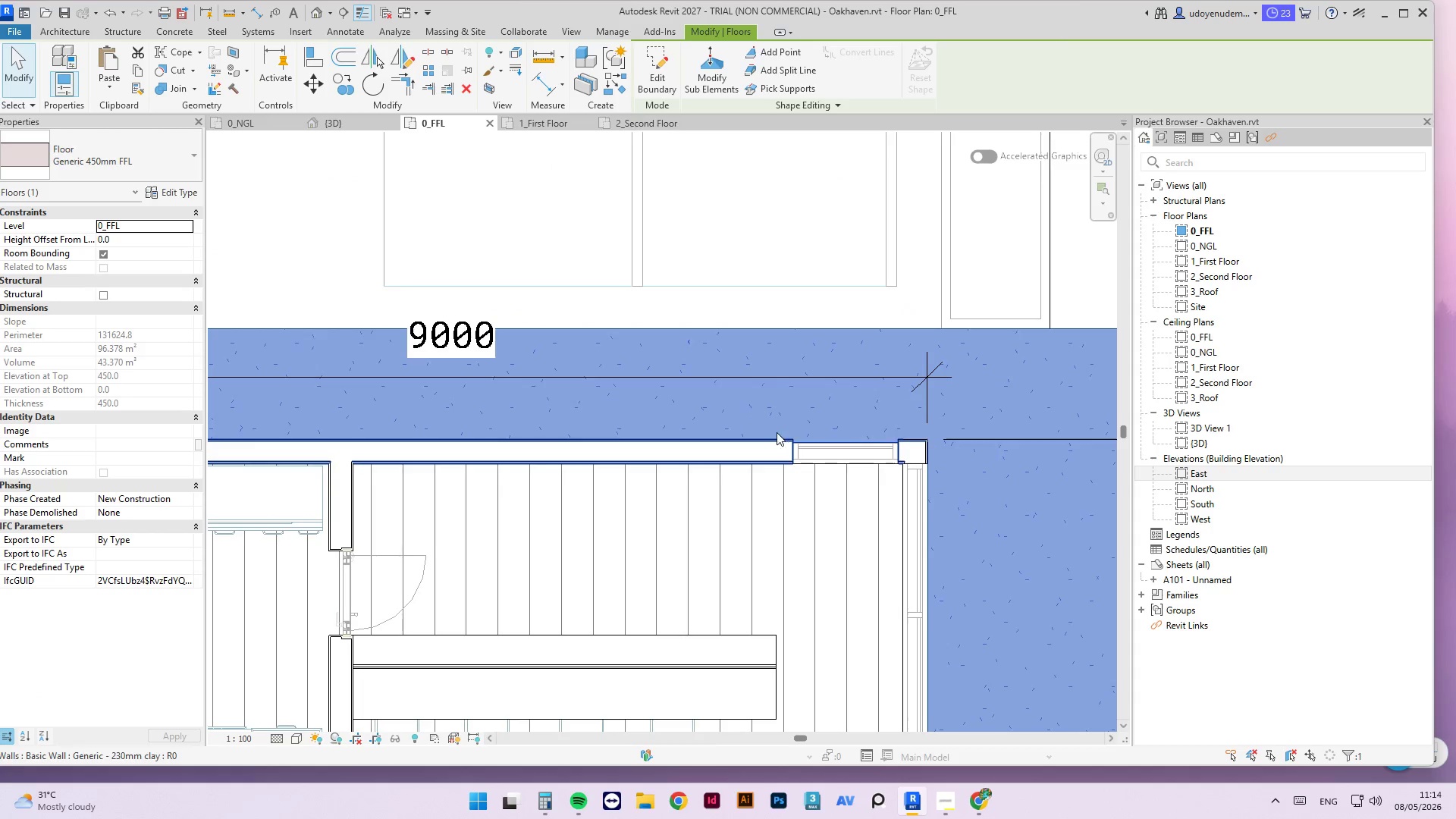 
key(Escape)
 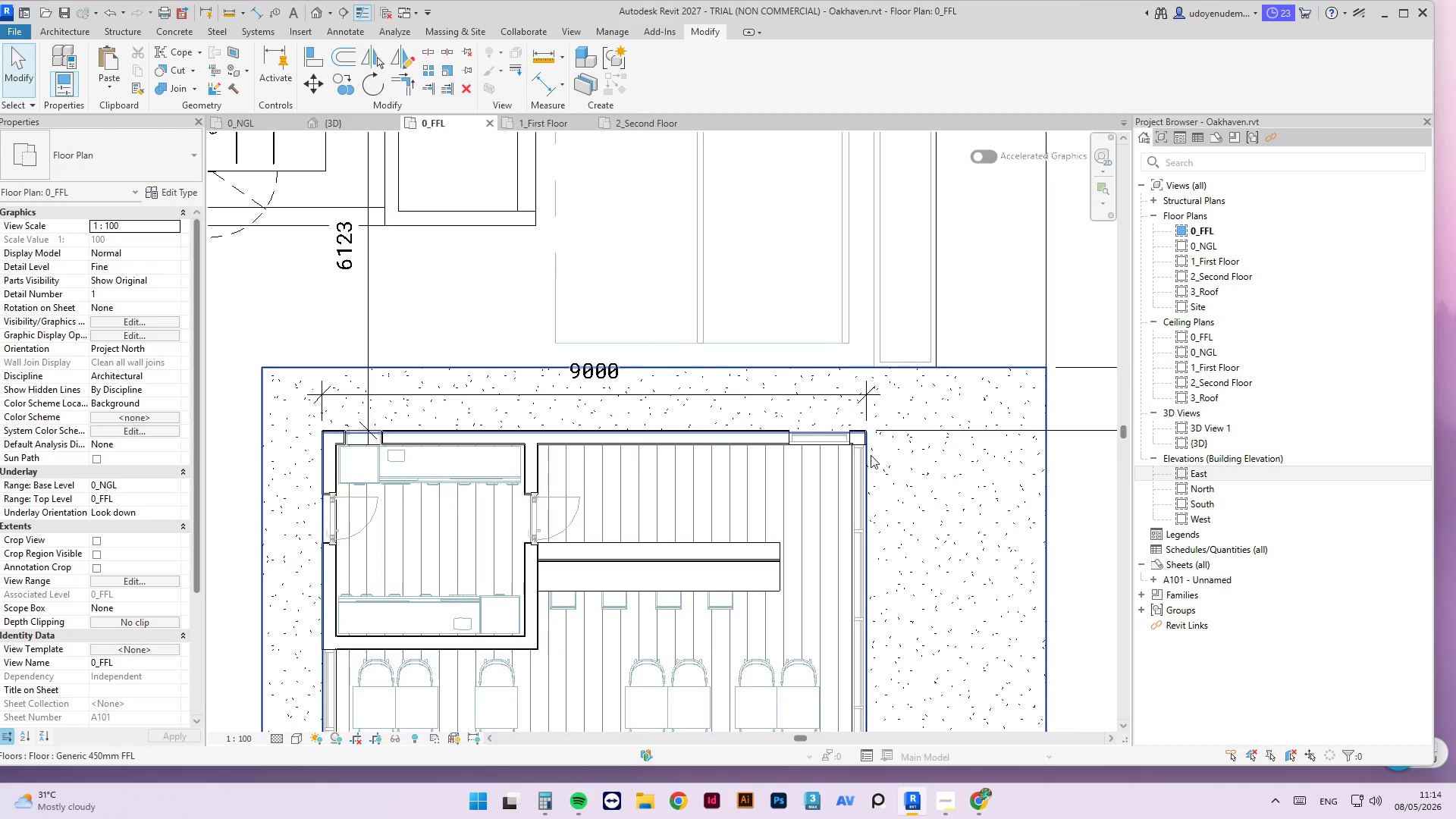 
scroll: coordinate [790, 418], scroll_direction: down, amount: 4.0
 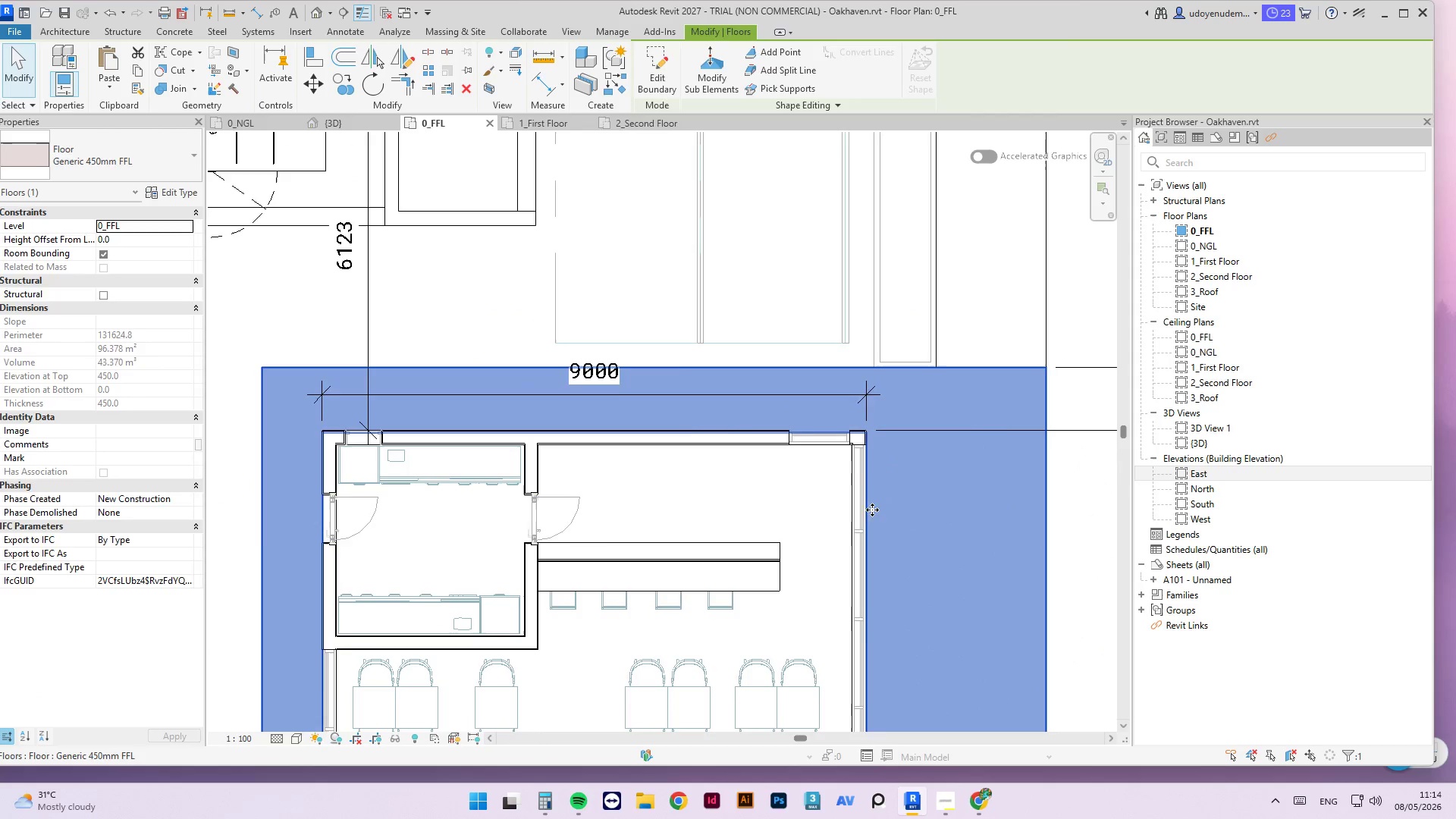 
scroll: coordinate [858, 422], scroll_direction: up, amount: 13.0
 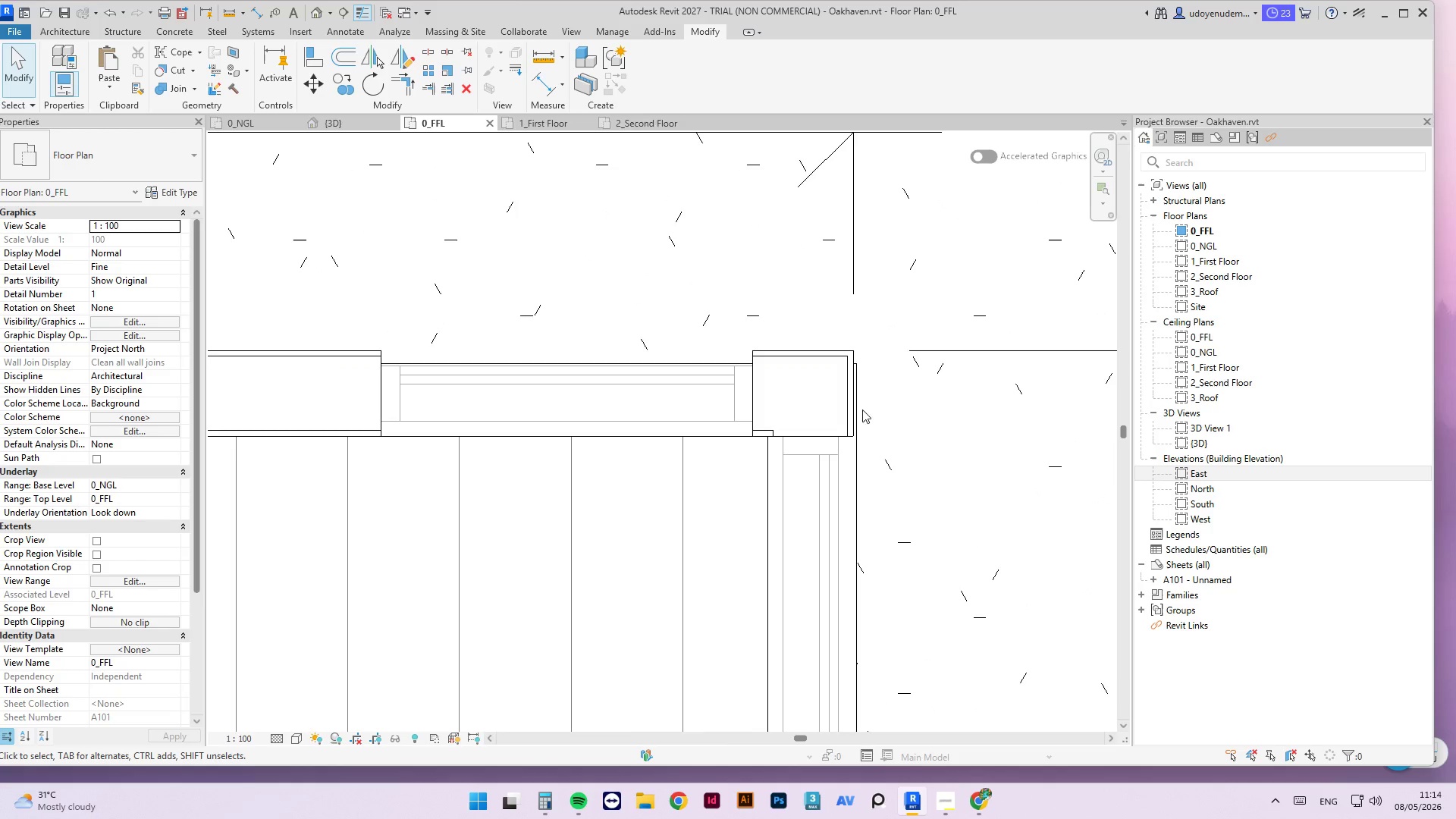 
scroll: coordinate [799, 360], scroll_direction: down, amount: 24.0
 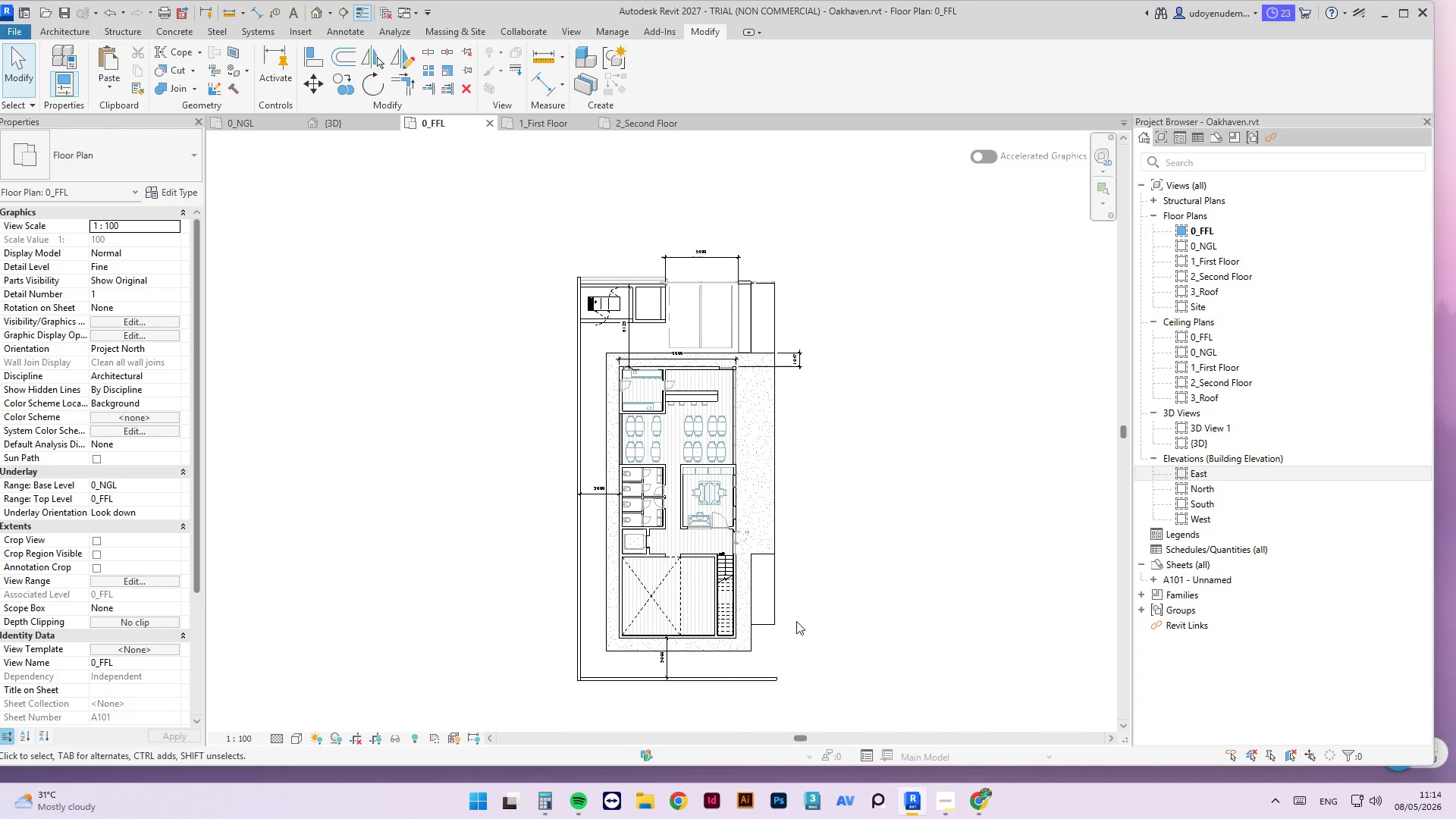 
left_click([777, 590])
 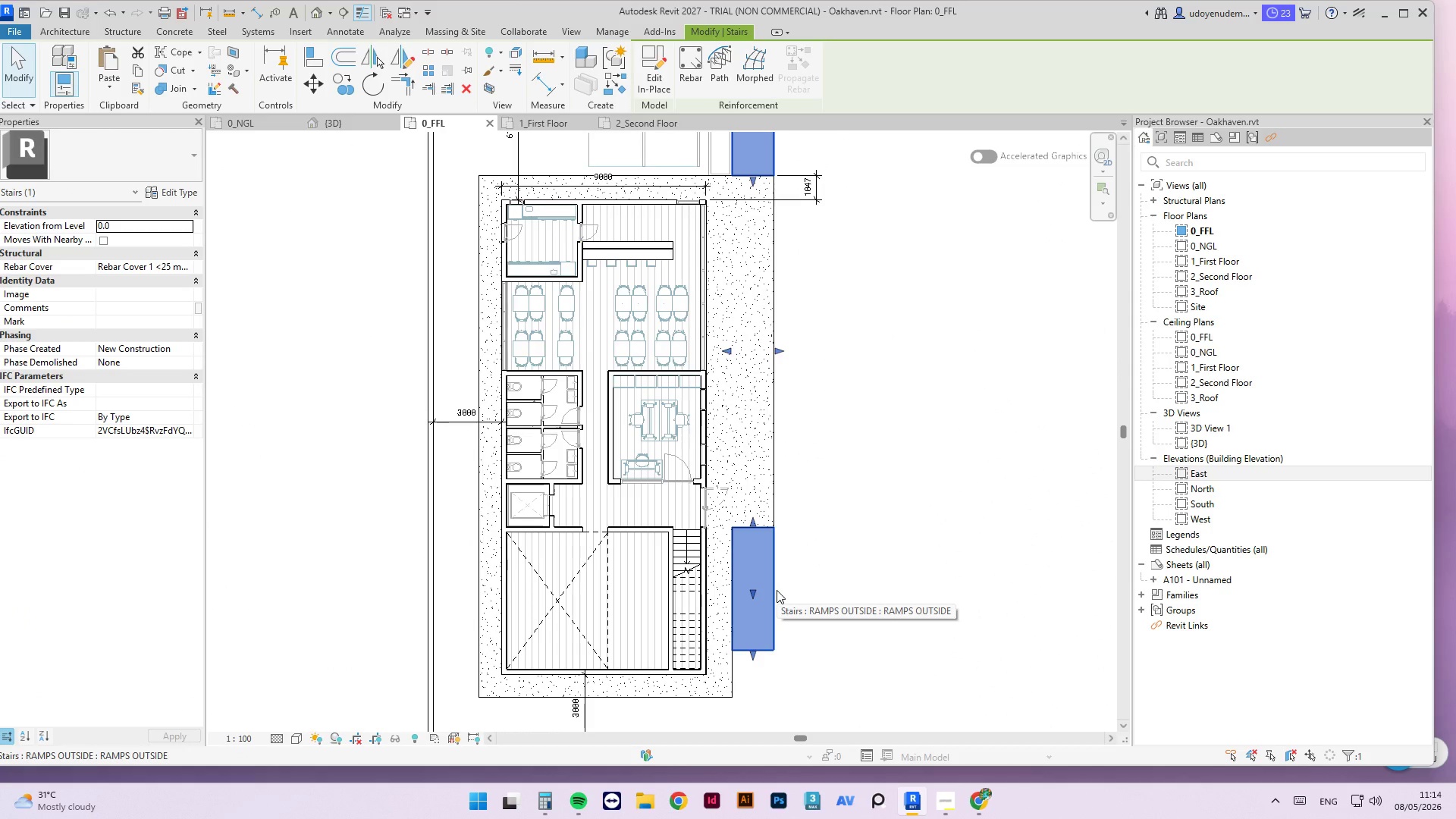 
scroll: coordinate [777, 590], scroll_direction: up, amount: 4.0
 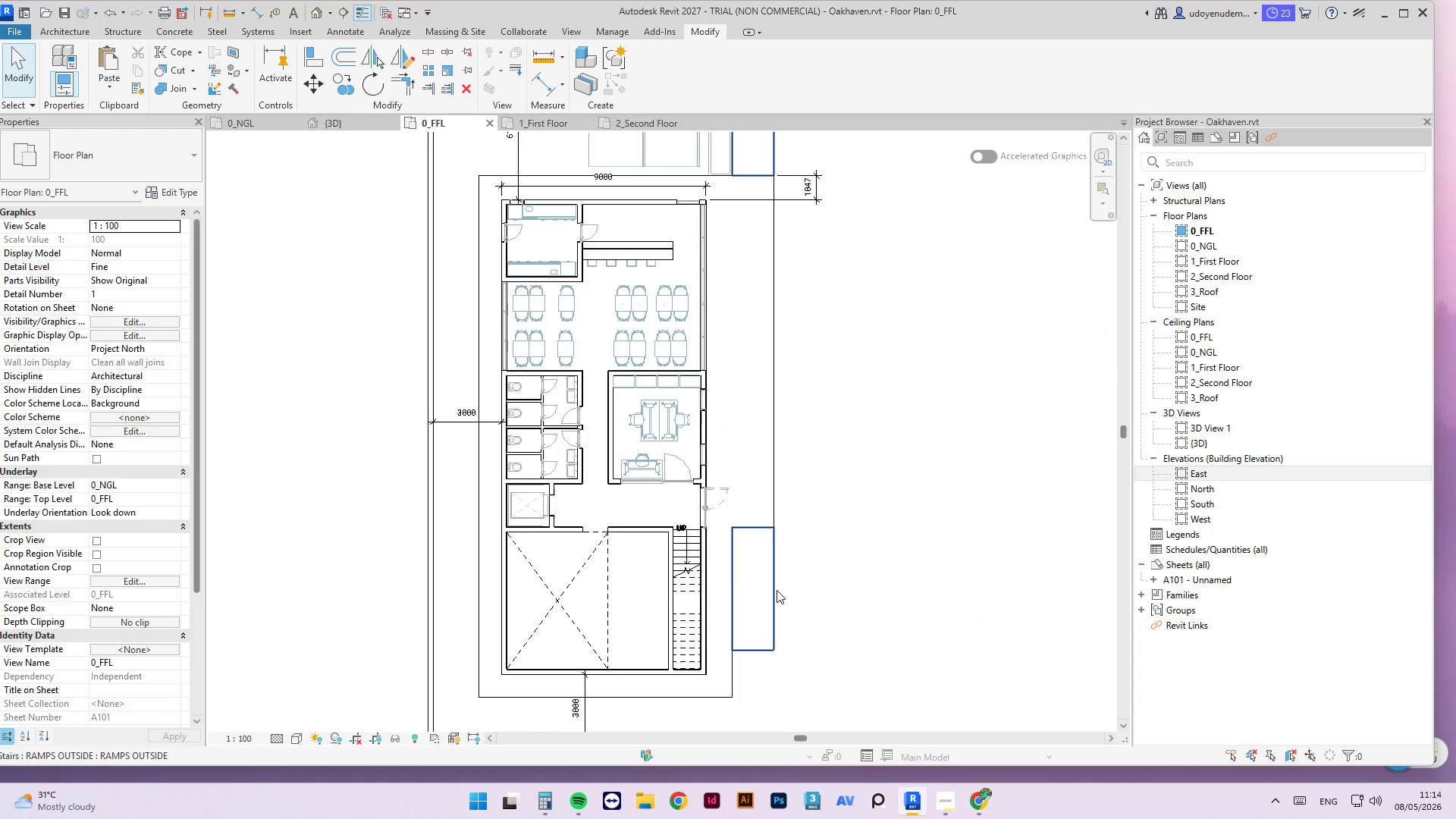 
wait(8.79)
 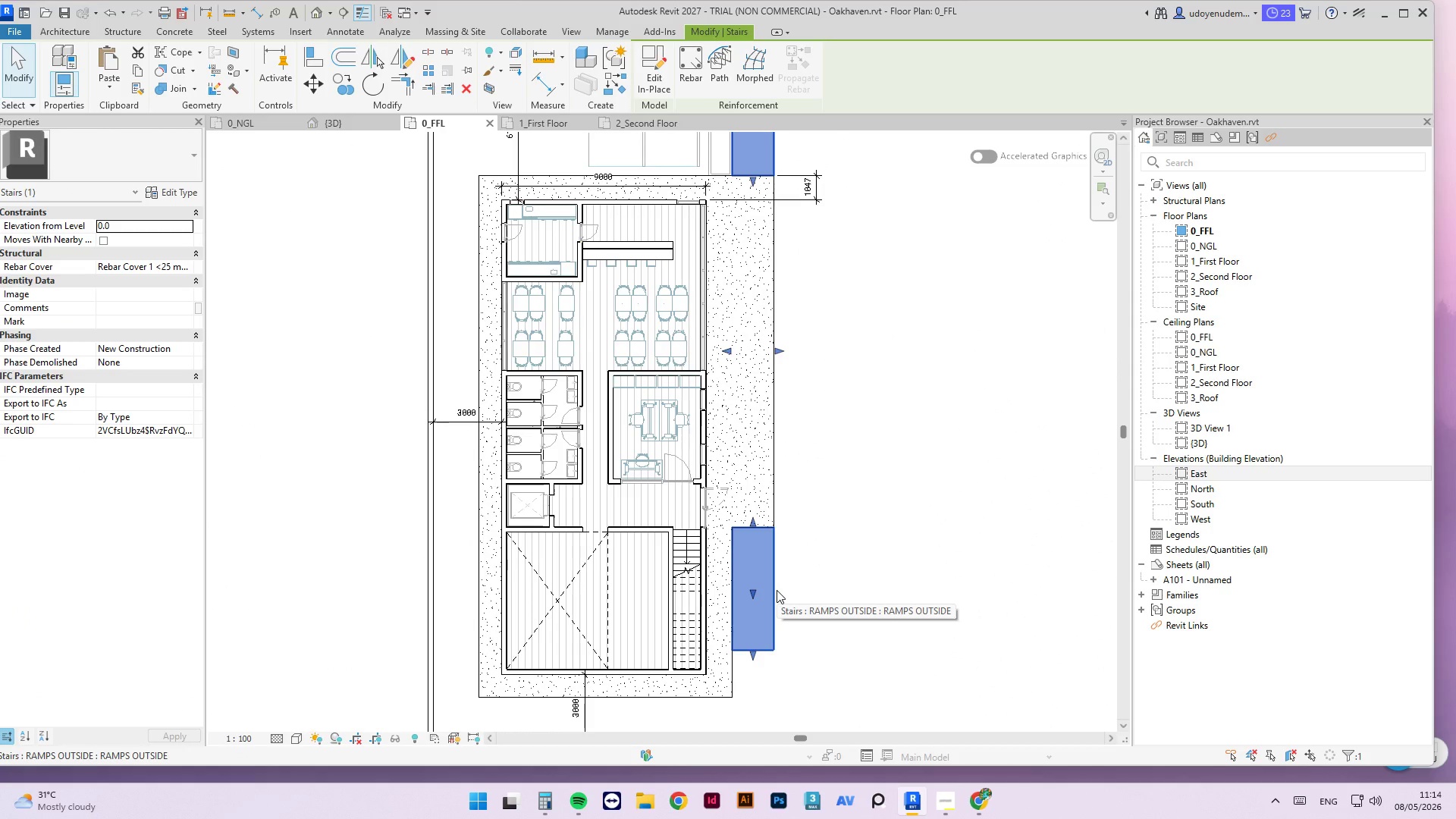 
scroll: coordinate [887, 497], scroll_direction: down, amount: 2.0
 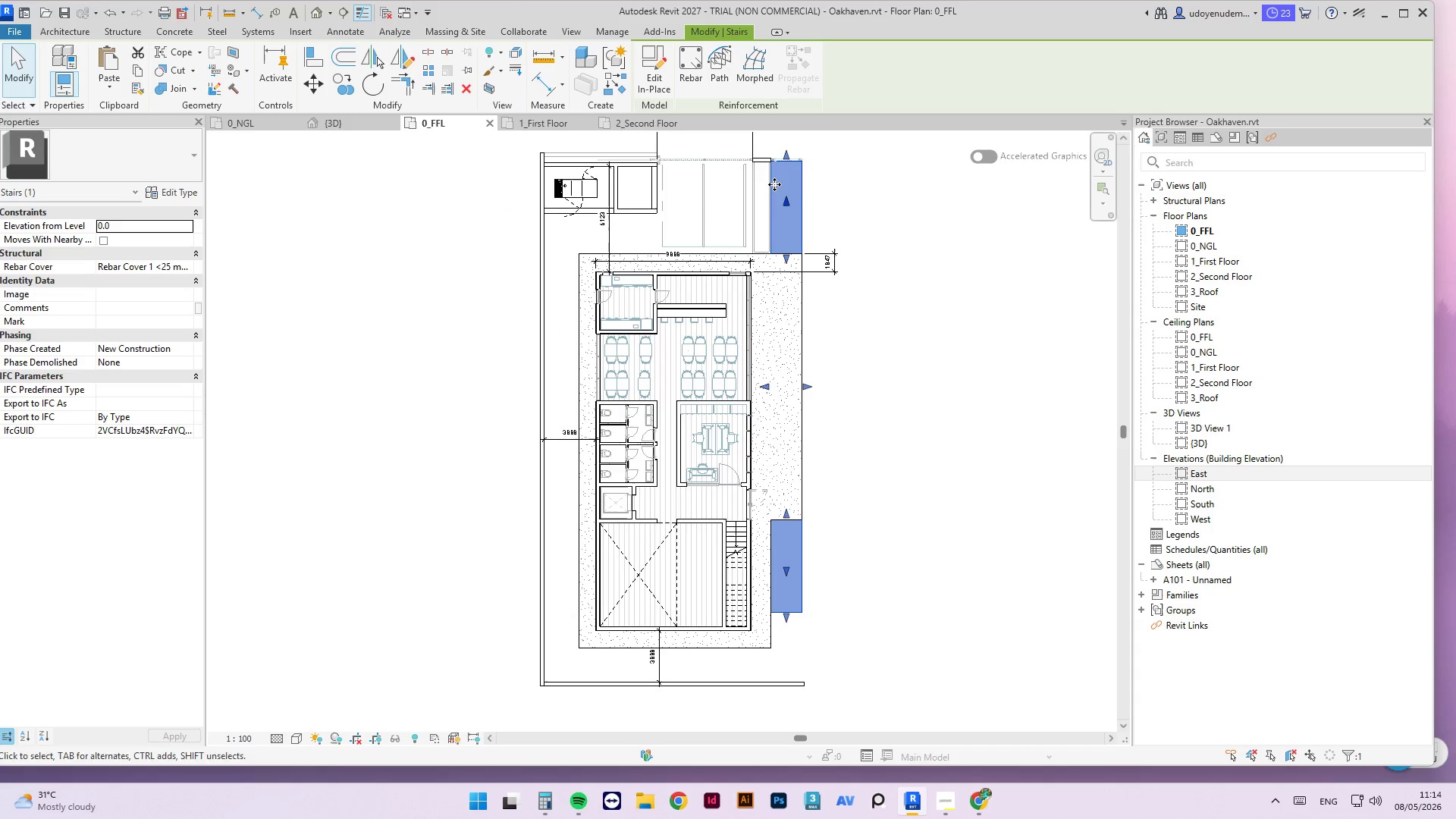 
scroll: coordinate [762, 317], scroll_direction: up, amount: 3.0
 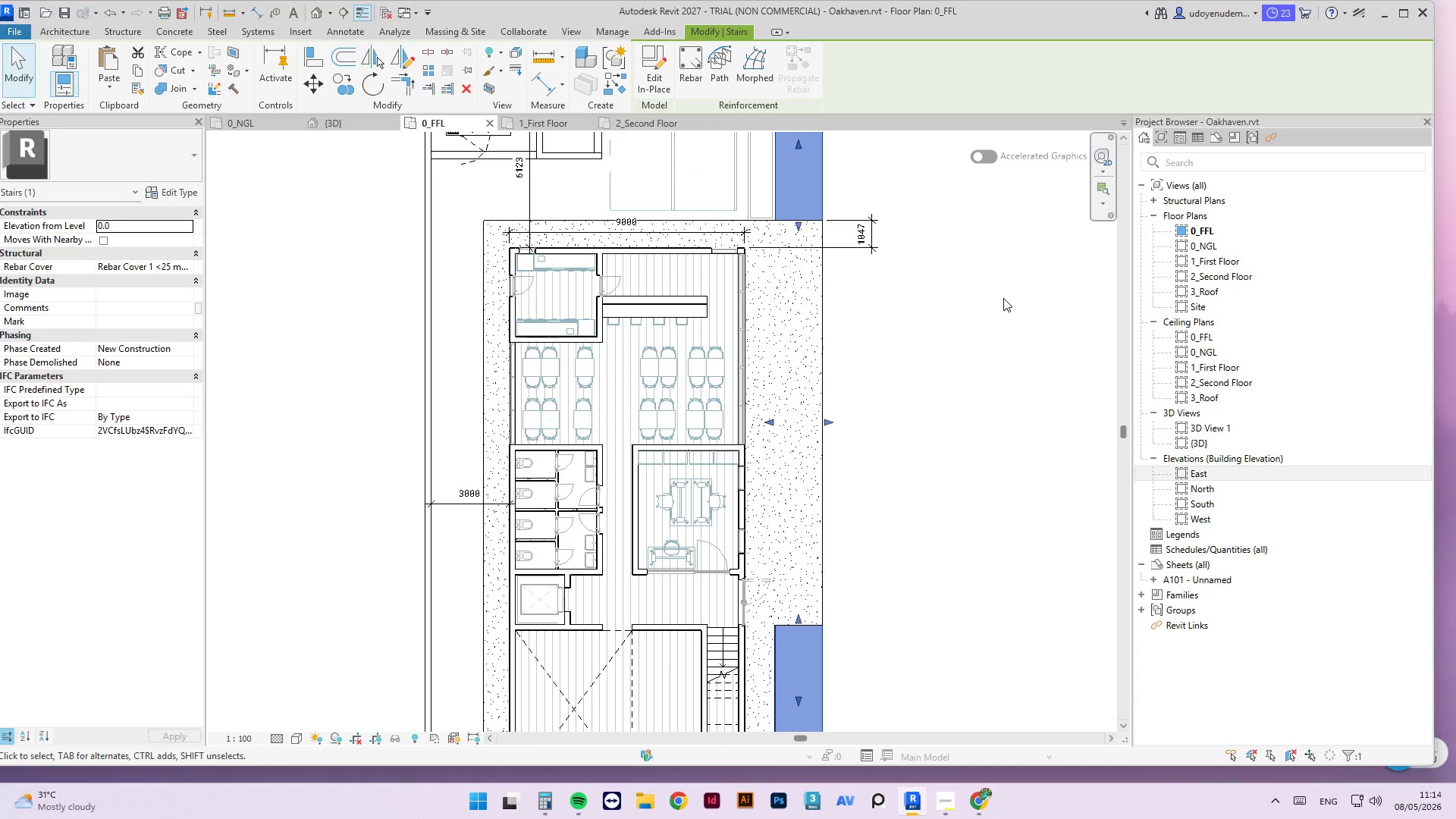 
scroll: coordinate [934, 422], scroll_direction: down, amount: 3.0
 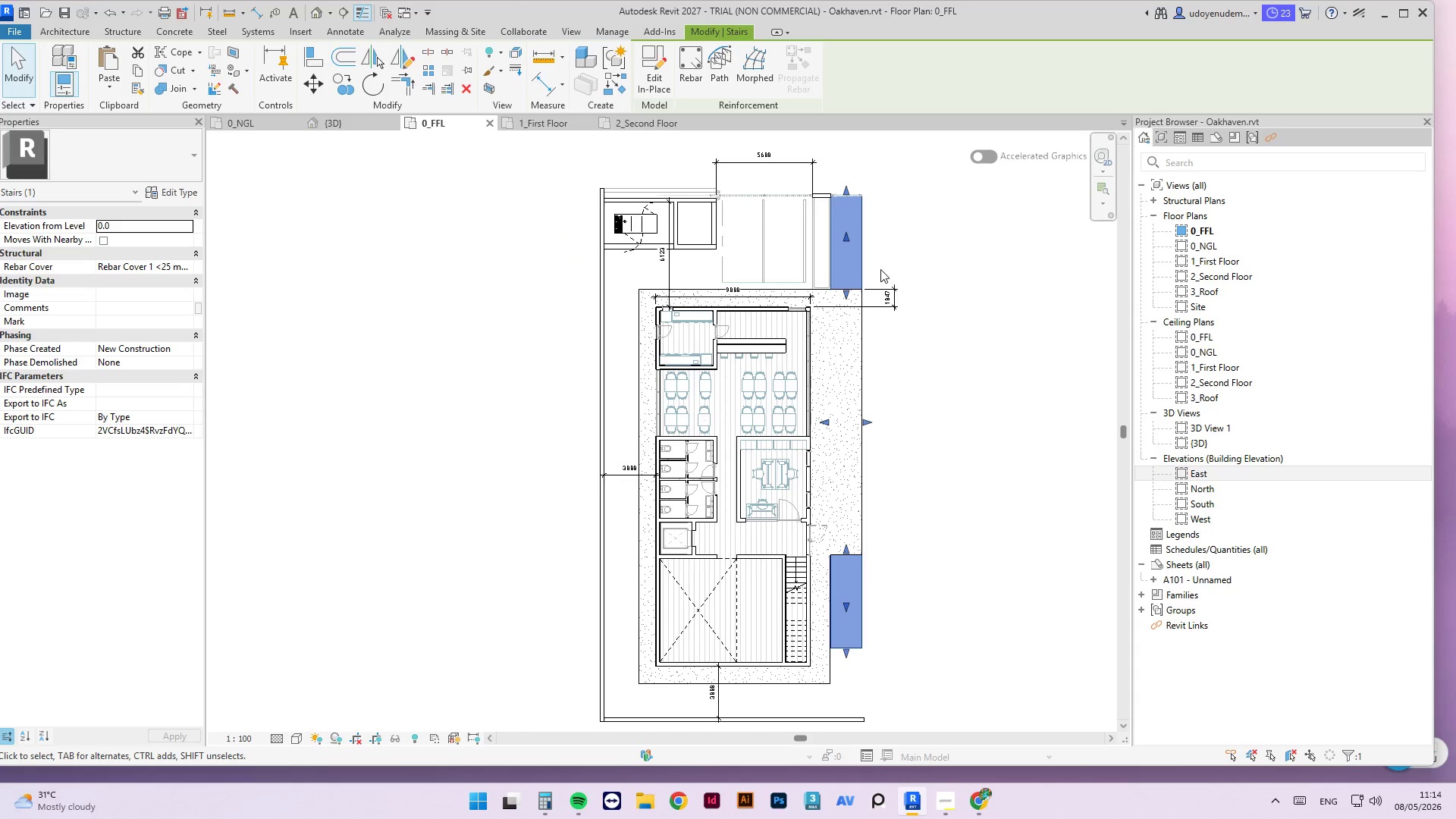 
scroll: coordinate [823, 277], scroll_direction: up, amount: 3.0
 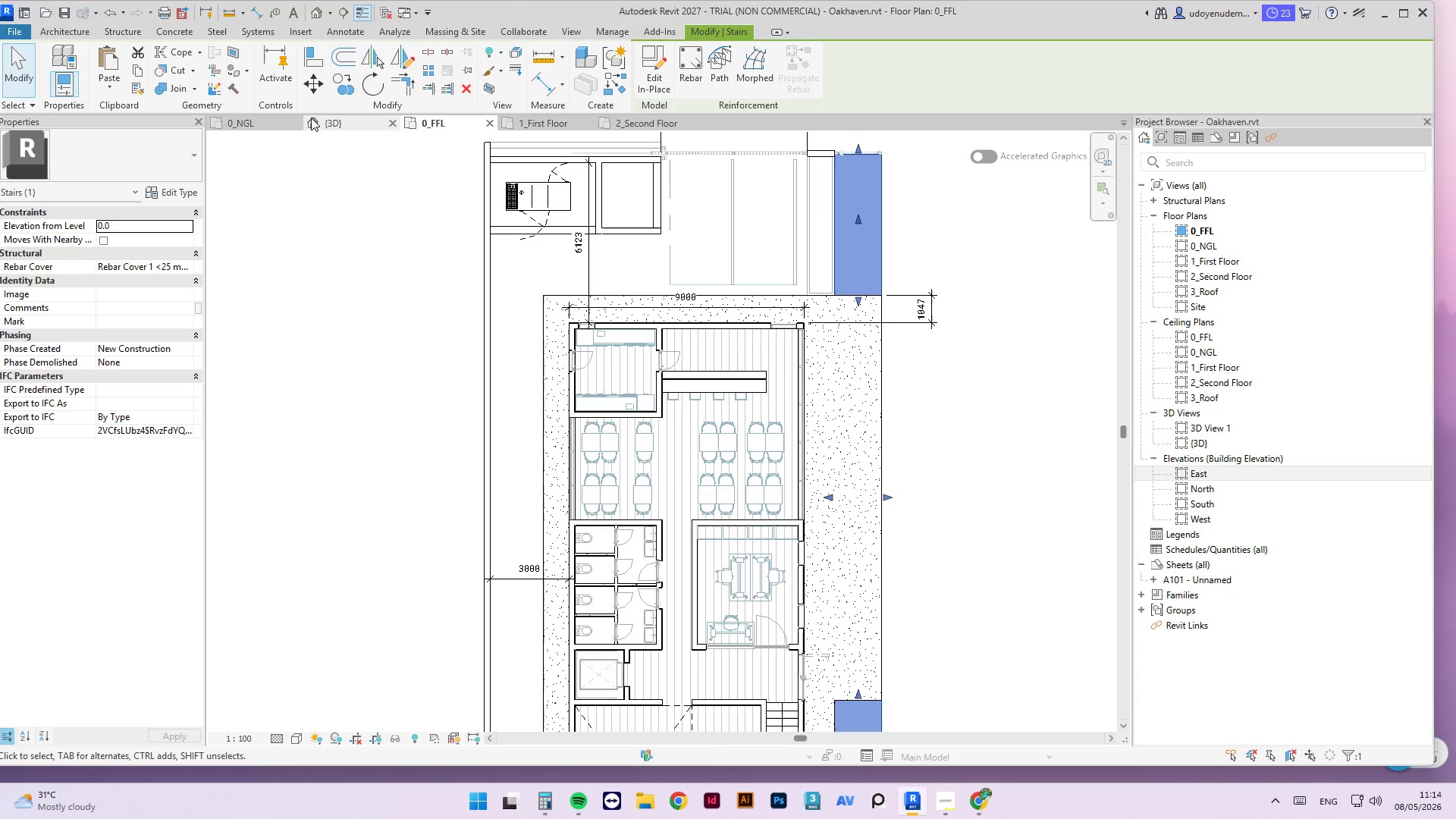 
left_click([244, 124])
 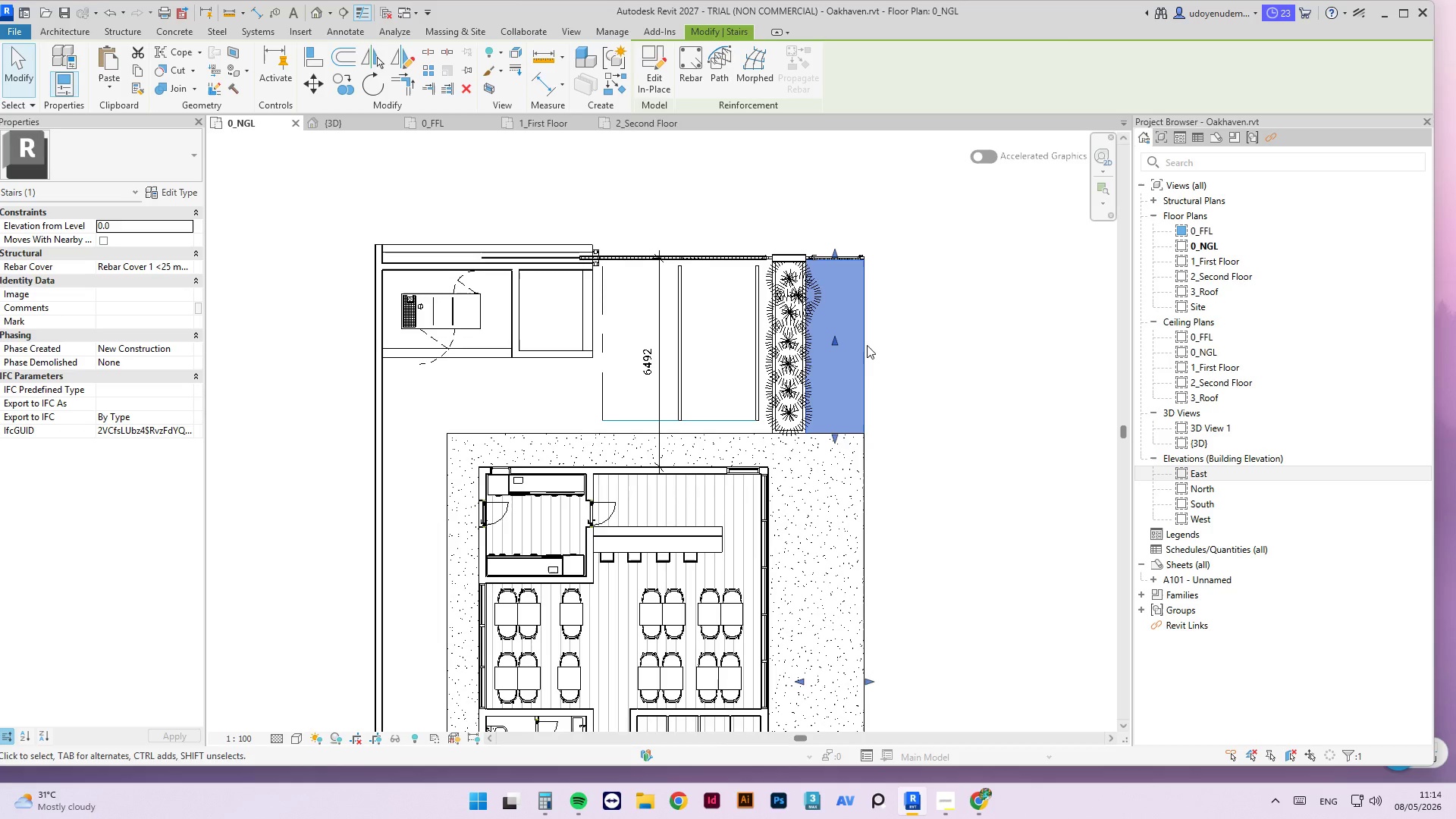 
left_click([758, 388])
 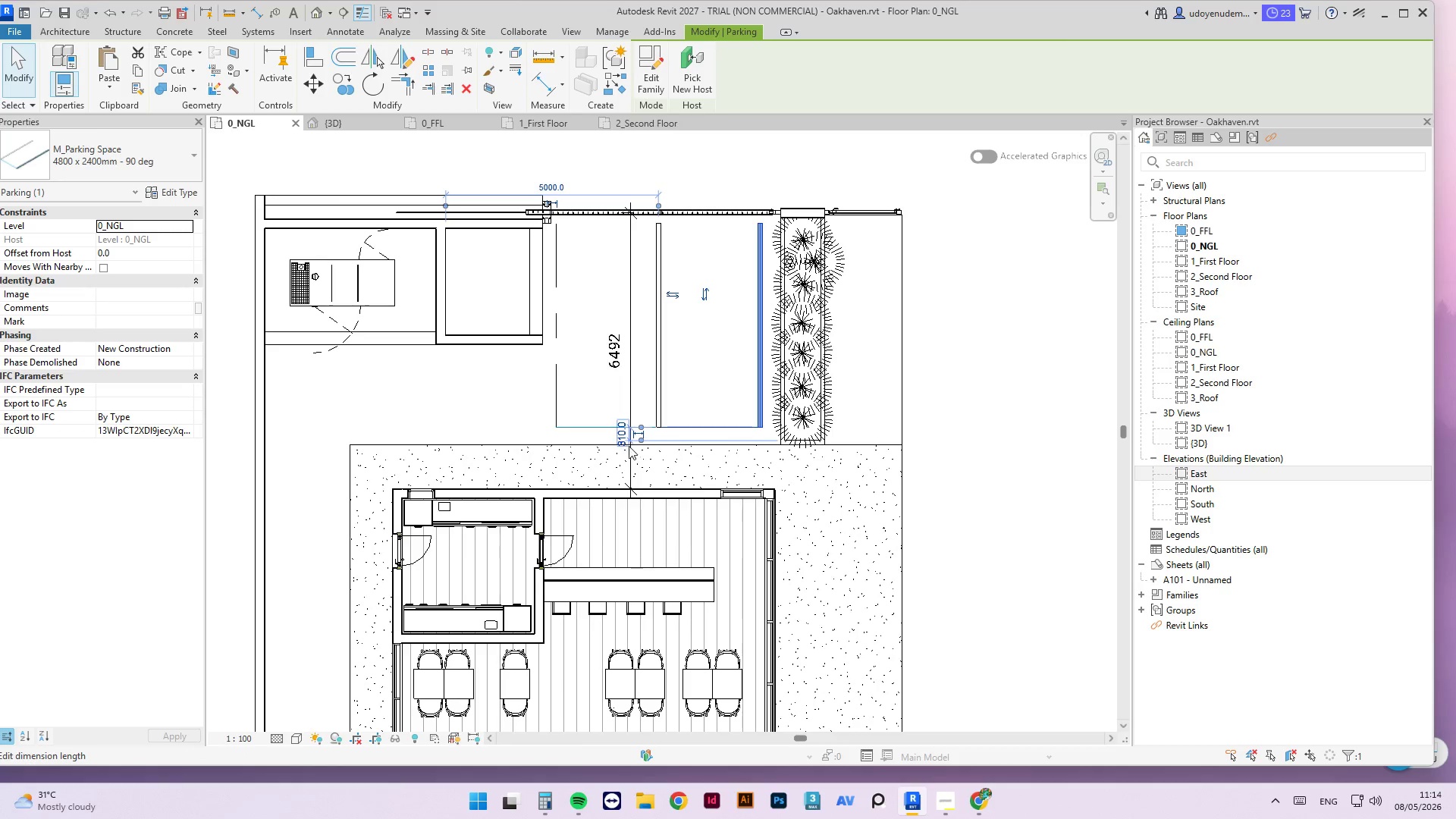 
scroll: coordinate [747, 399], scroll_direction: up, amount: 2.0
 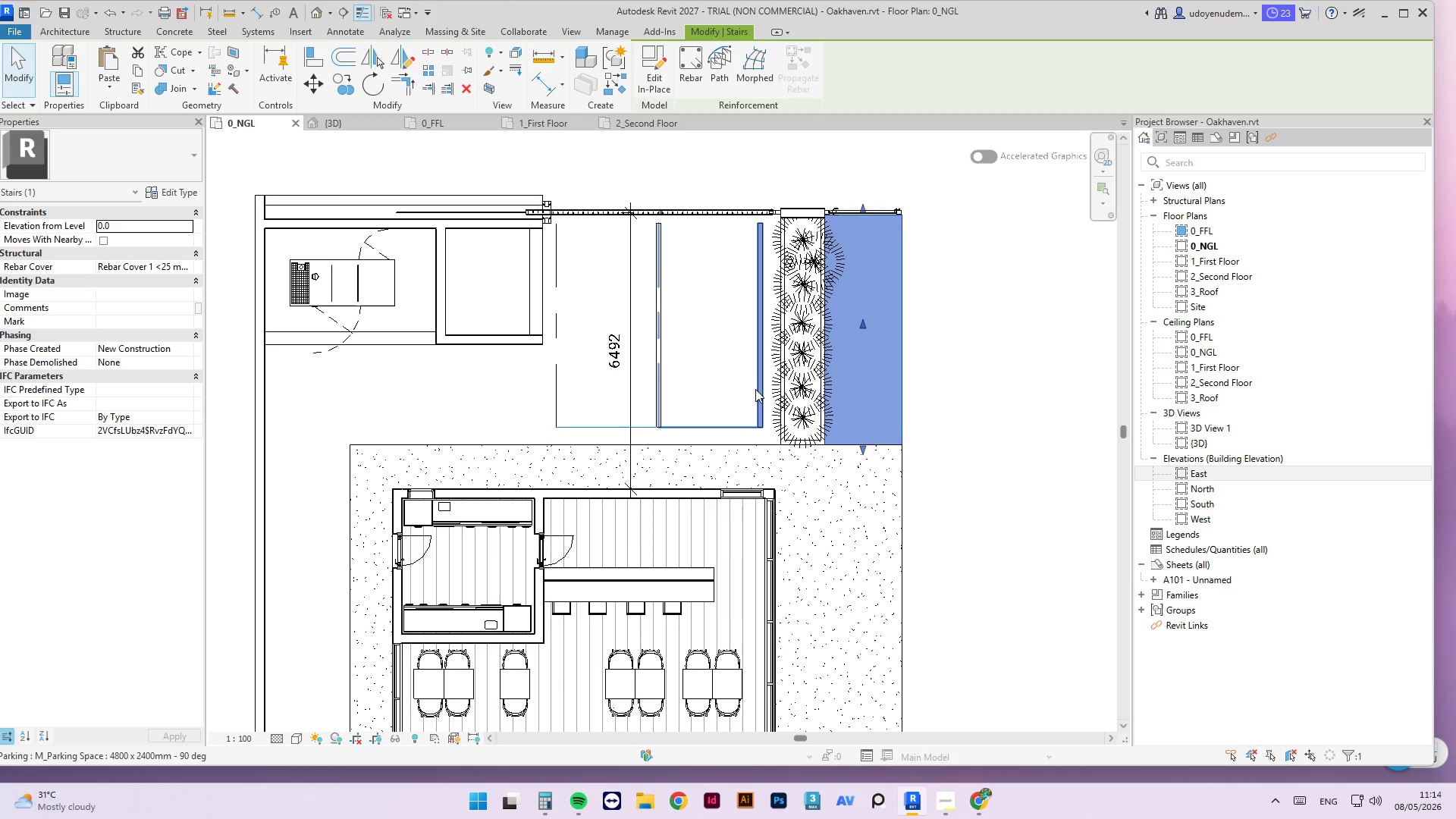 
left_click([620, 439])
 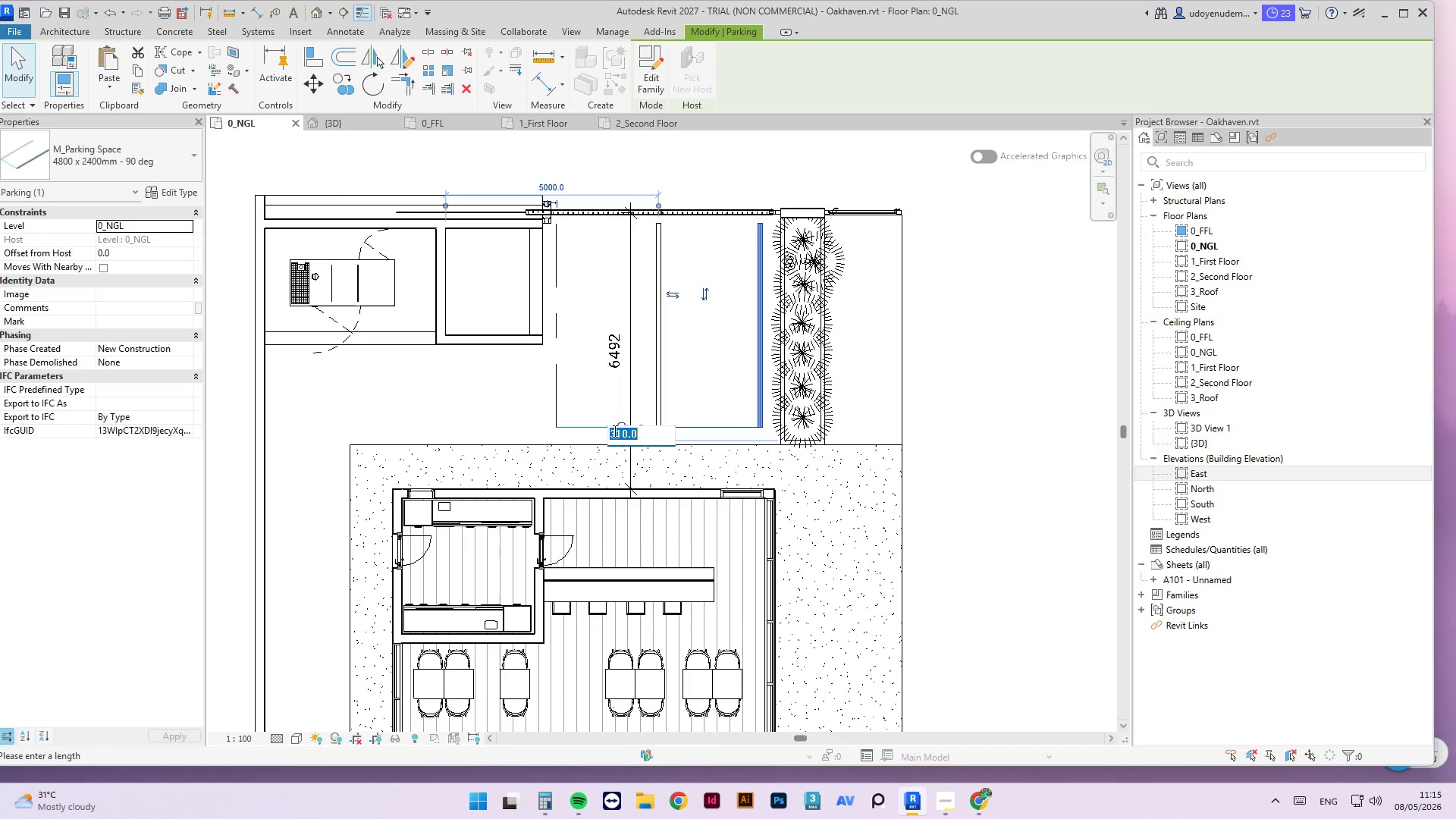 
key(Numpad0)
 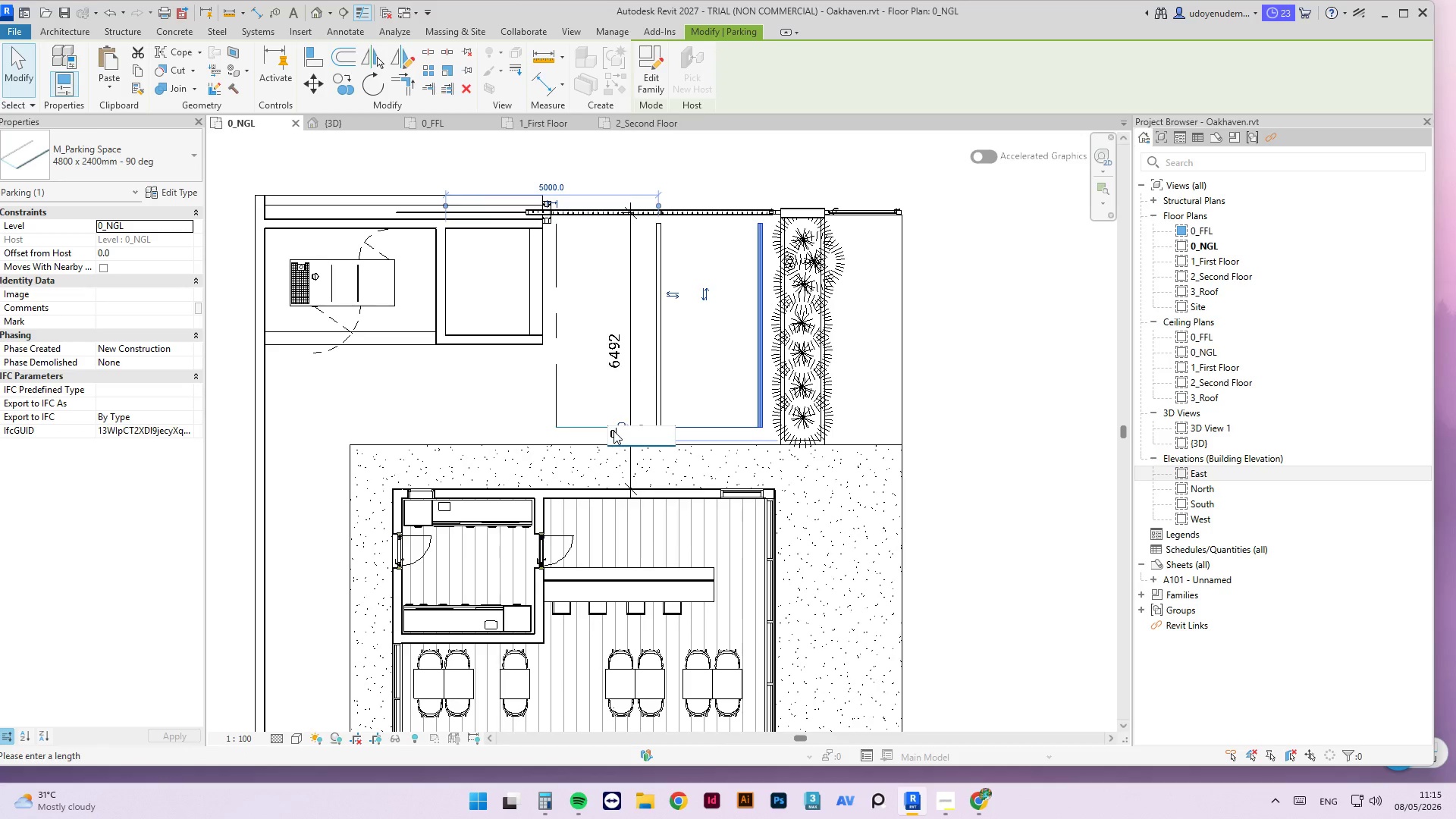 
key(NumpadEnter)
 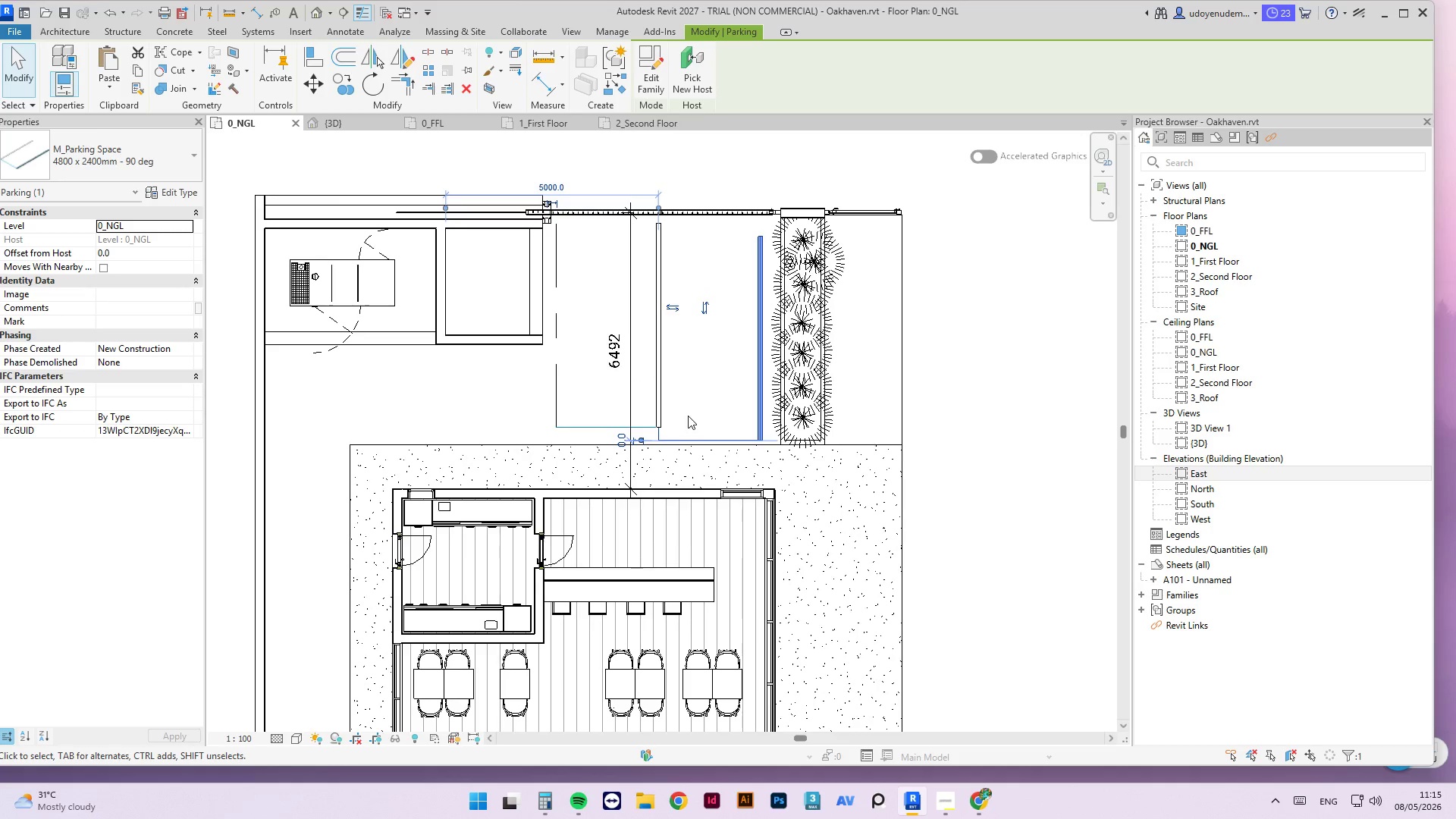 
type(ALO)
 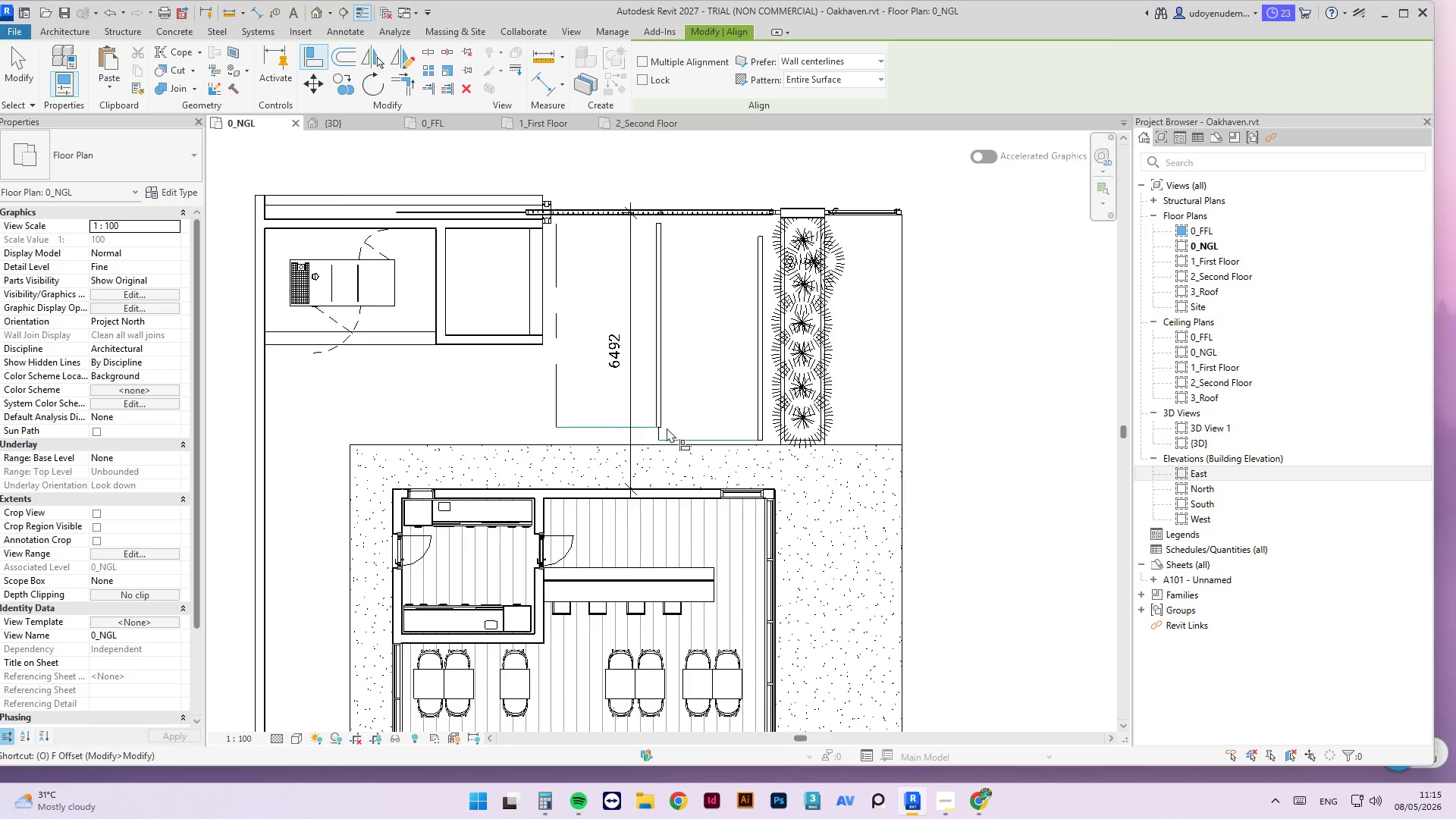 
scroll: coordinate [667, 427], scroll_direction: up, amount: 2.0
 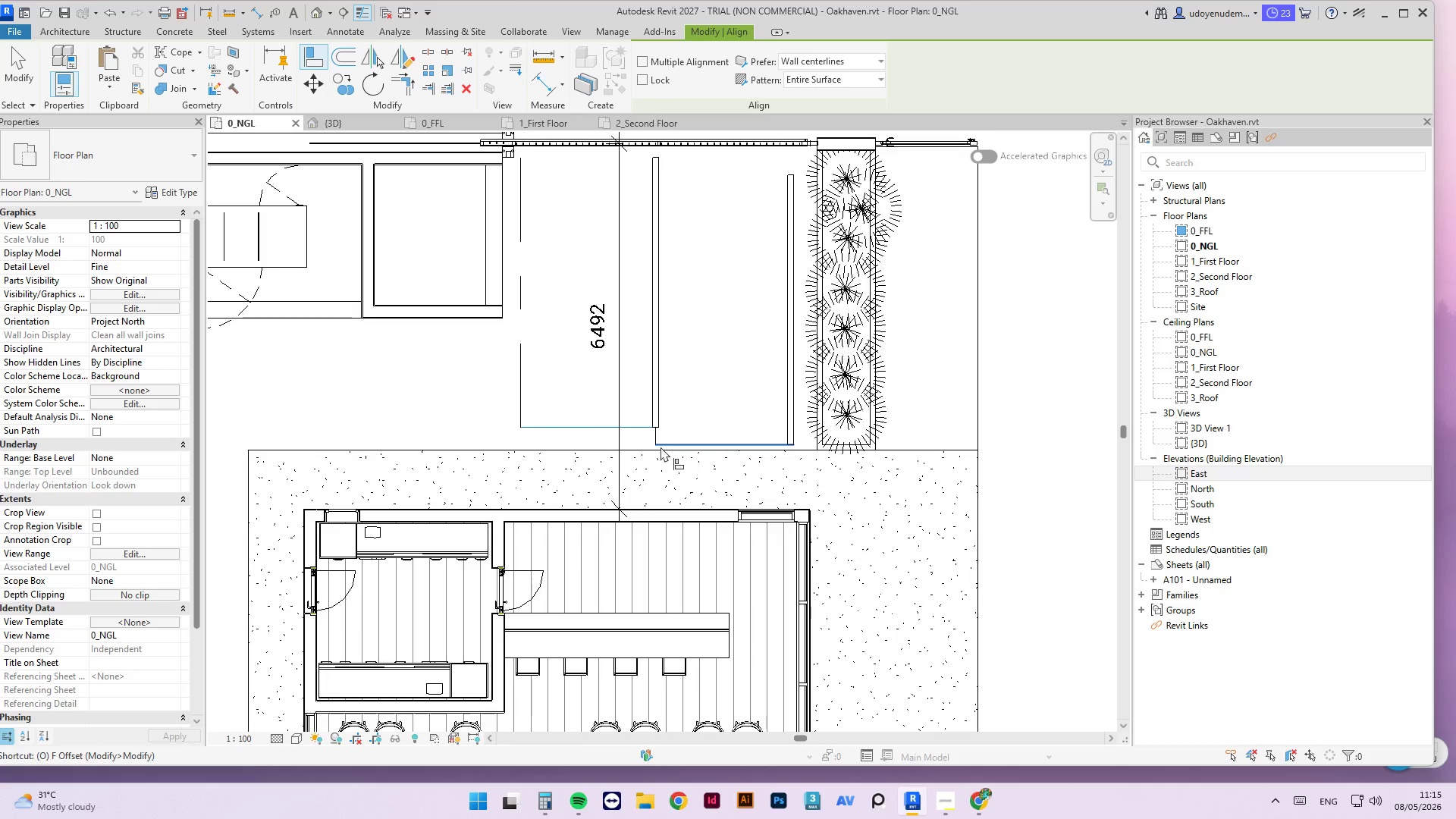 
left_click([661, 447])
 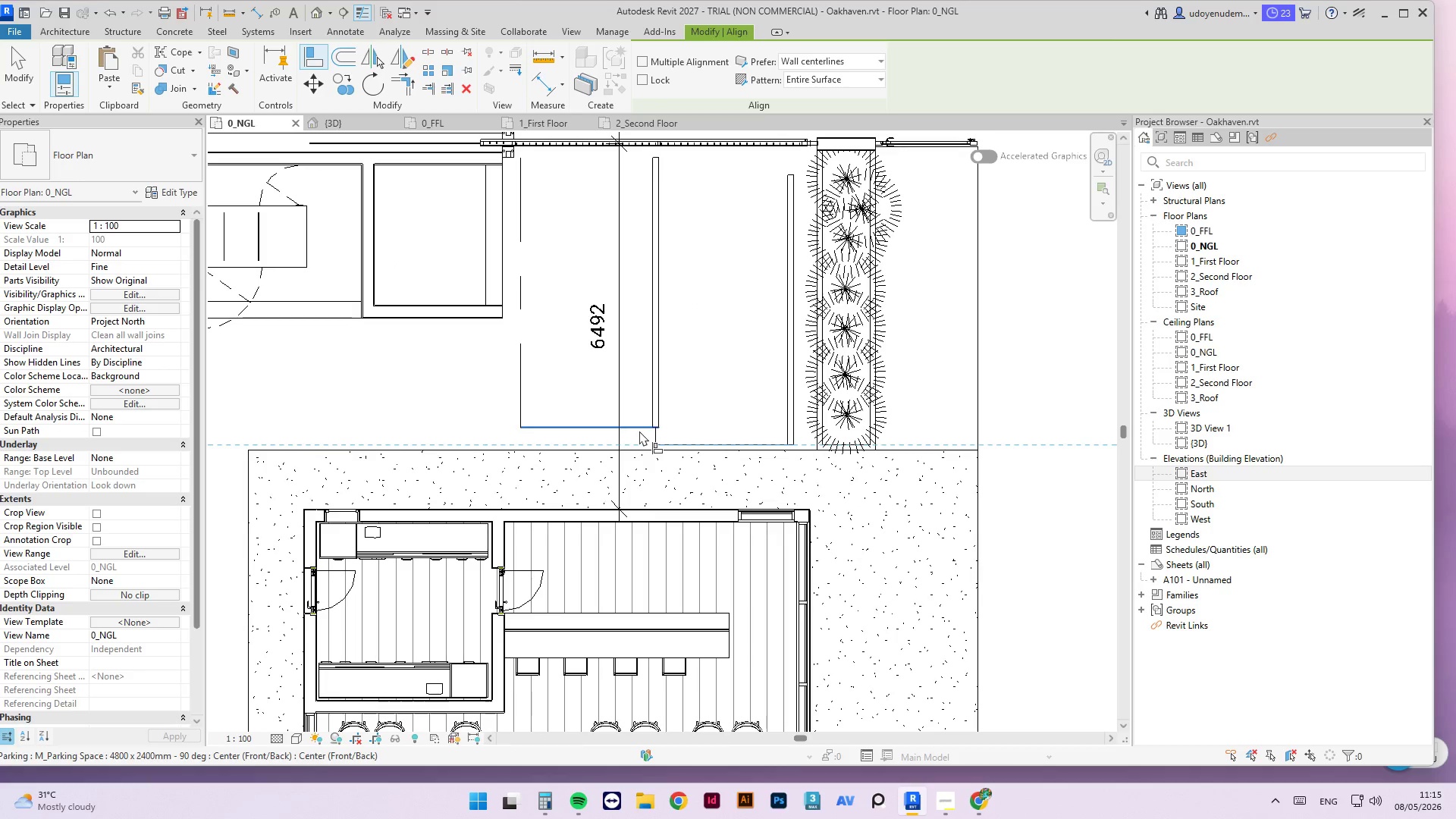 
left_click([639, 431])
 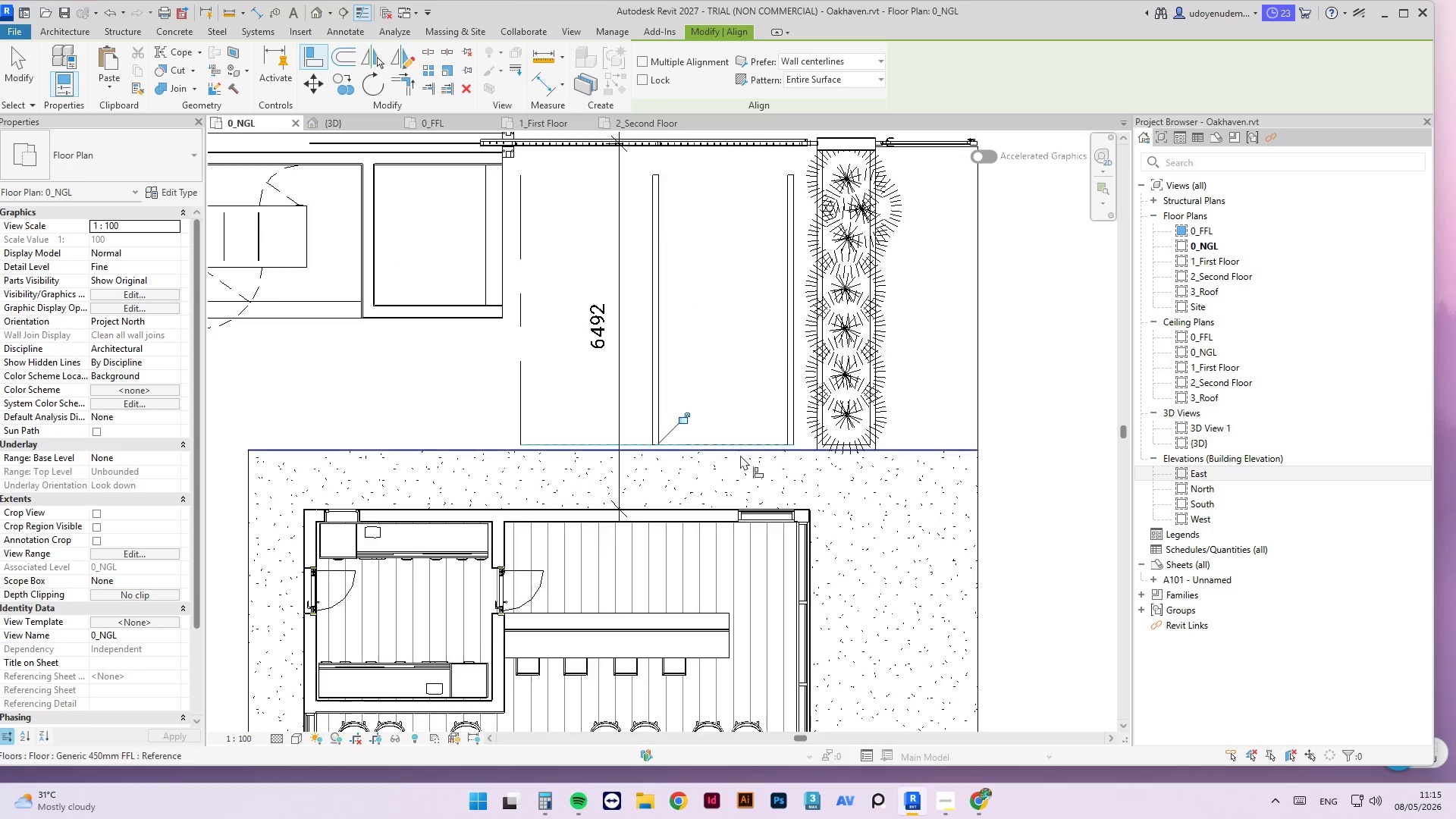 
scroll: coordinate [735, 521], scroll_direction: down, amount: 4.0
 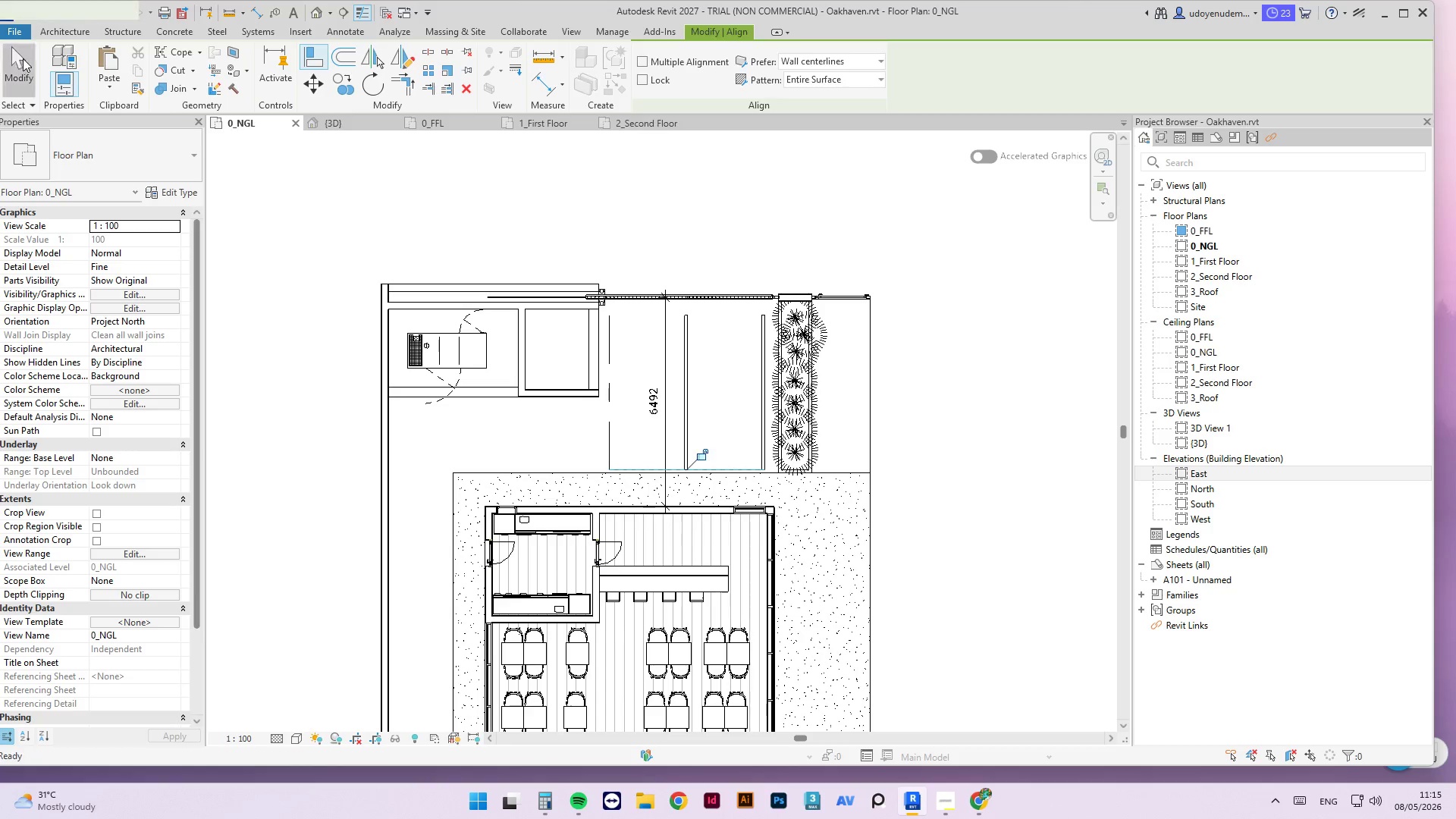 
double_click([679, 218])
 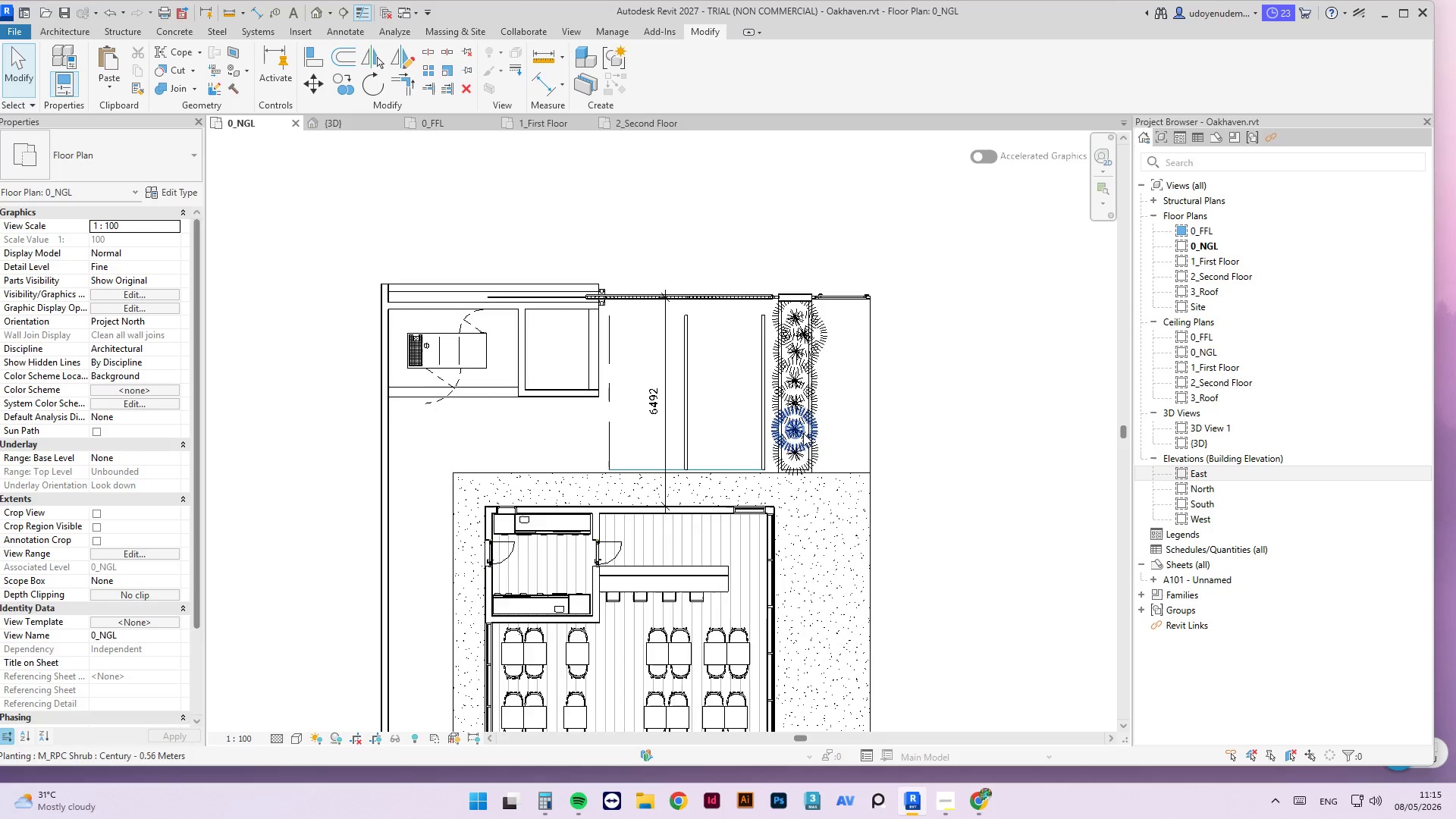 
scroll: coordinate [722, 449], scroll_direction: up, amount: 2.0
 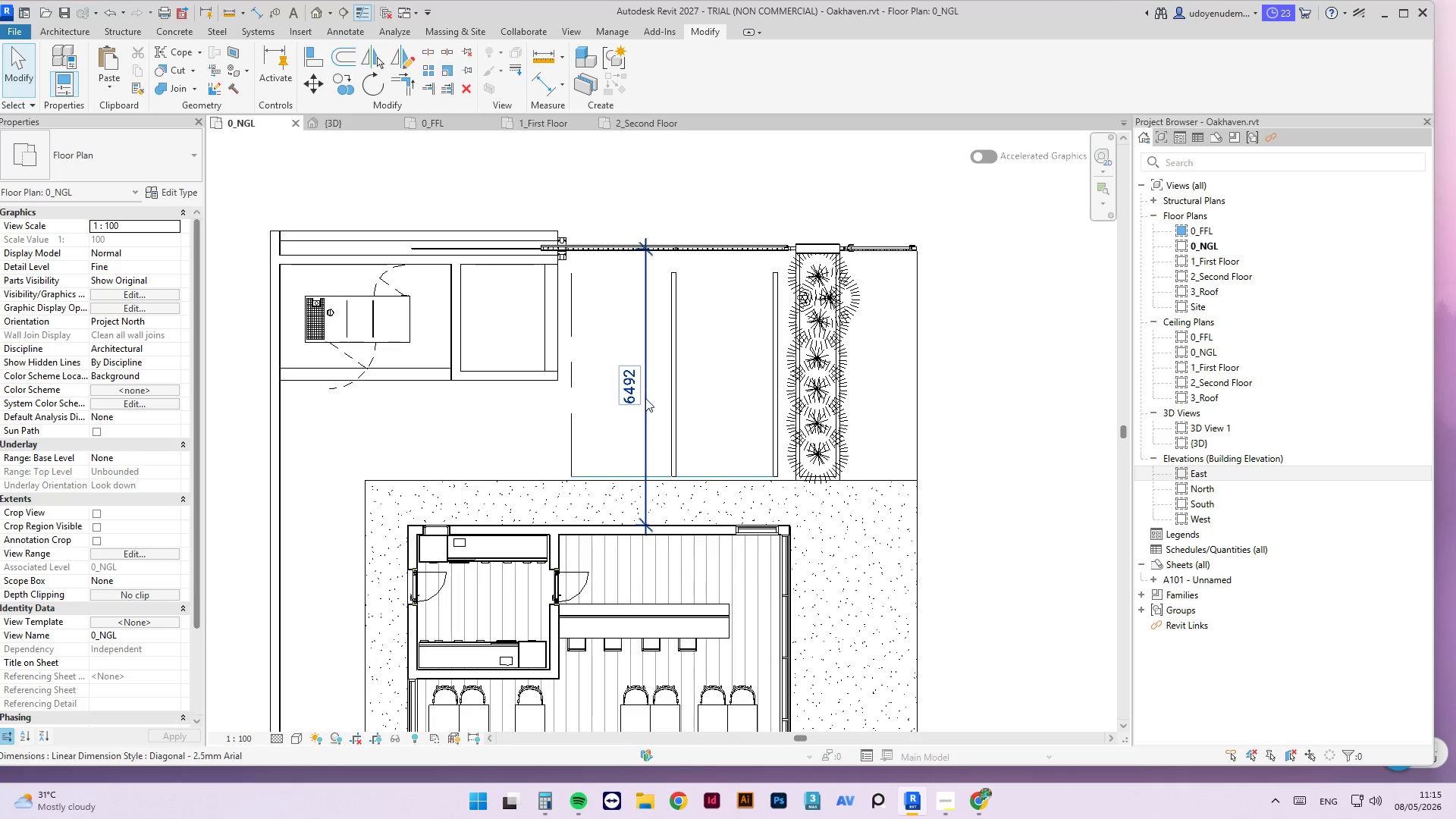 
left_click([647, 398])
 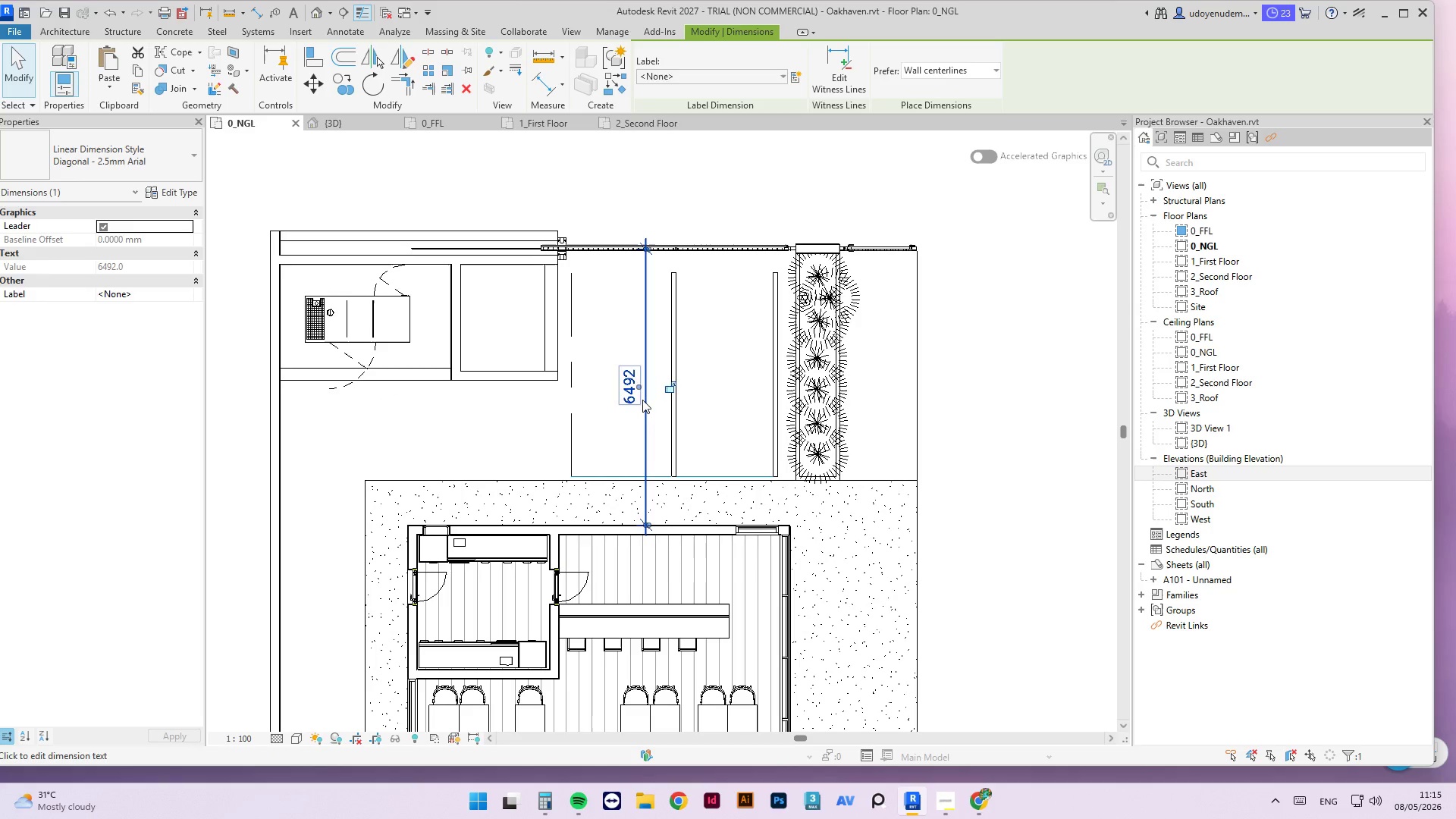 
key(Delete)
 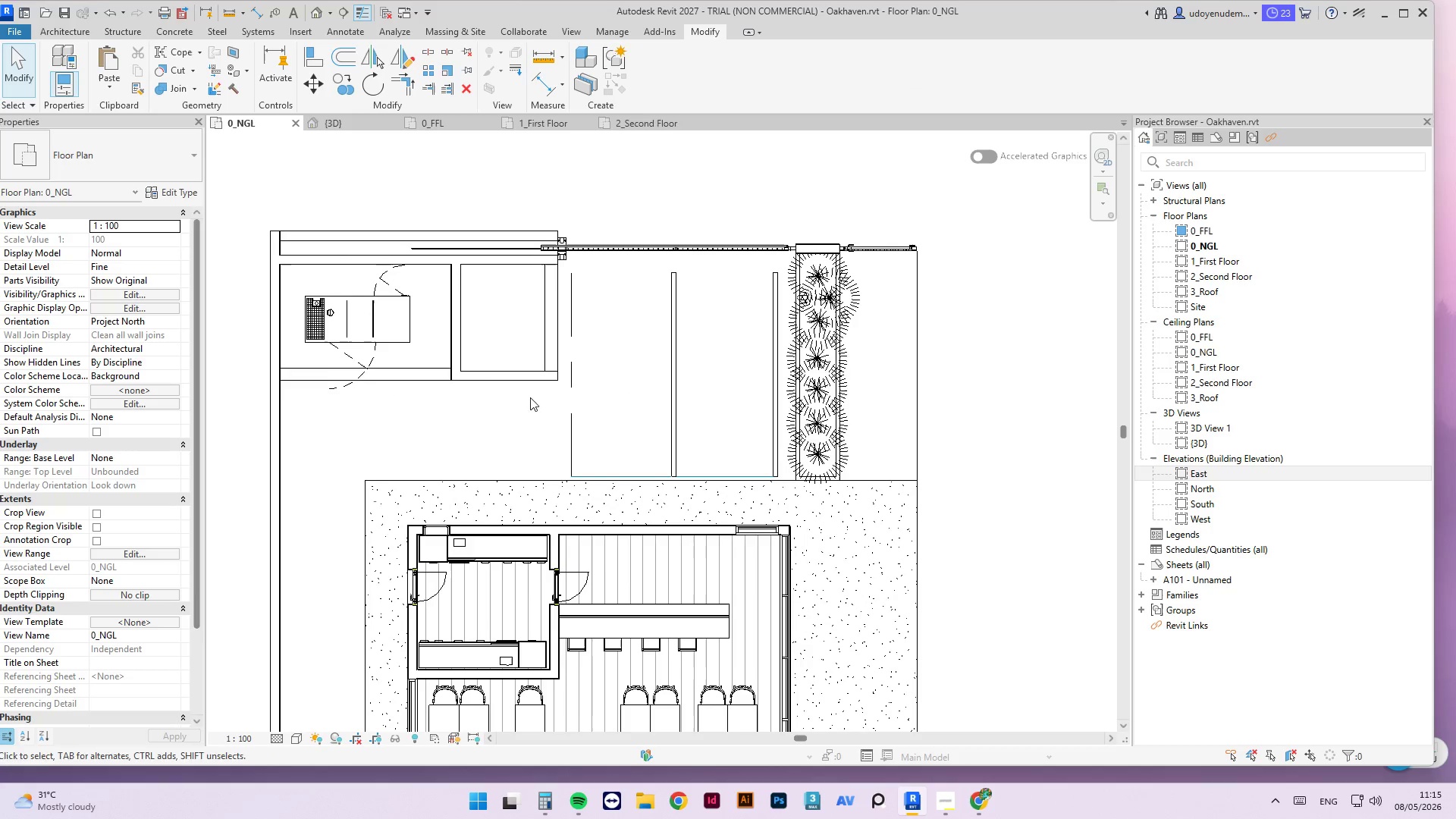 
scroll: coordinate [470, 369], scroll_direction: down, amount: 4.0
 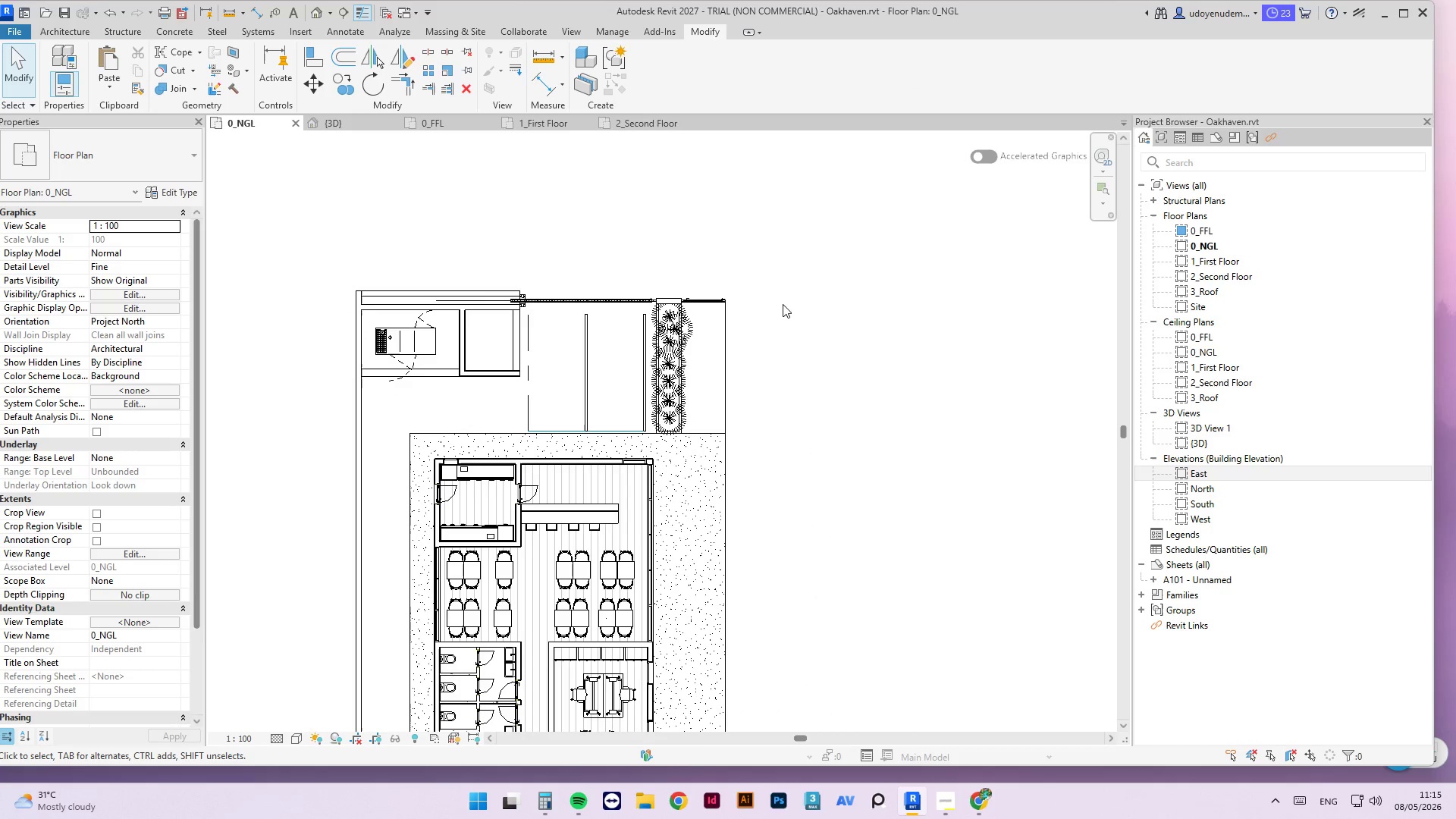 
left_click_drag(start_coordinate=[783, 297], to_coordinate=[780, 300])
 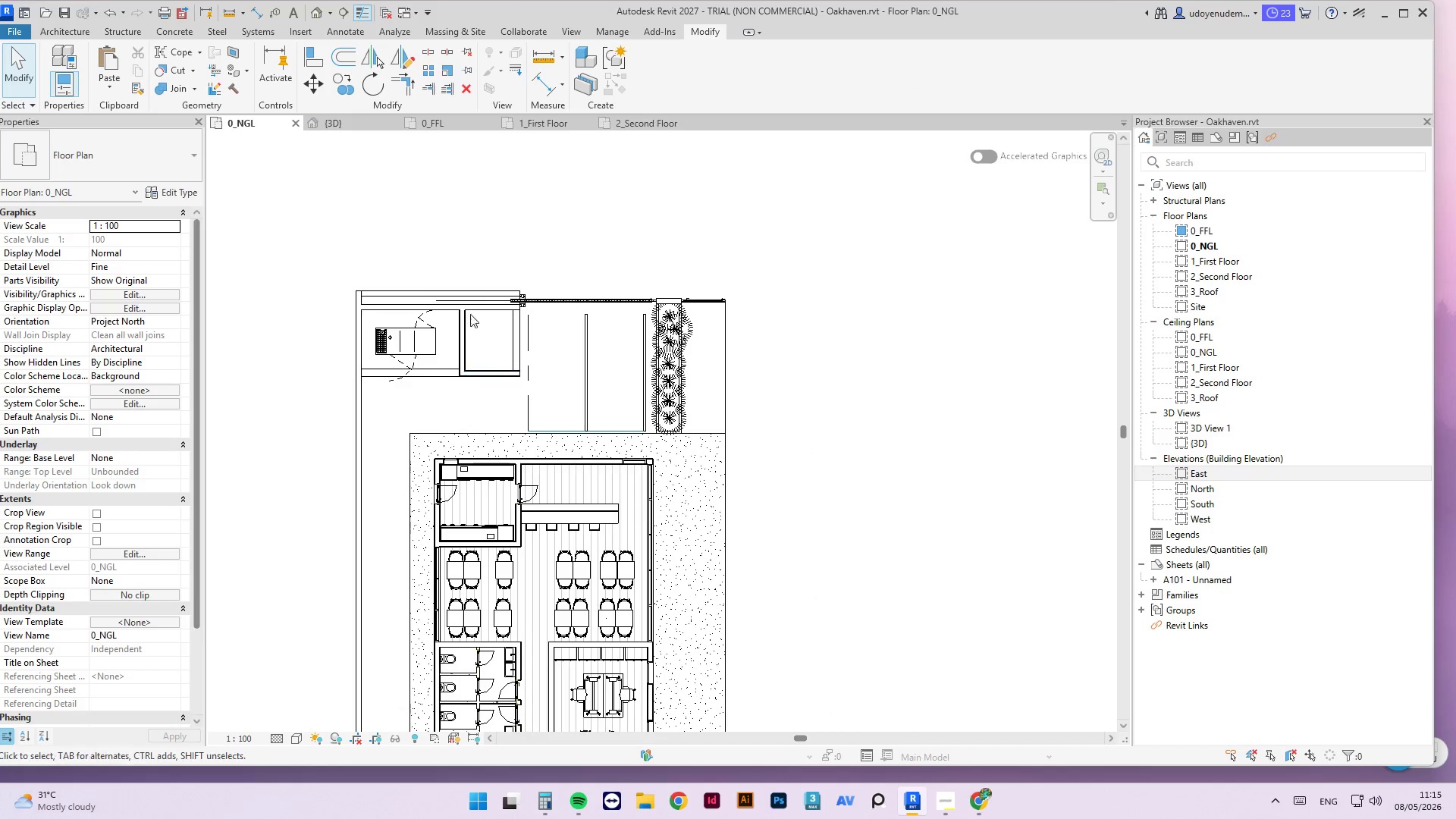 
scroll: coordinate [607, 408], scroll_direction: none, amount: 0.0
 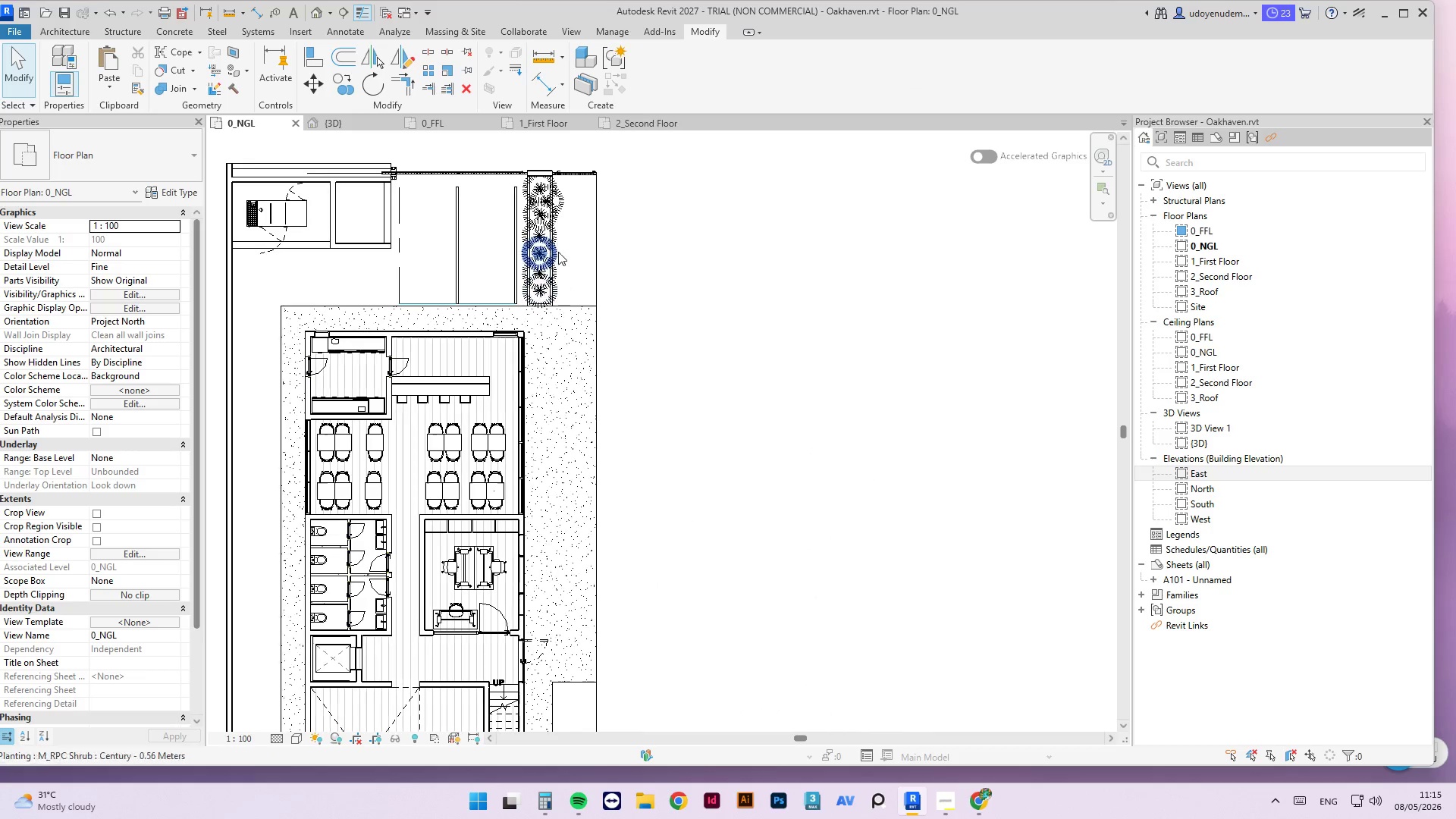 
scroll: coordinate [563, 241], scroll_direction: up, amount: 1.0
 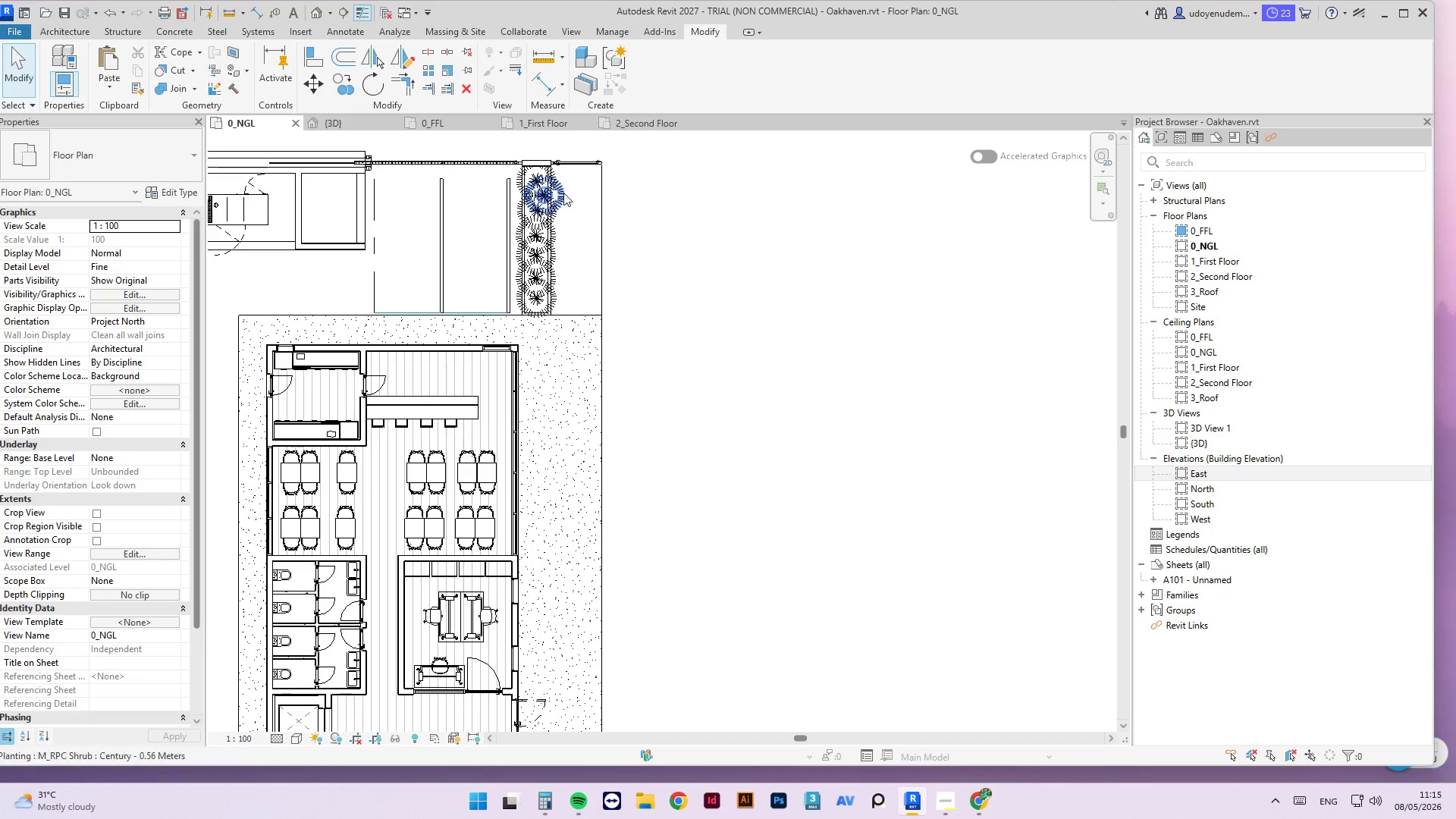 
left_click([563, 193])
 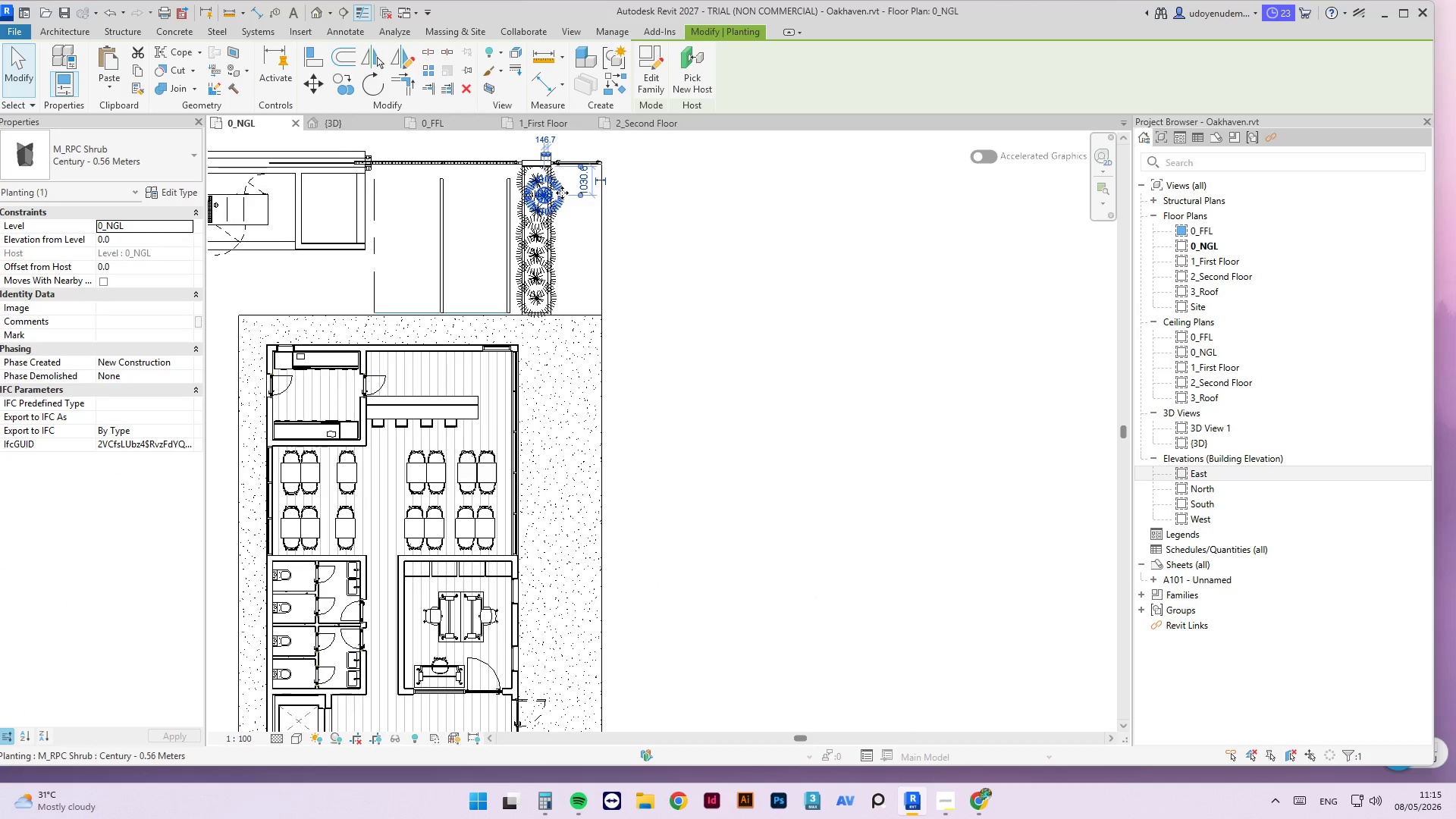 
key(Delete)
 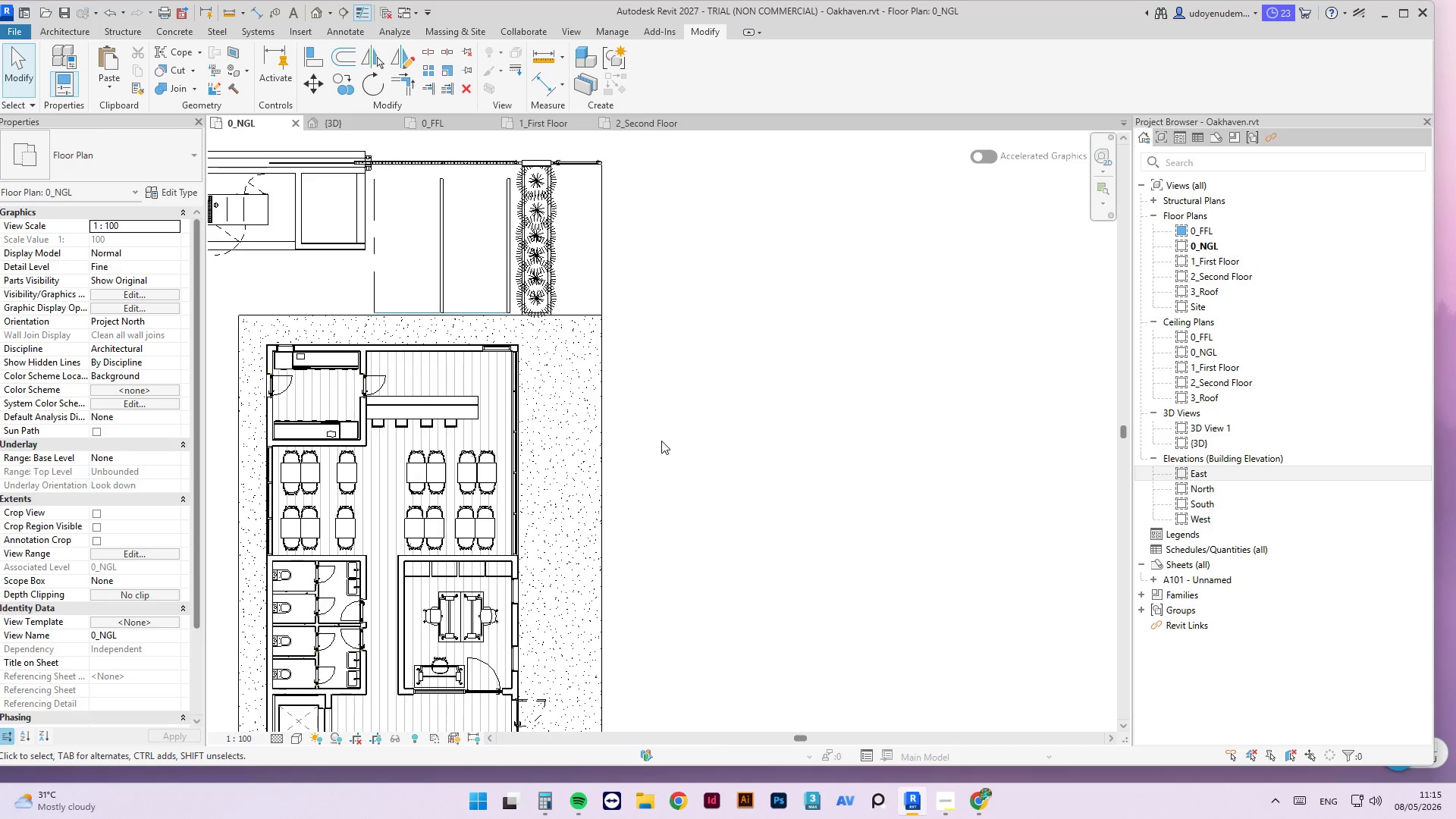 
key(Control+ControlLeft)
 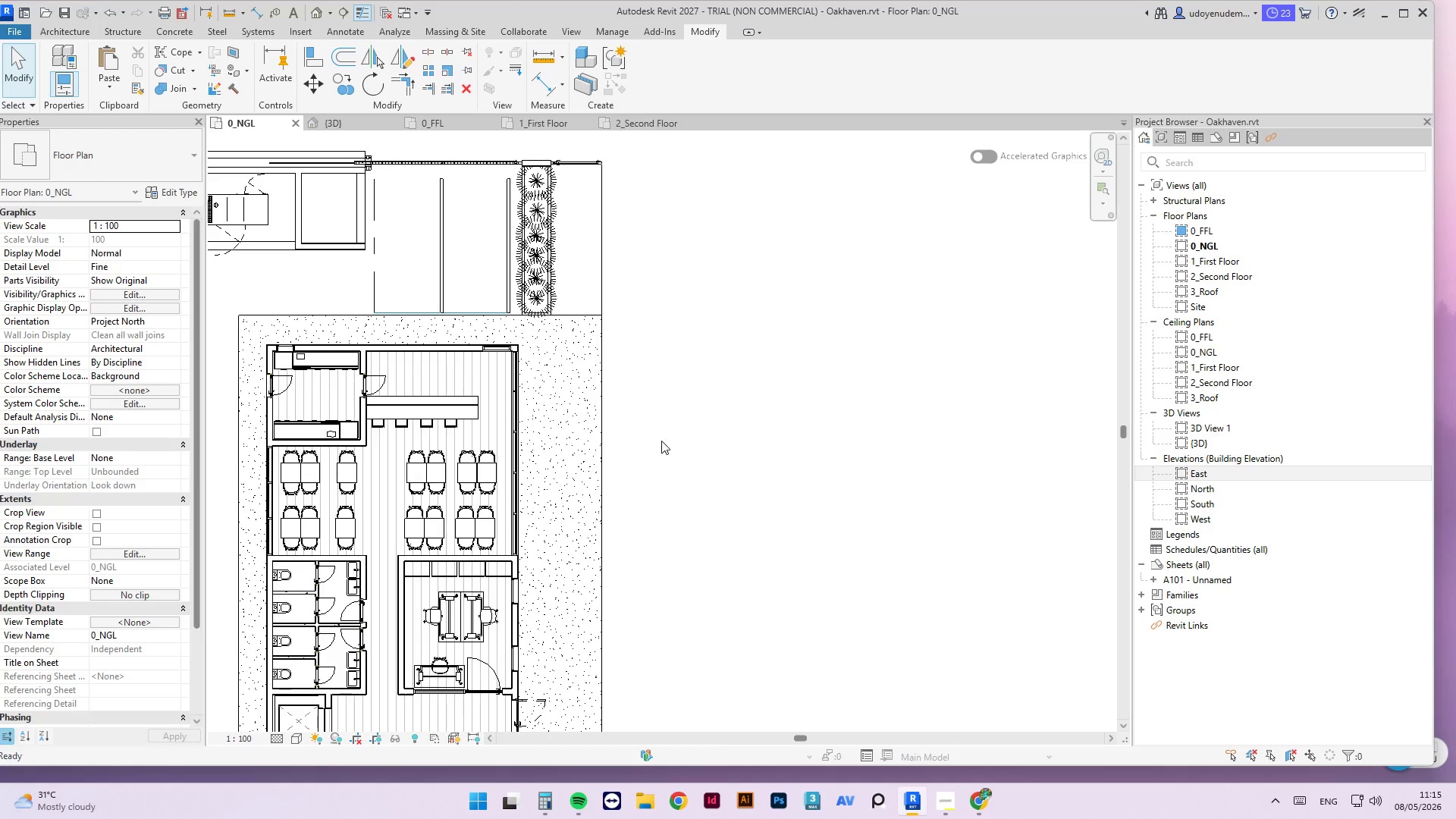 
key(Control+S)
 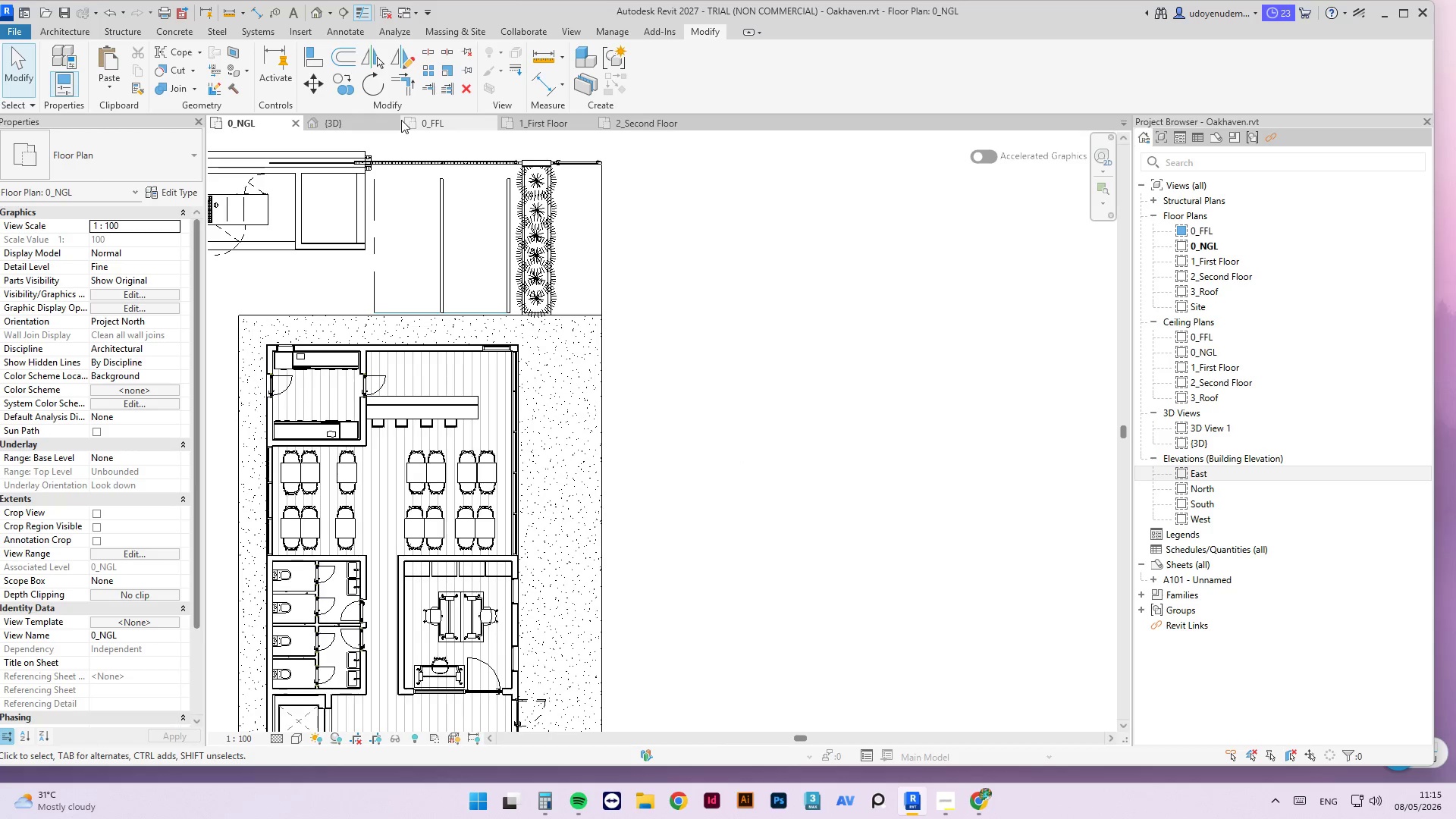 
wait(7.66)
 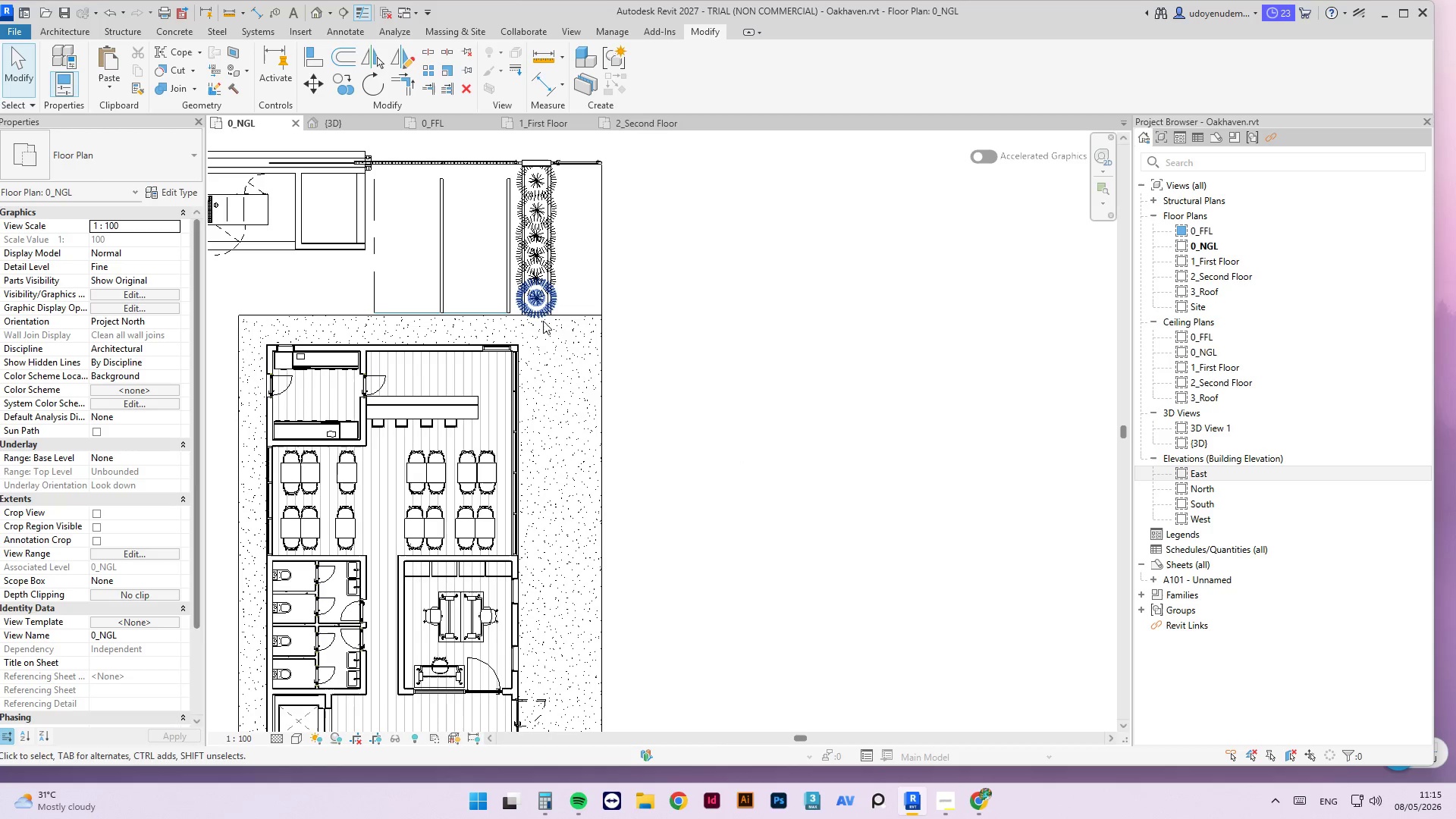 
left_click([420, 124])
 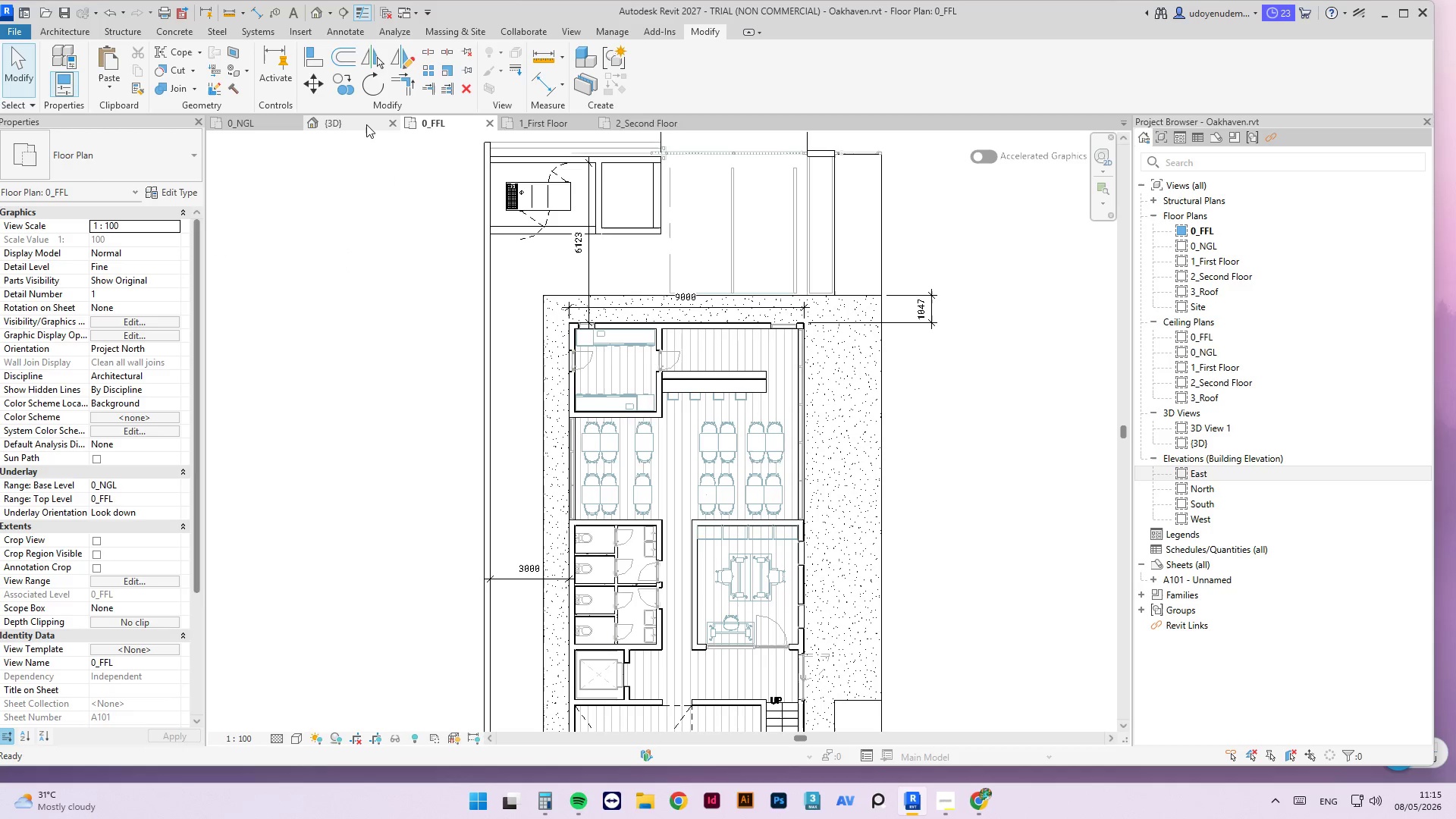 
left_click_drag(start_coordinate=[366, 124], to_coordinate=[243, 119])
 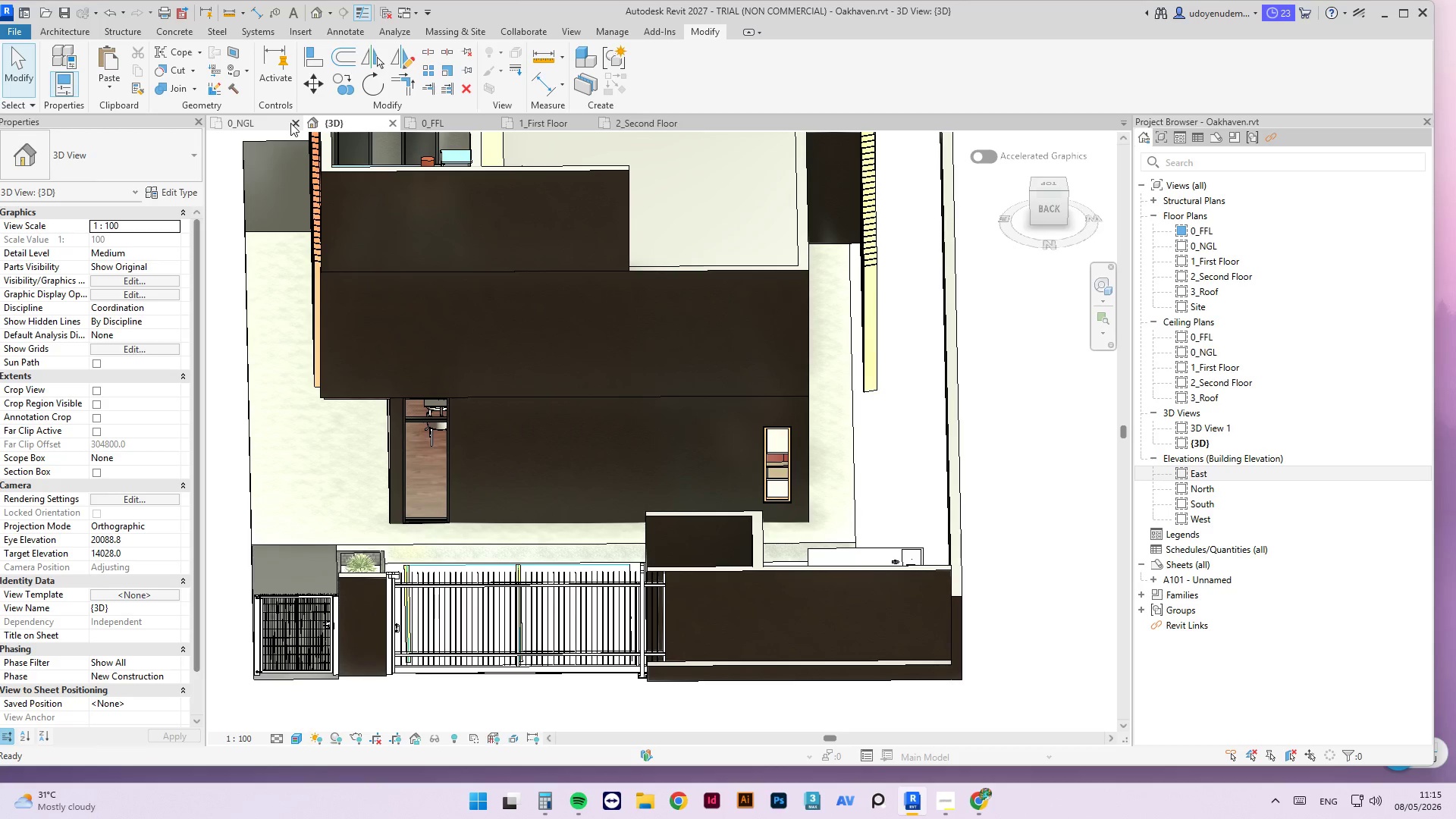 
mouse_move([438, 140])
 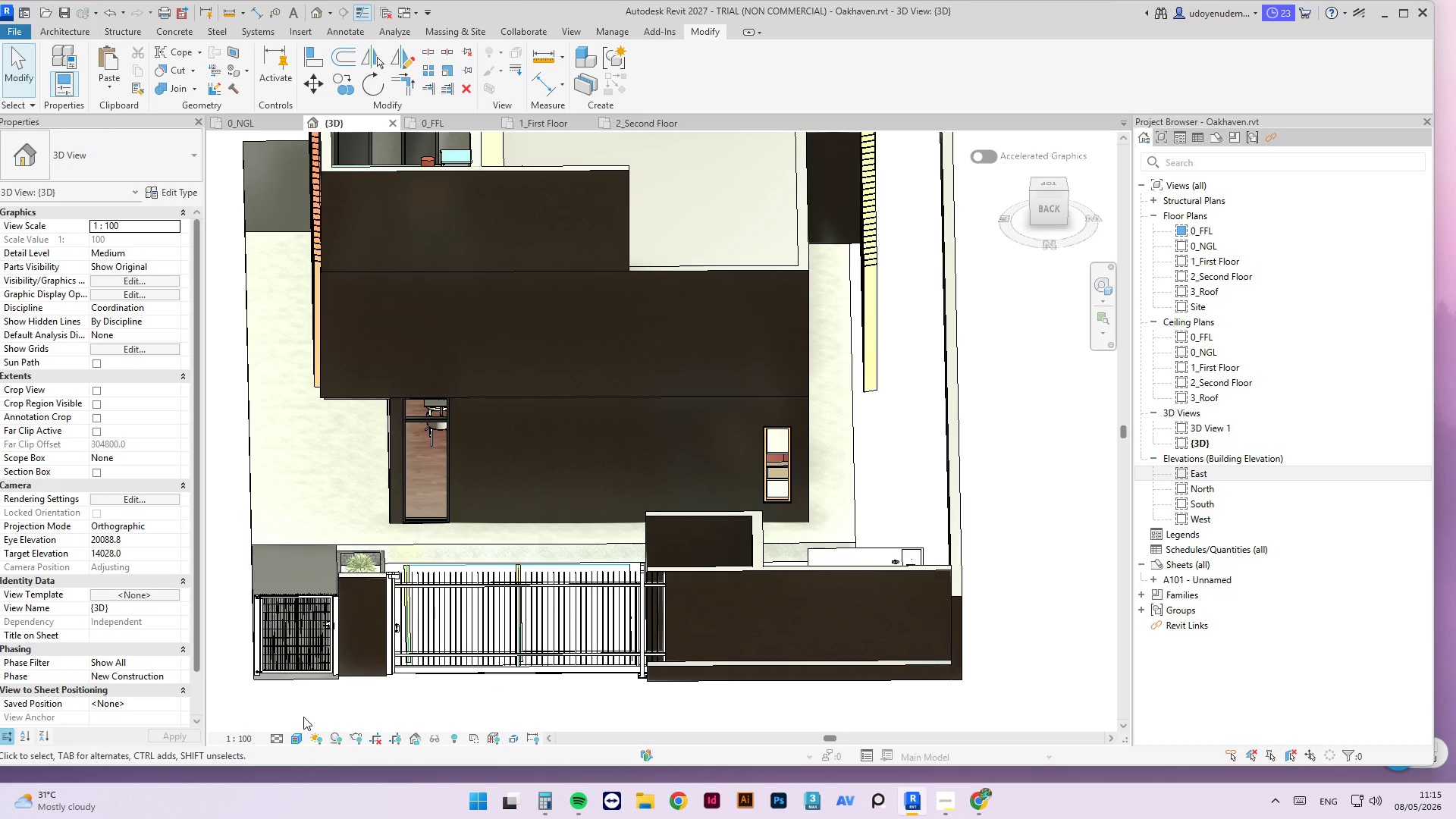 
left_click([293, 739])
 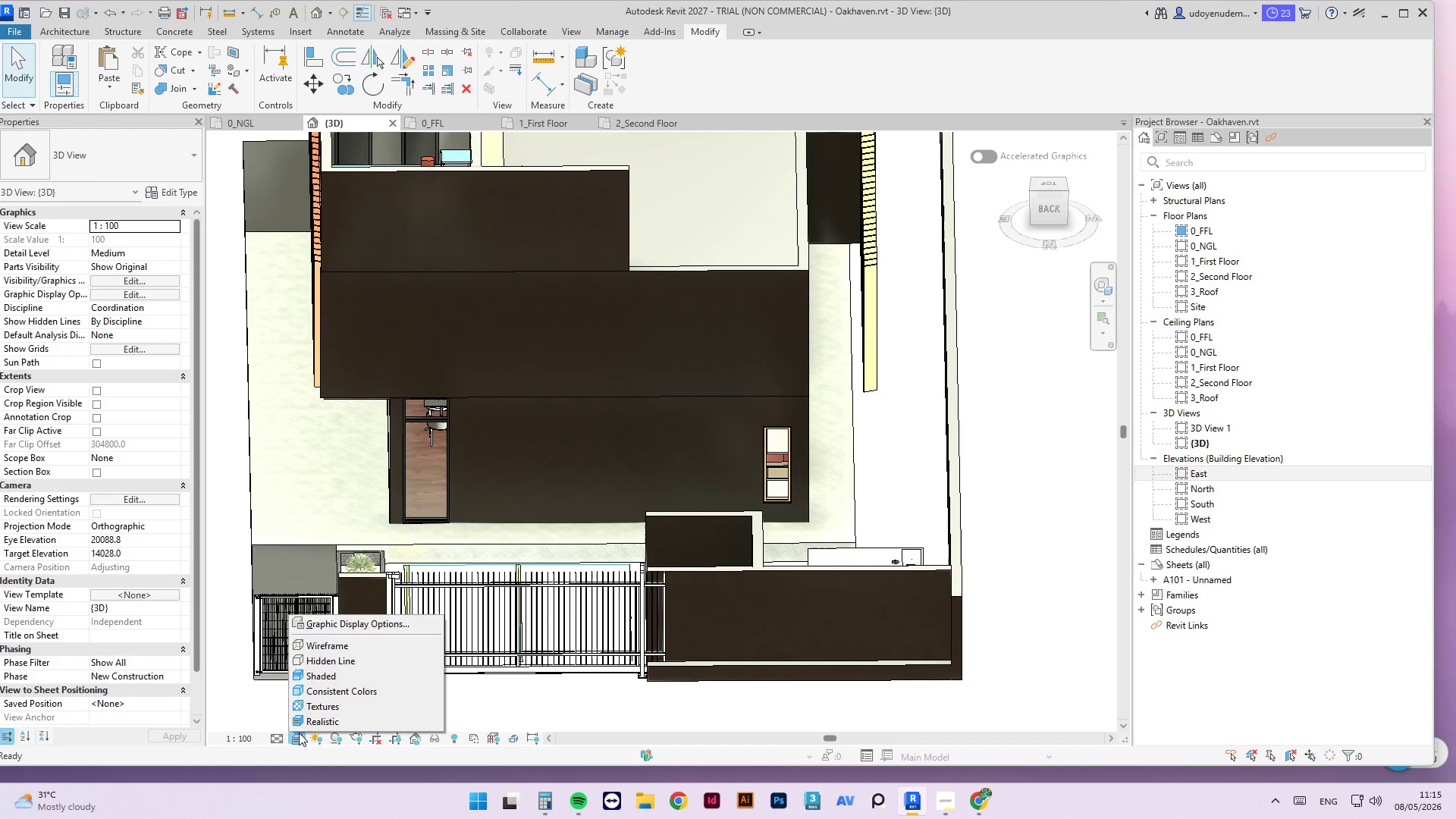 
left_click([313, 720])
 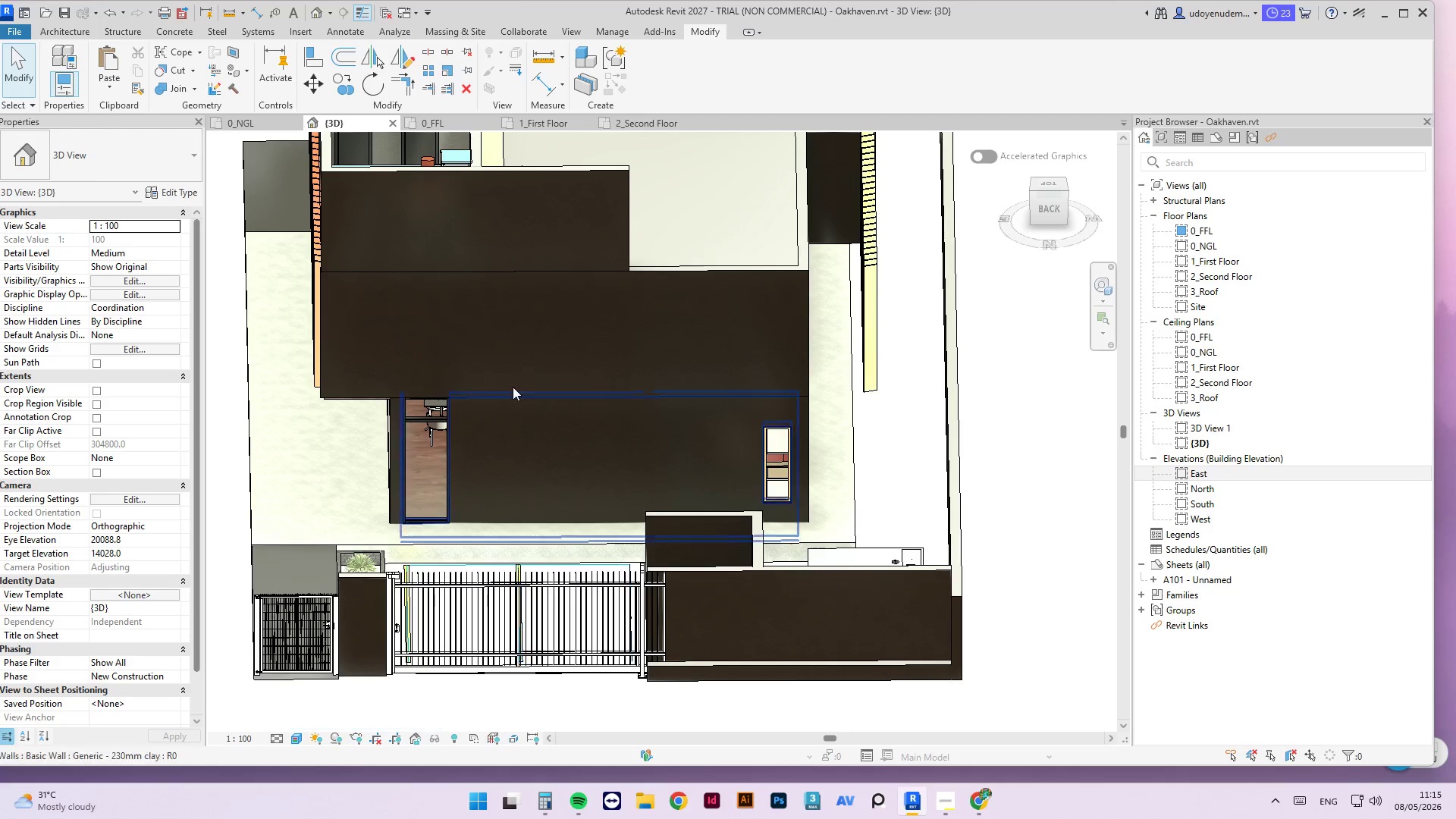 
scroll: coordinate [486, 408], scroll_direction: down, amount: 3.0
 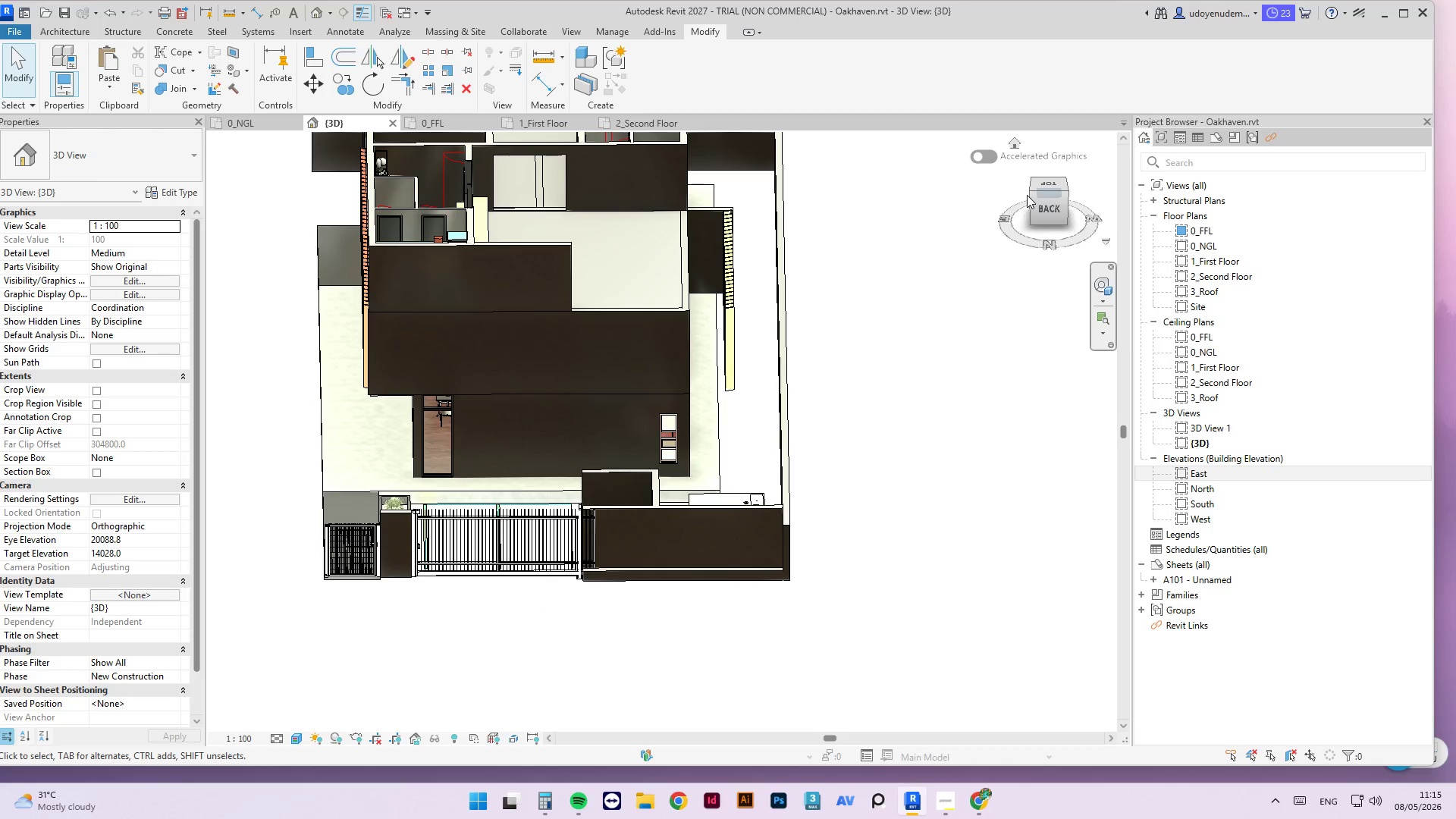 
left_click([1032, 195])
 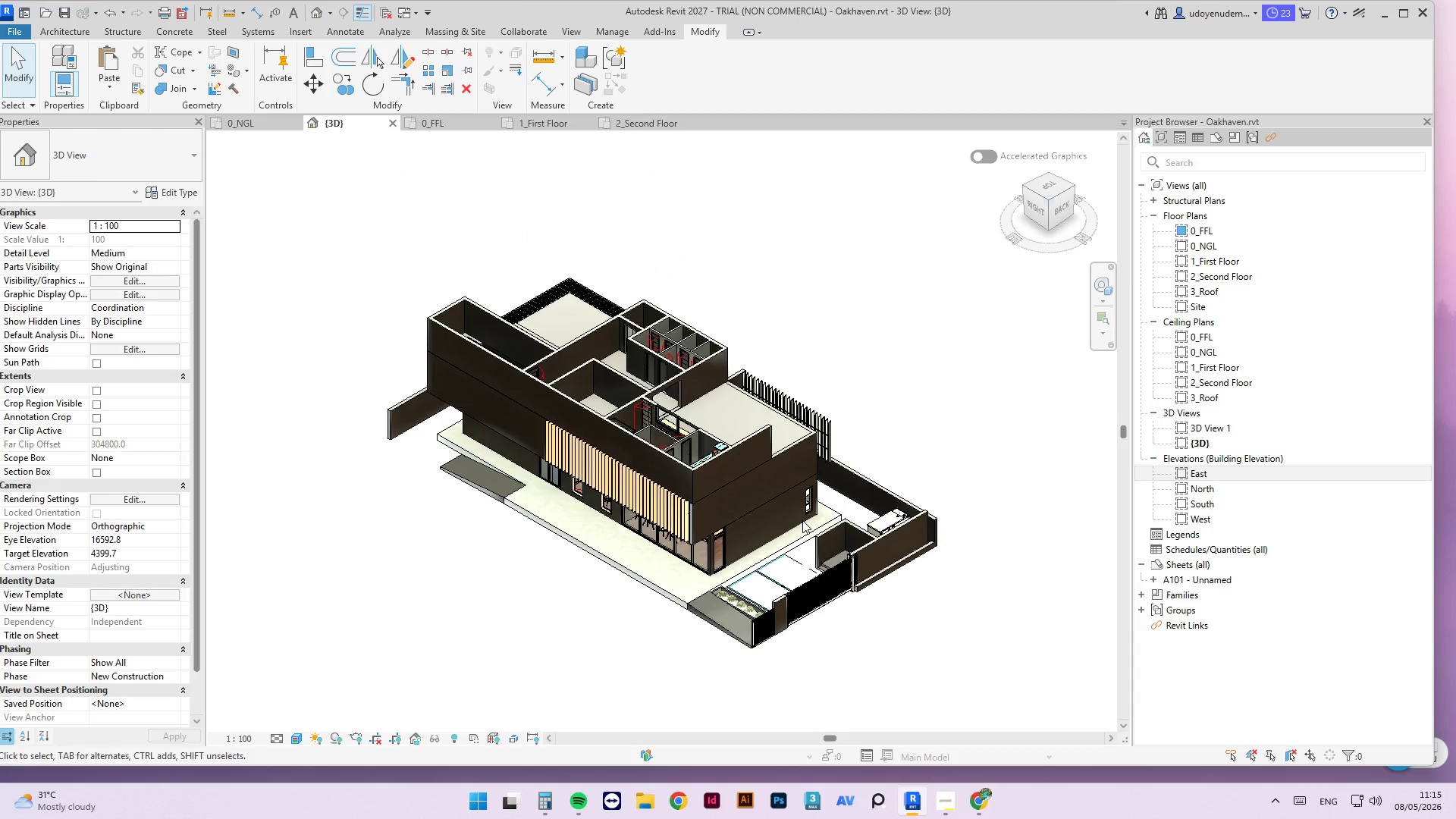 
scroll: coordinate [702, 597], scroll_direction: up, amount: 9.0
 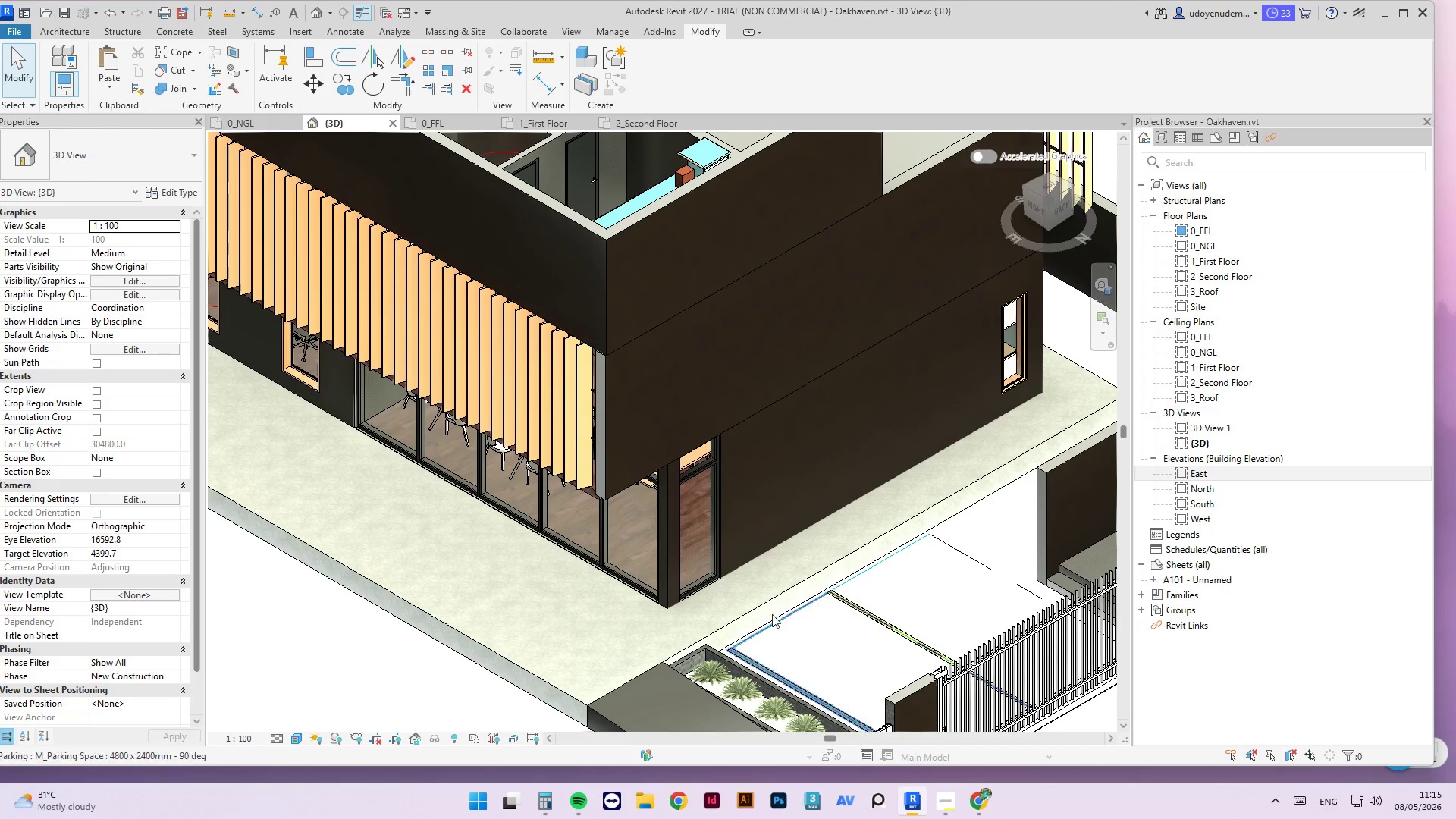 
scroll: coordinate [495, 574], scroll_direction: down, amount: 4.0
 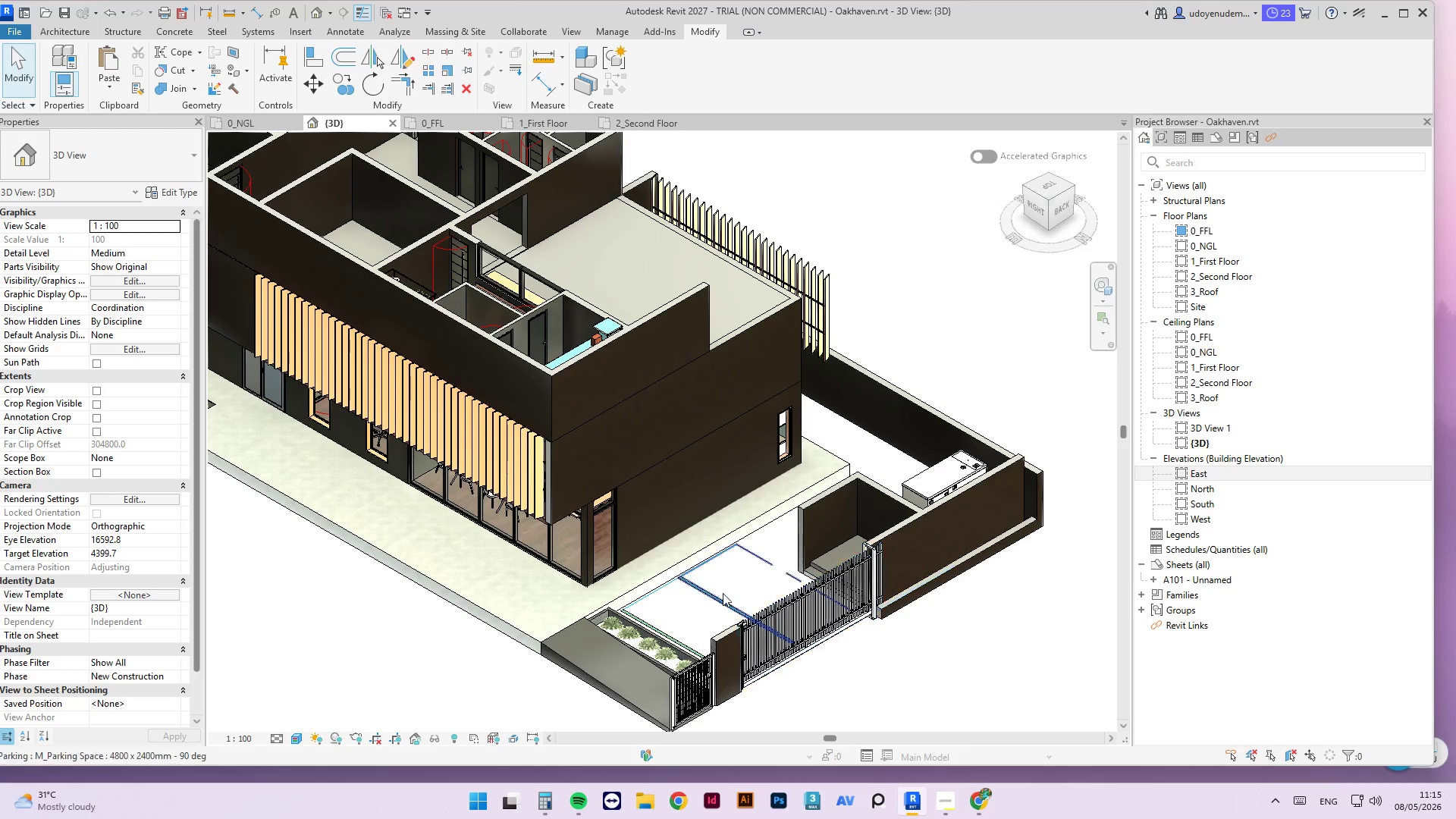 
left_click([557, 651])
 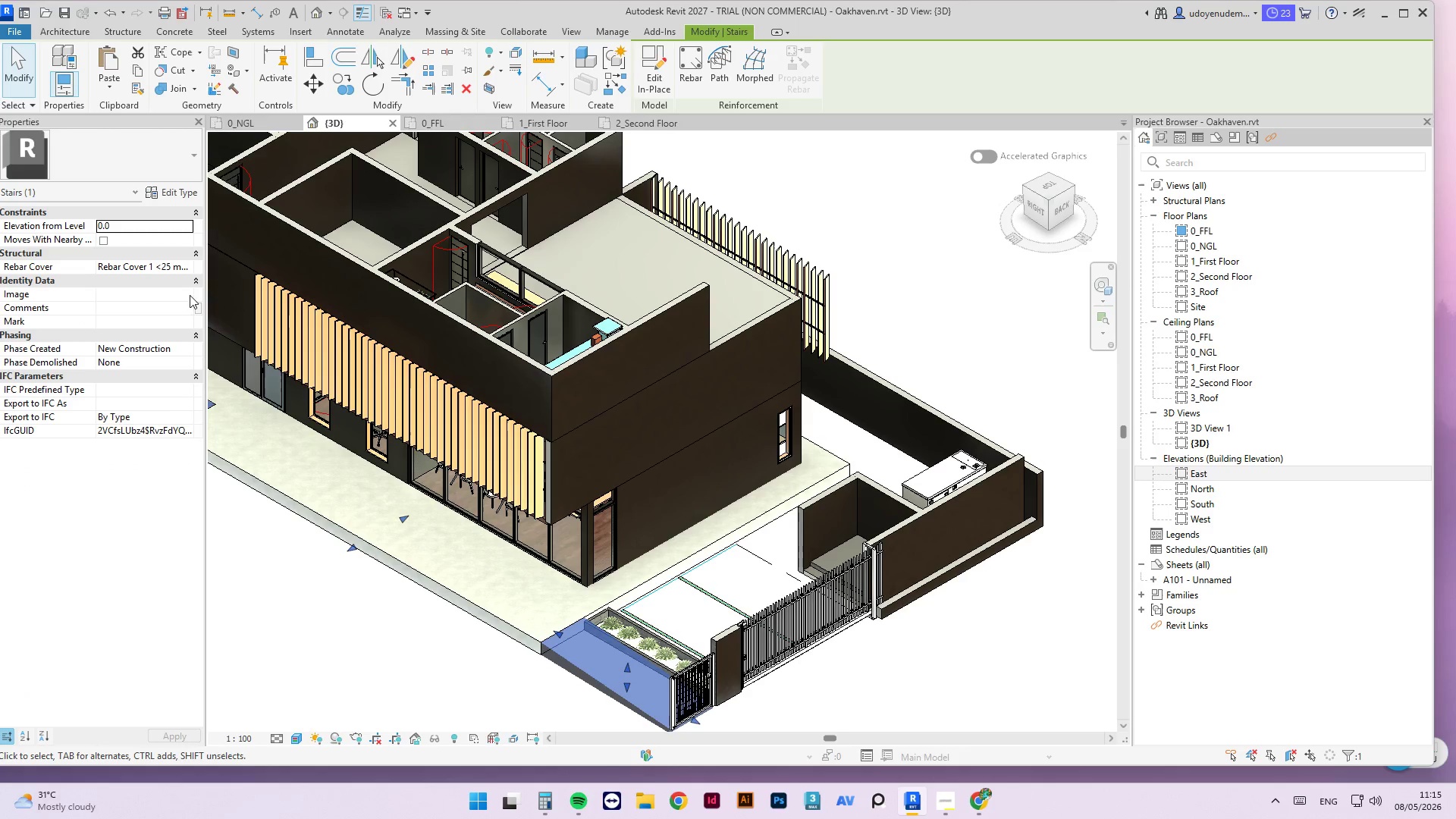 
left_click([179, 193])
 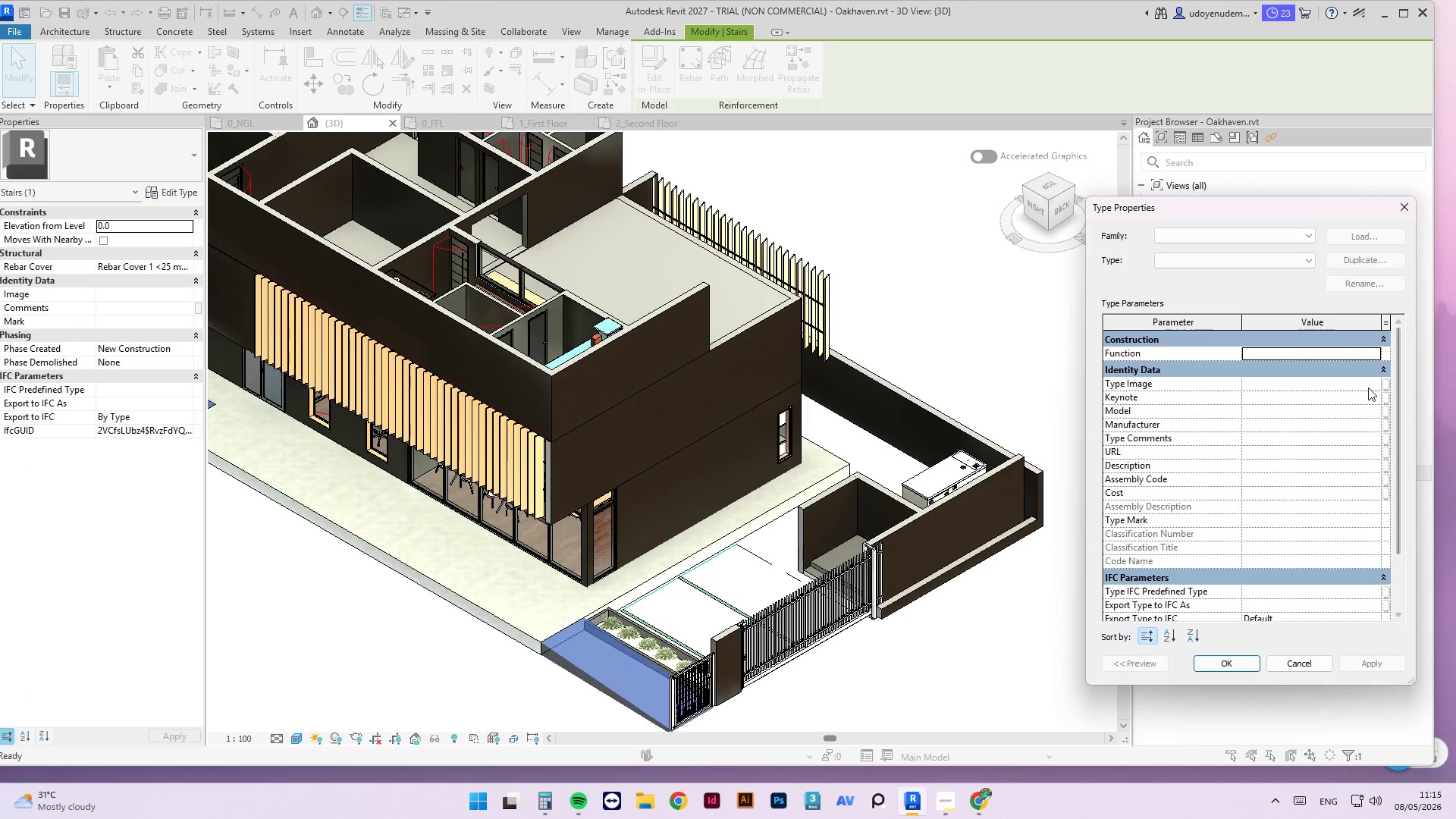 
scroll: coordinate [1259, 488], scroll_direction: down, amount: 11.0
 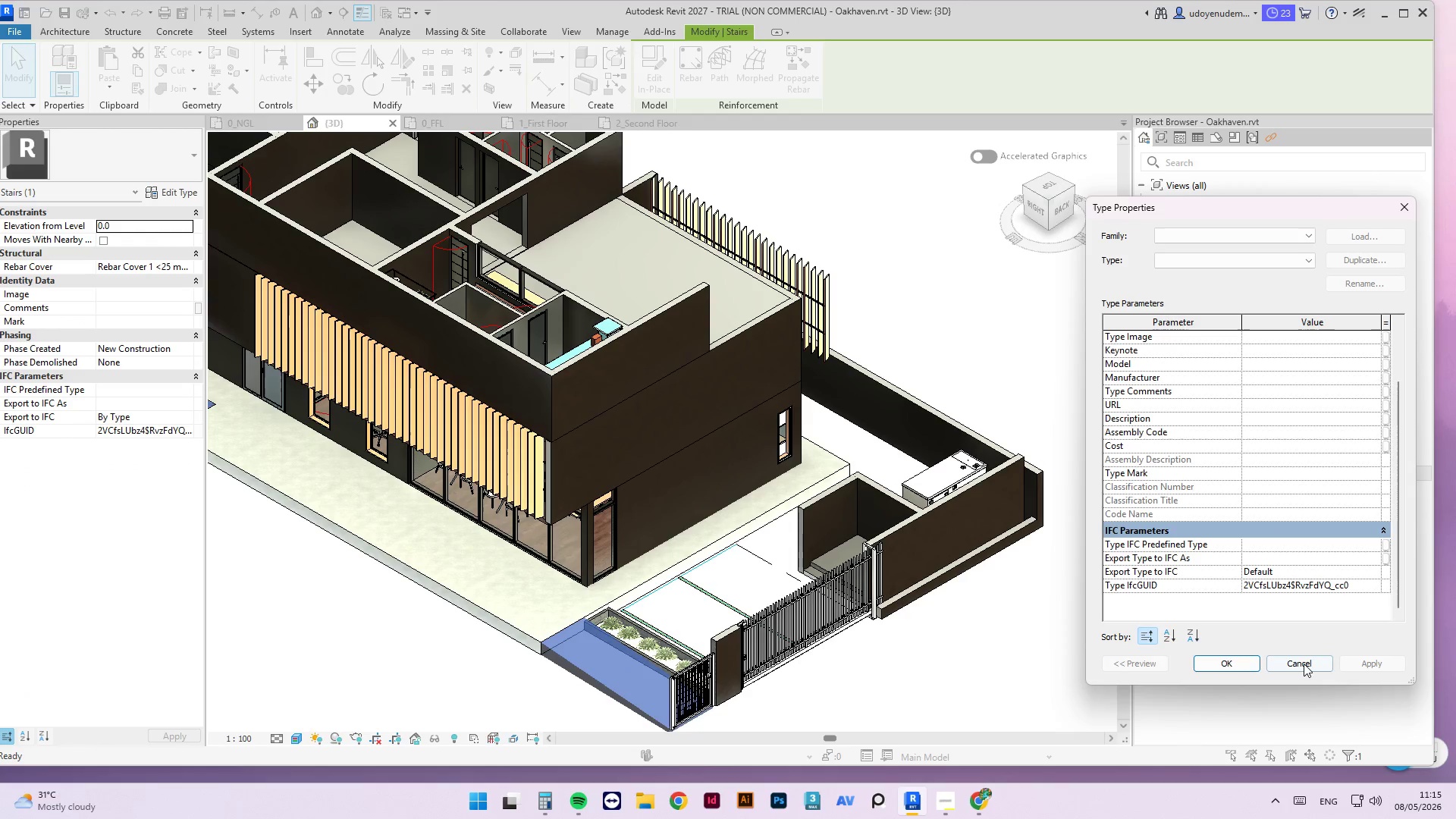 
left_click([1304, 664])
 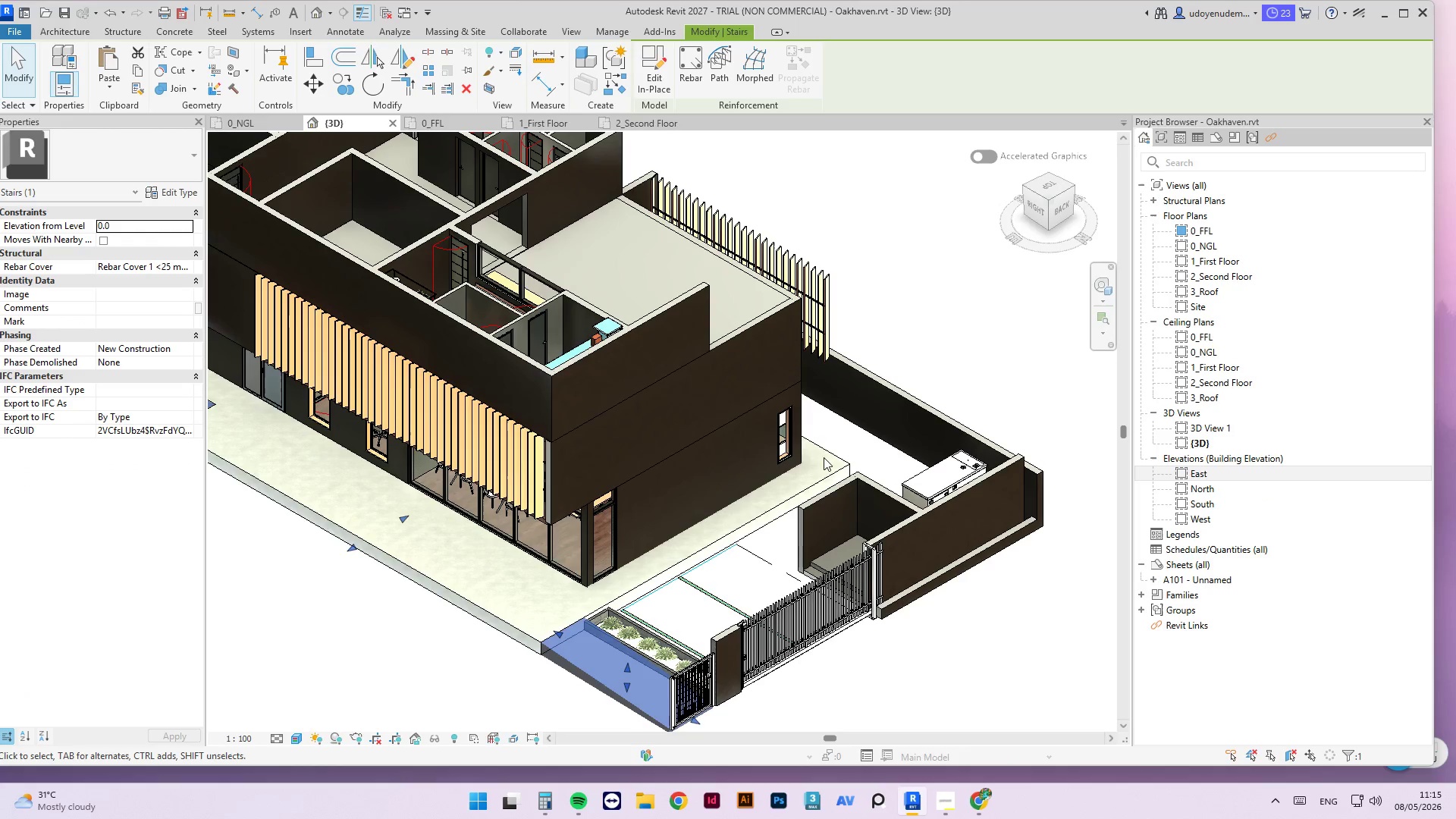 
scroll: coordinate [881, 403], scroll_direction: down, amount: 3.0
 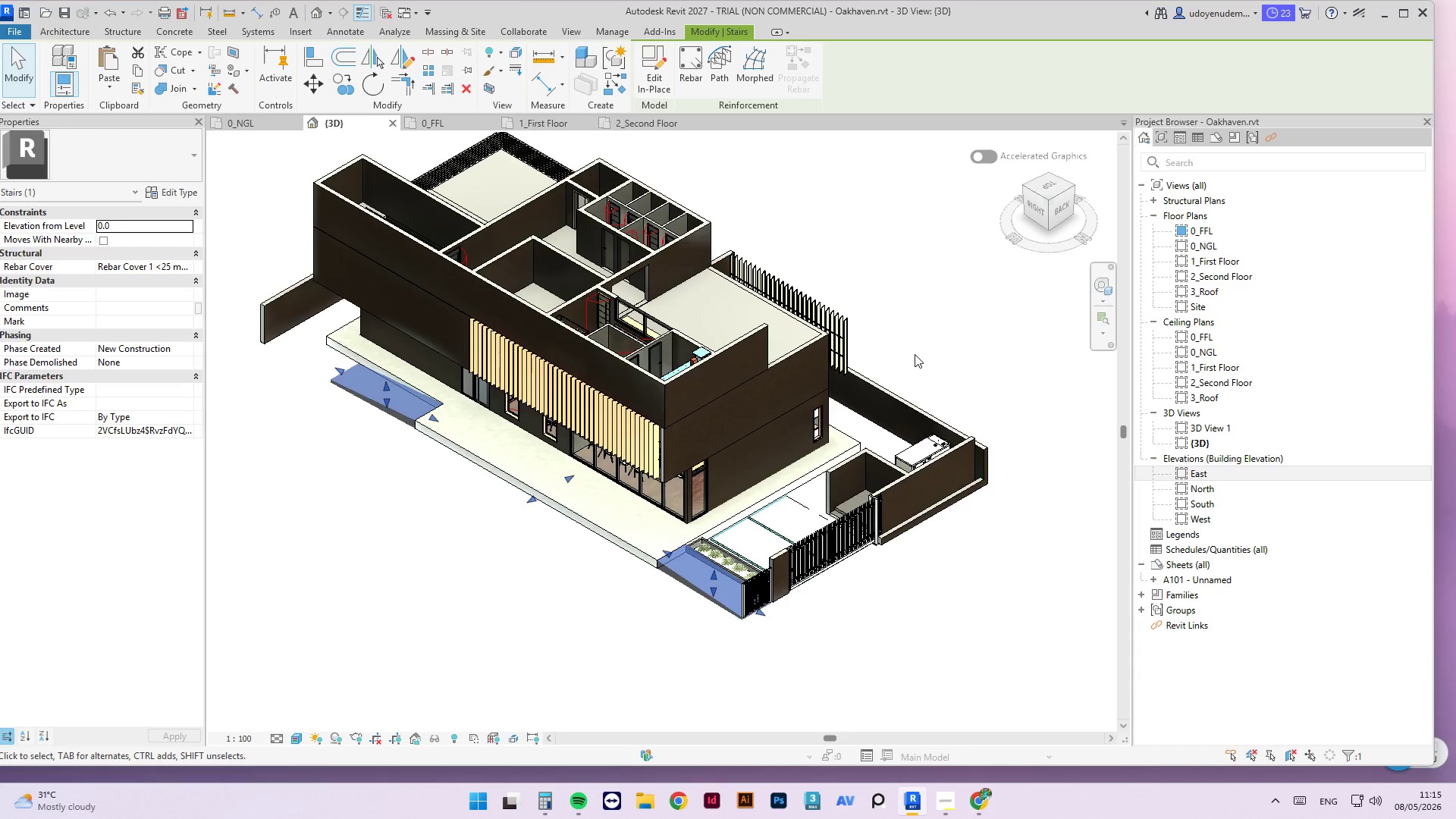 
left_click([915, 354])
 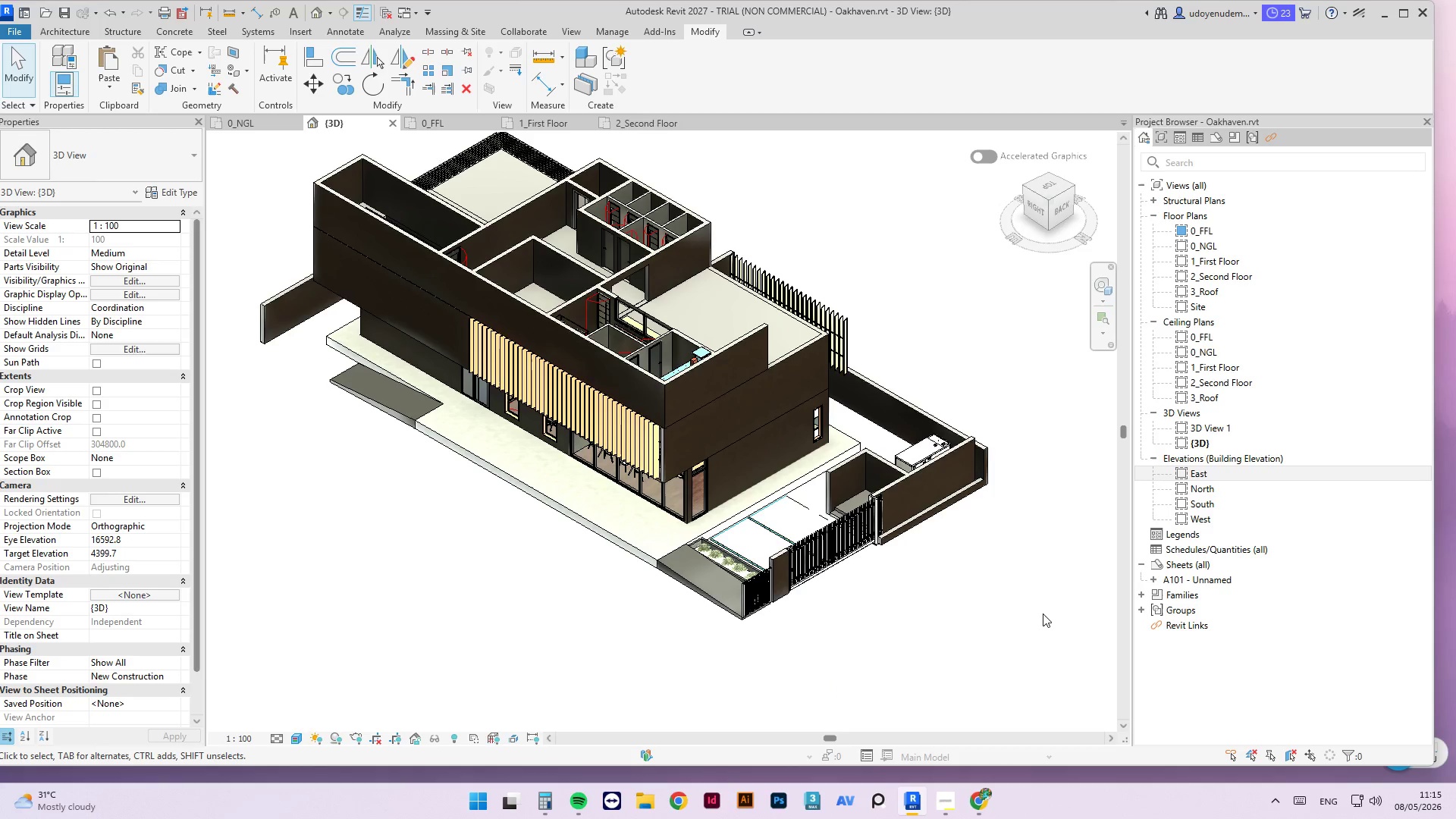 
wait(9.16)
 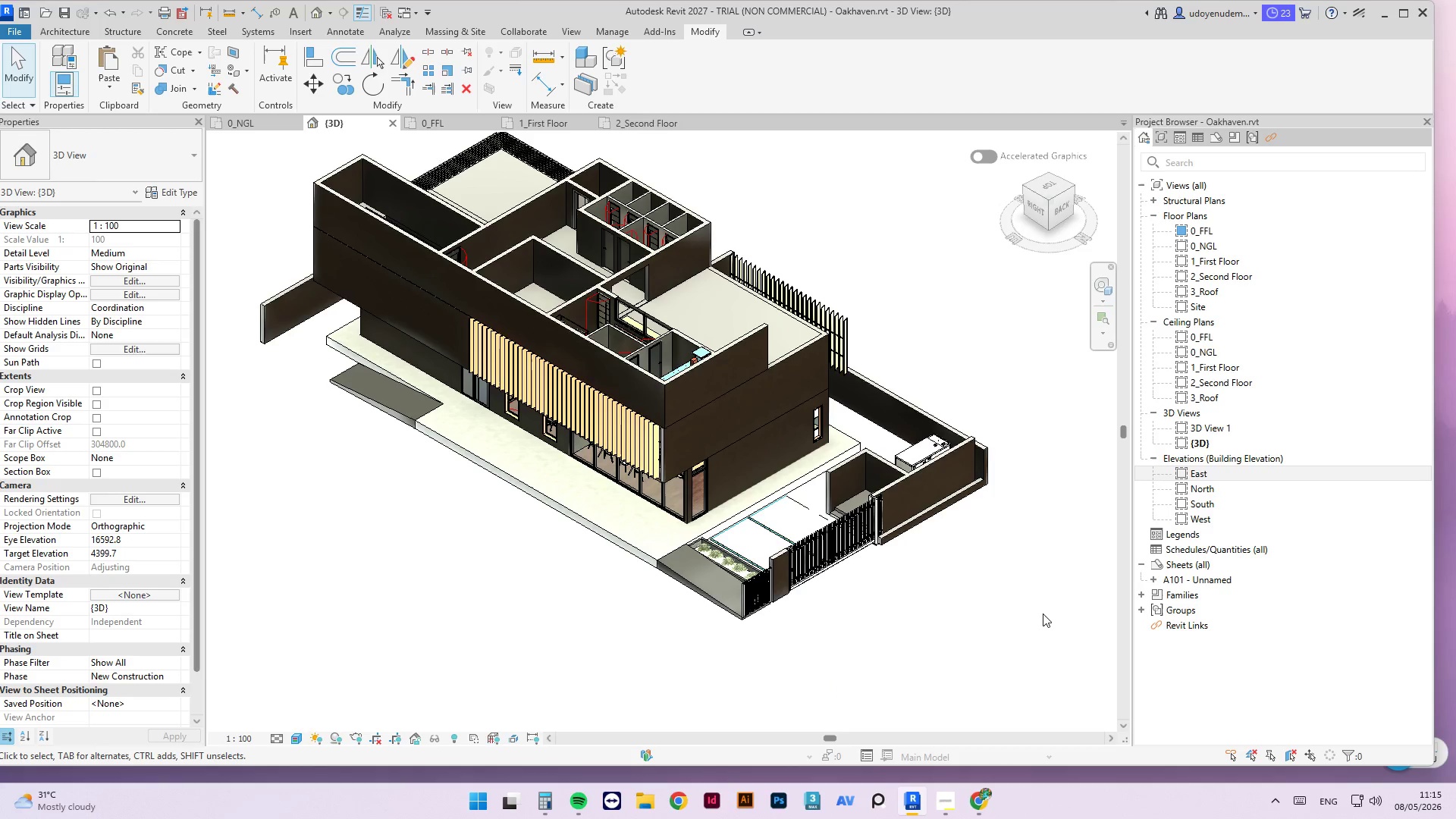 
left_click([52, 34])
 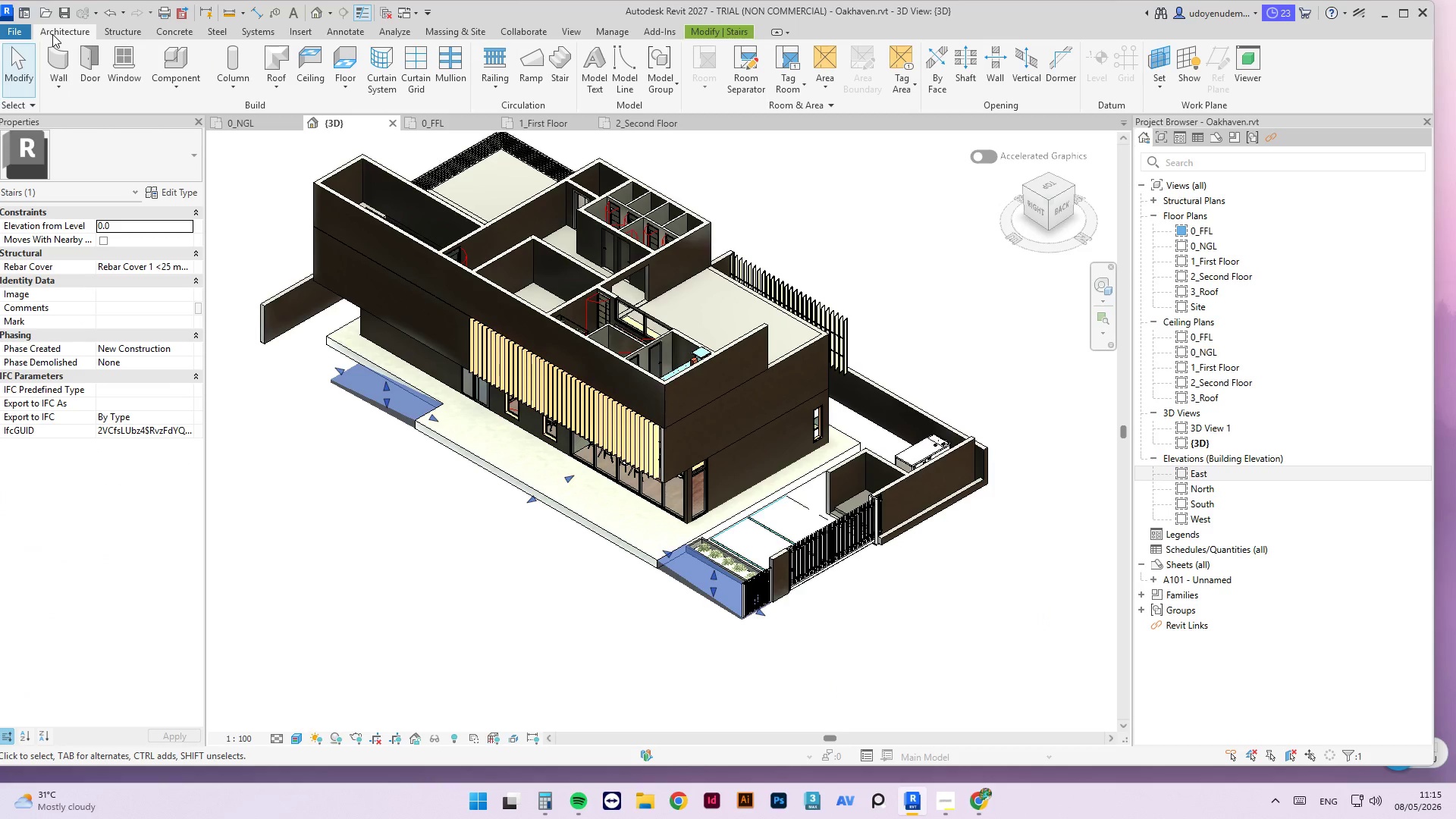 
left_click([177, 90])
 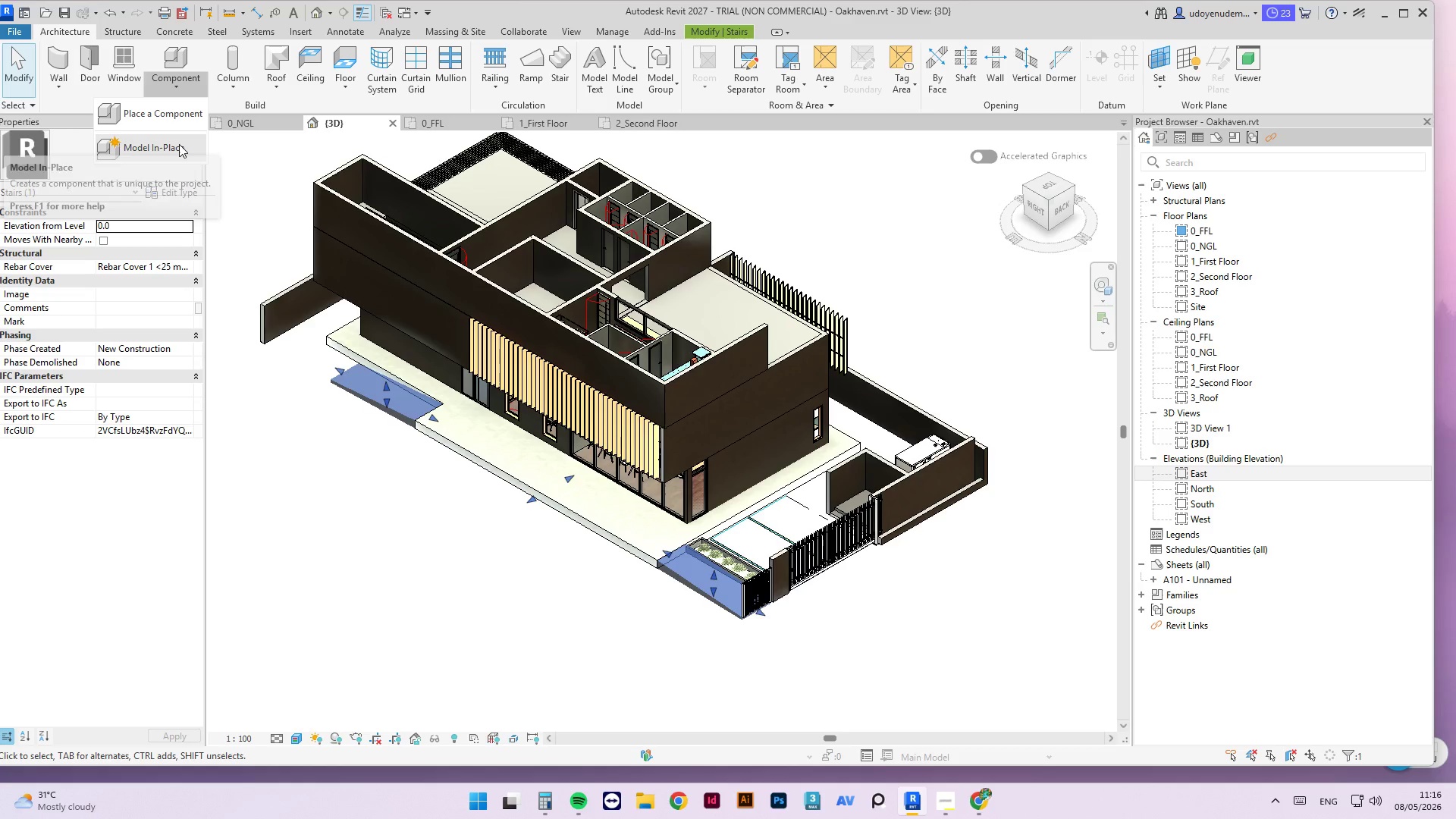 
left_click([179, 144])
 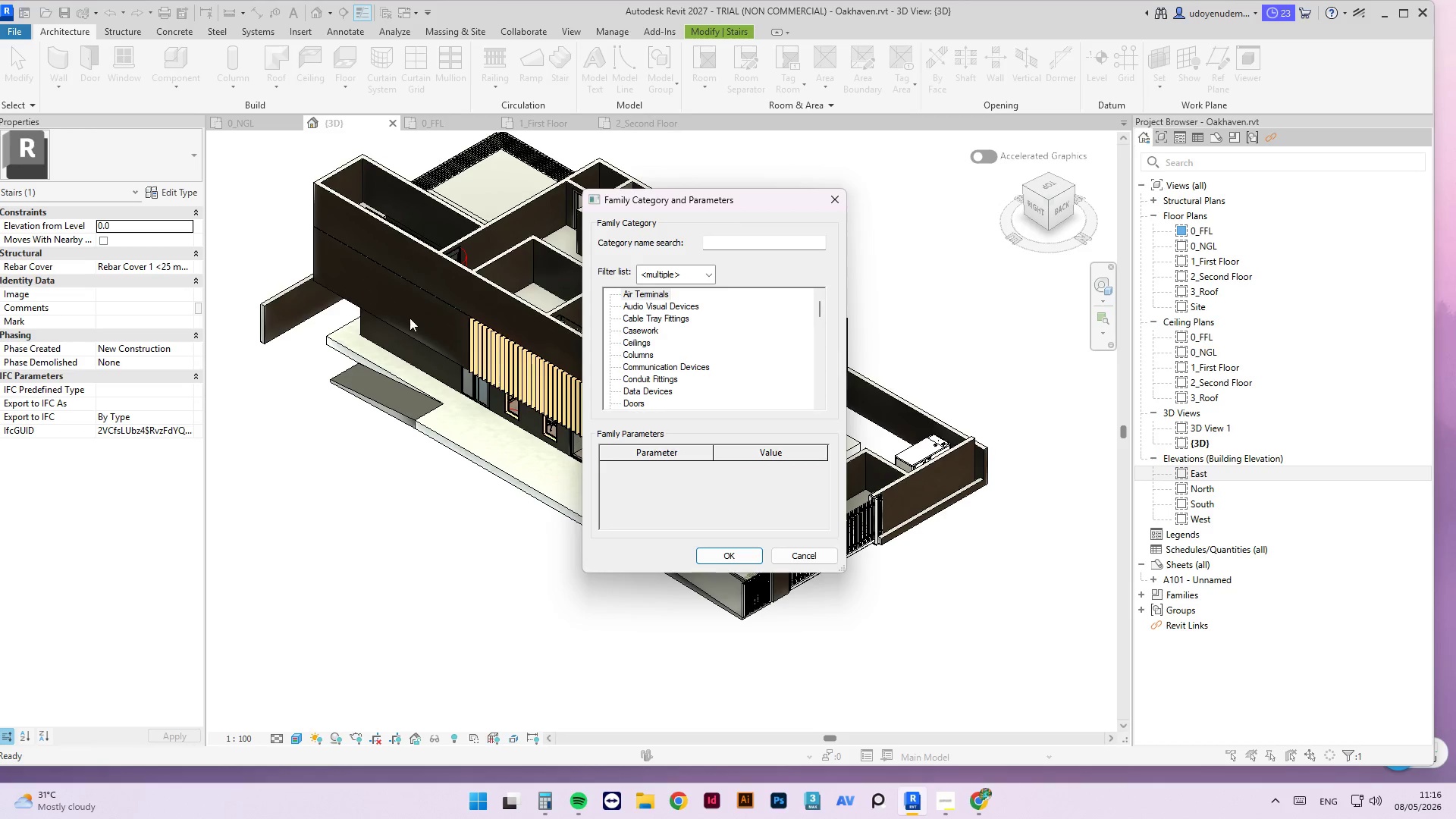 
scroll: coordinate [690, 376], scroll_direction: down, amount: 9.0
 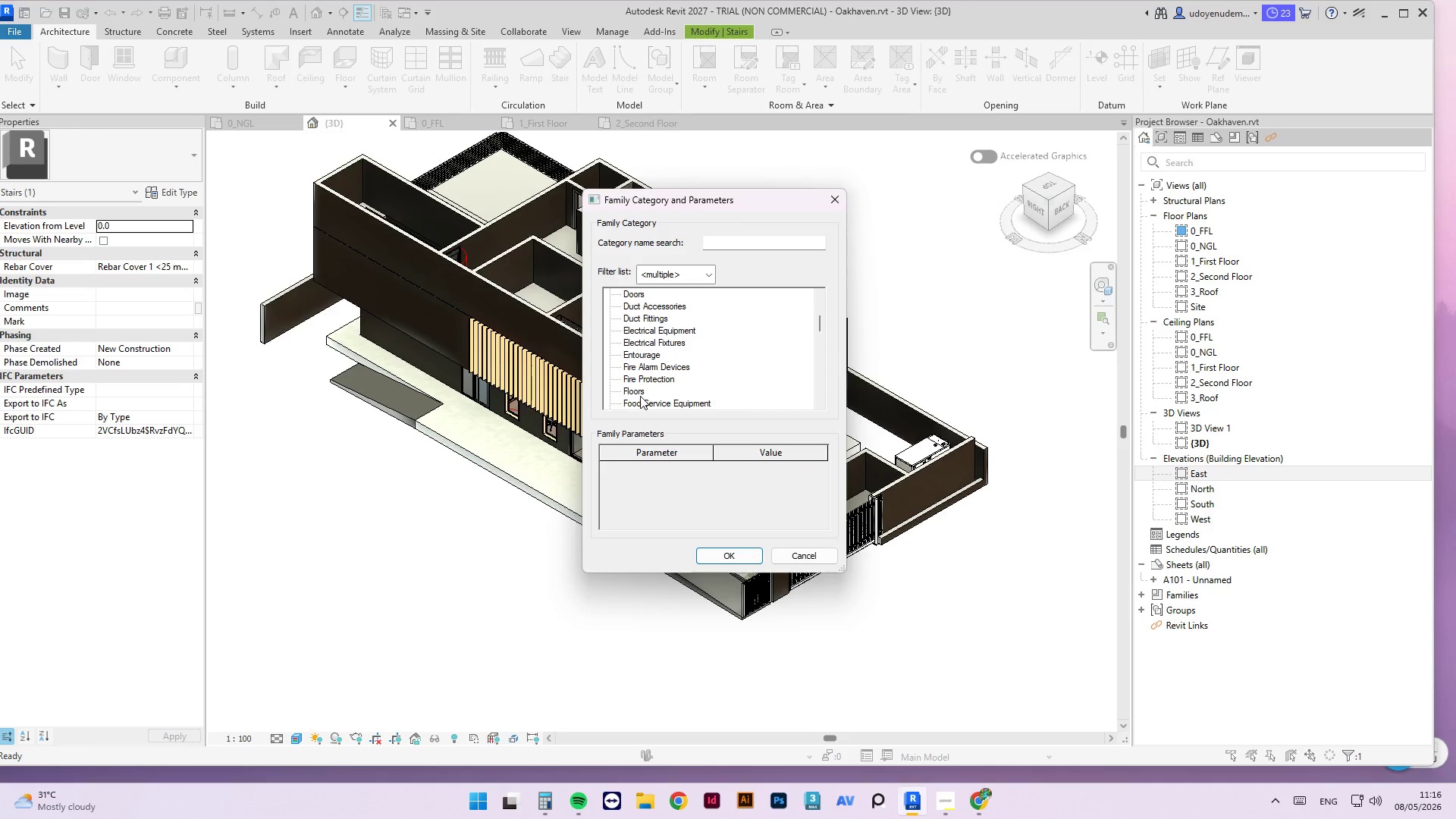 
left_click([632, 391])
 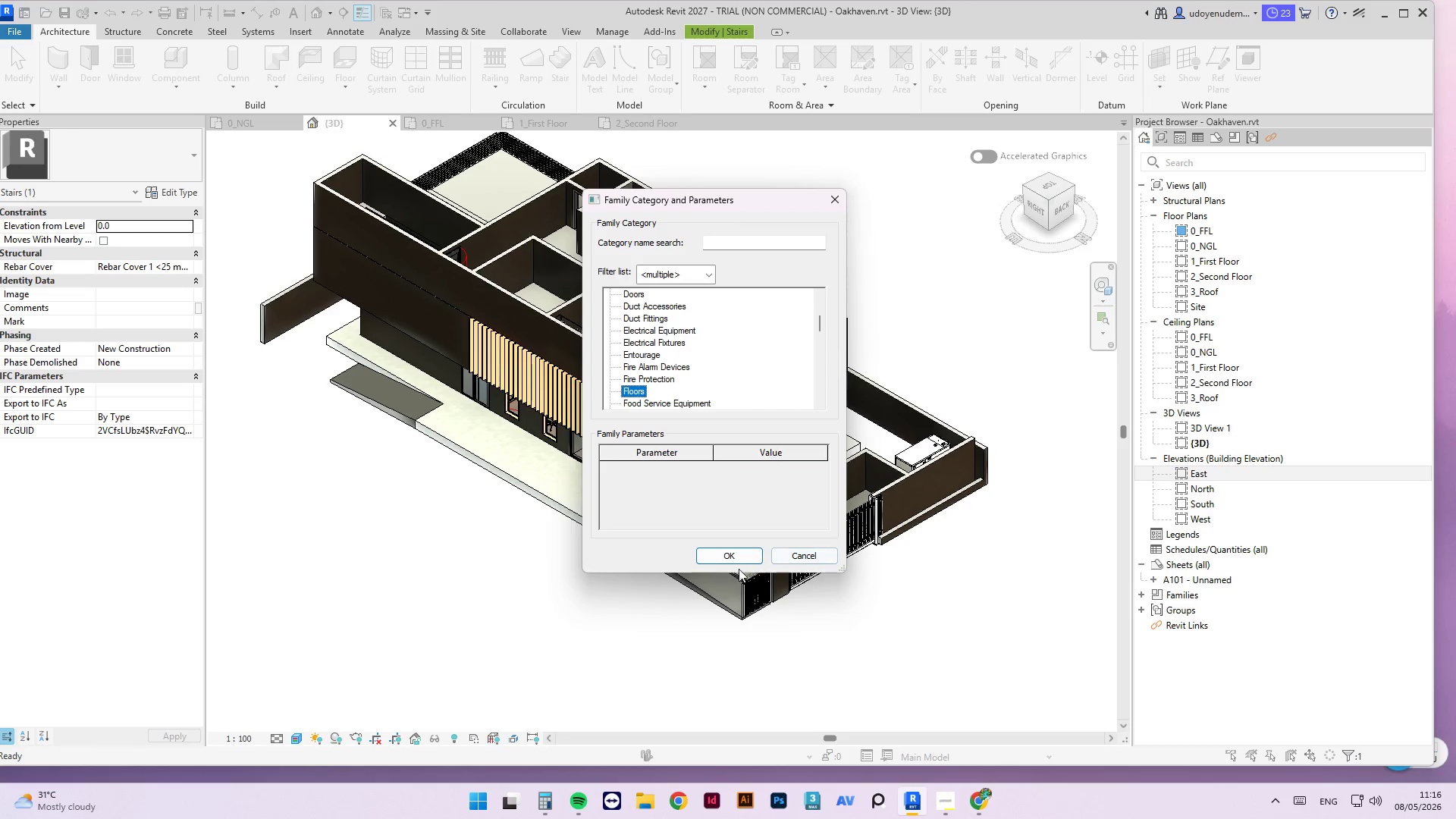 
left_click([726, 560])
 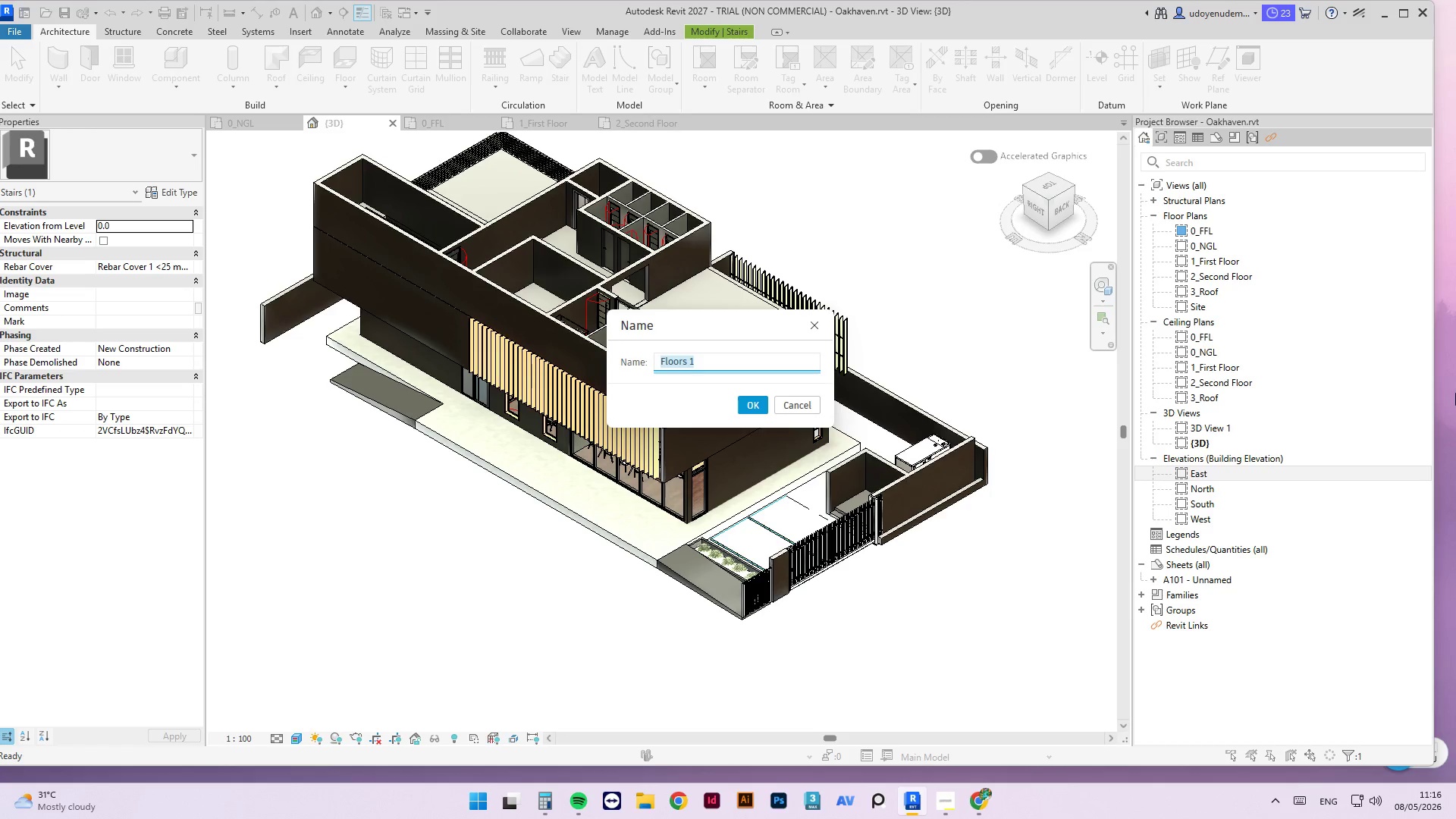 
type(t)
key(Backspace)
type(rA)
key(Backspace)
key(Backspace)
type(Ramp outside)
 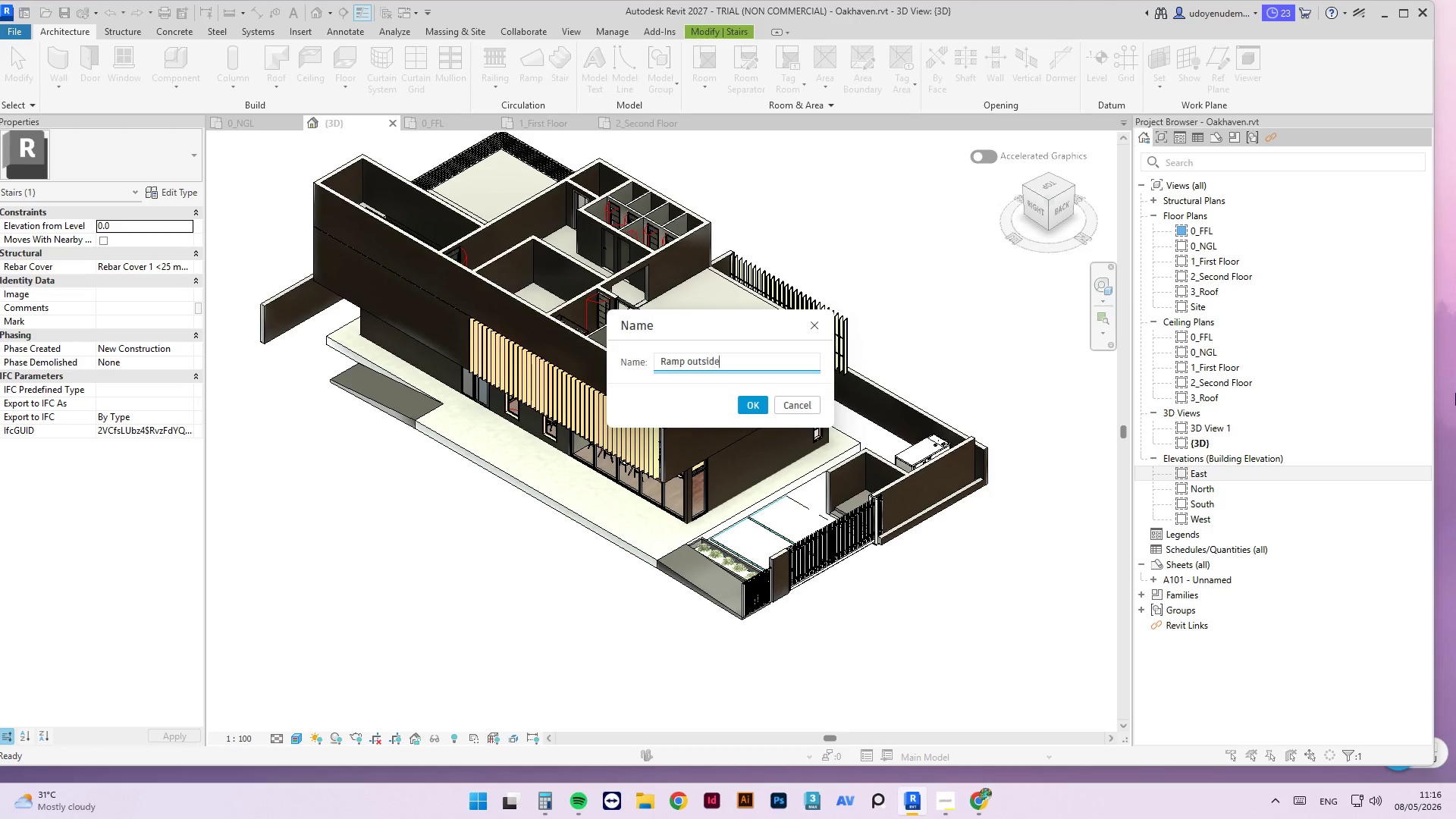 
key(Enter)
 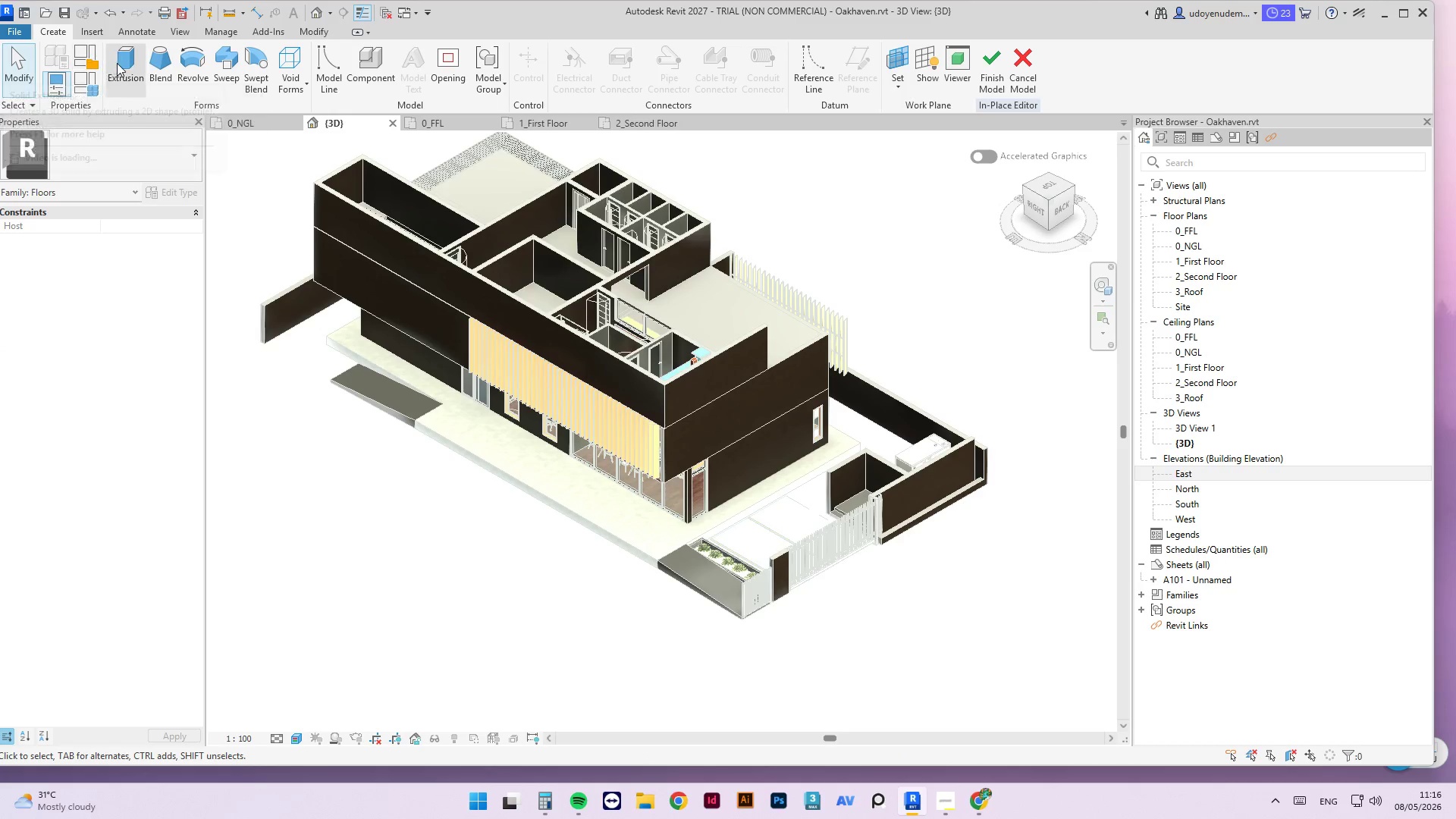 
left_click([902, 50])
 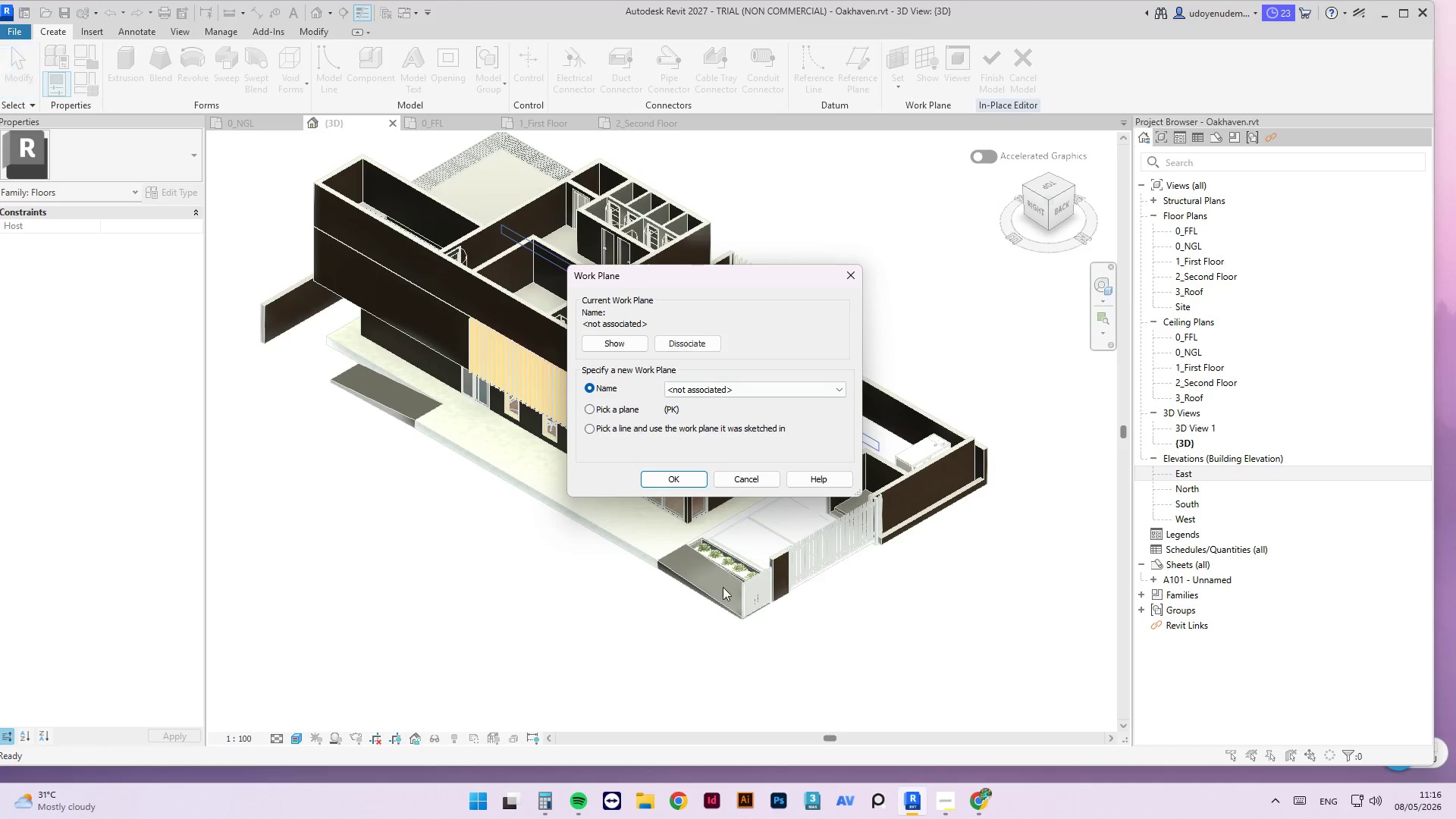 
scroll: coordinate [718, 592], scroll_direction: up, amount: 3.0
 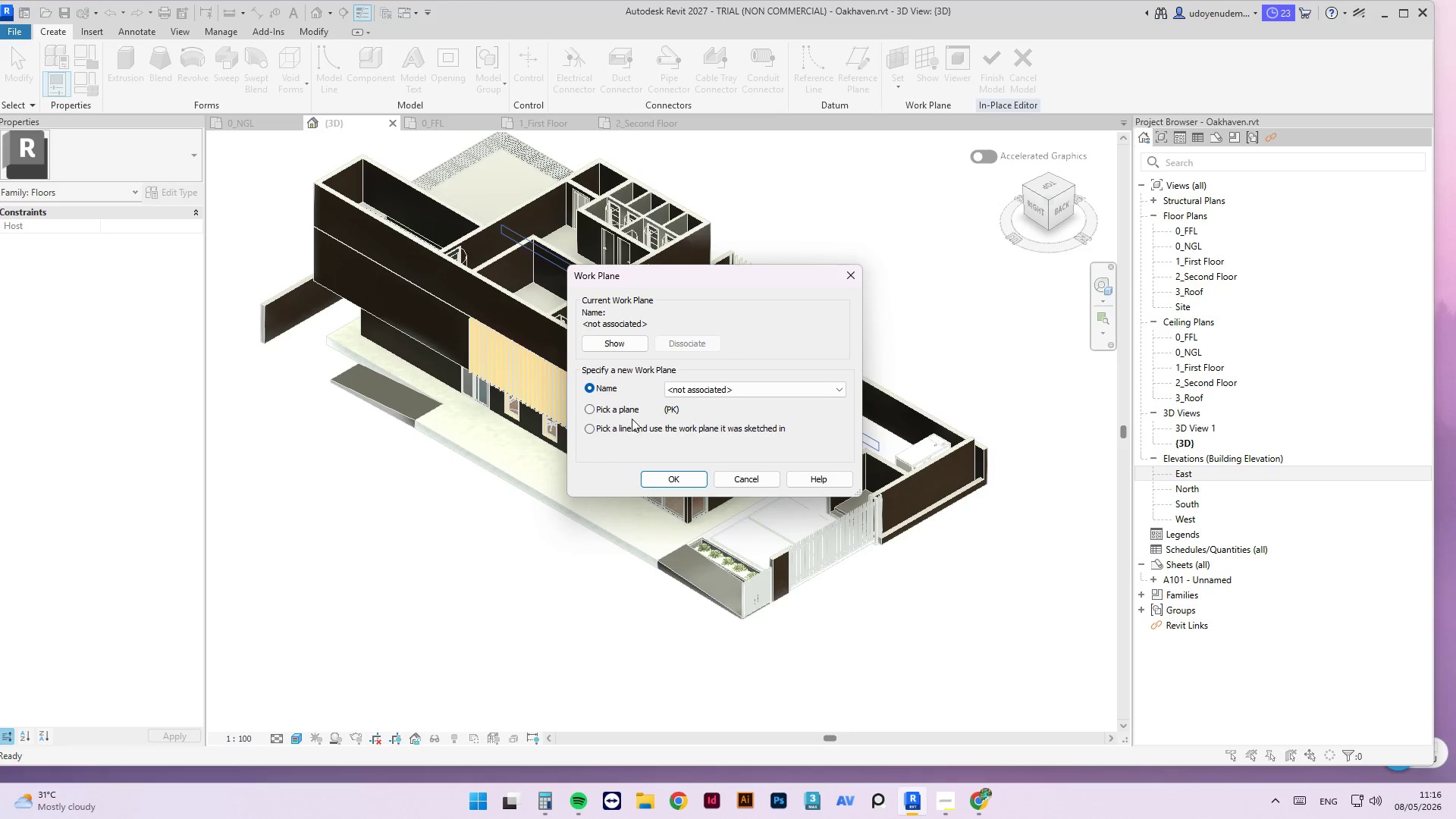 
left_click([623, 410])
 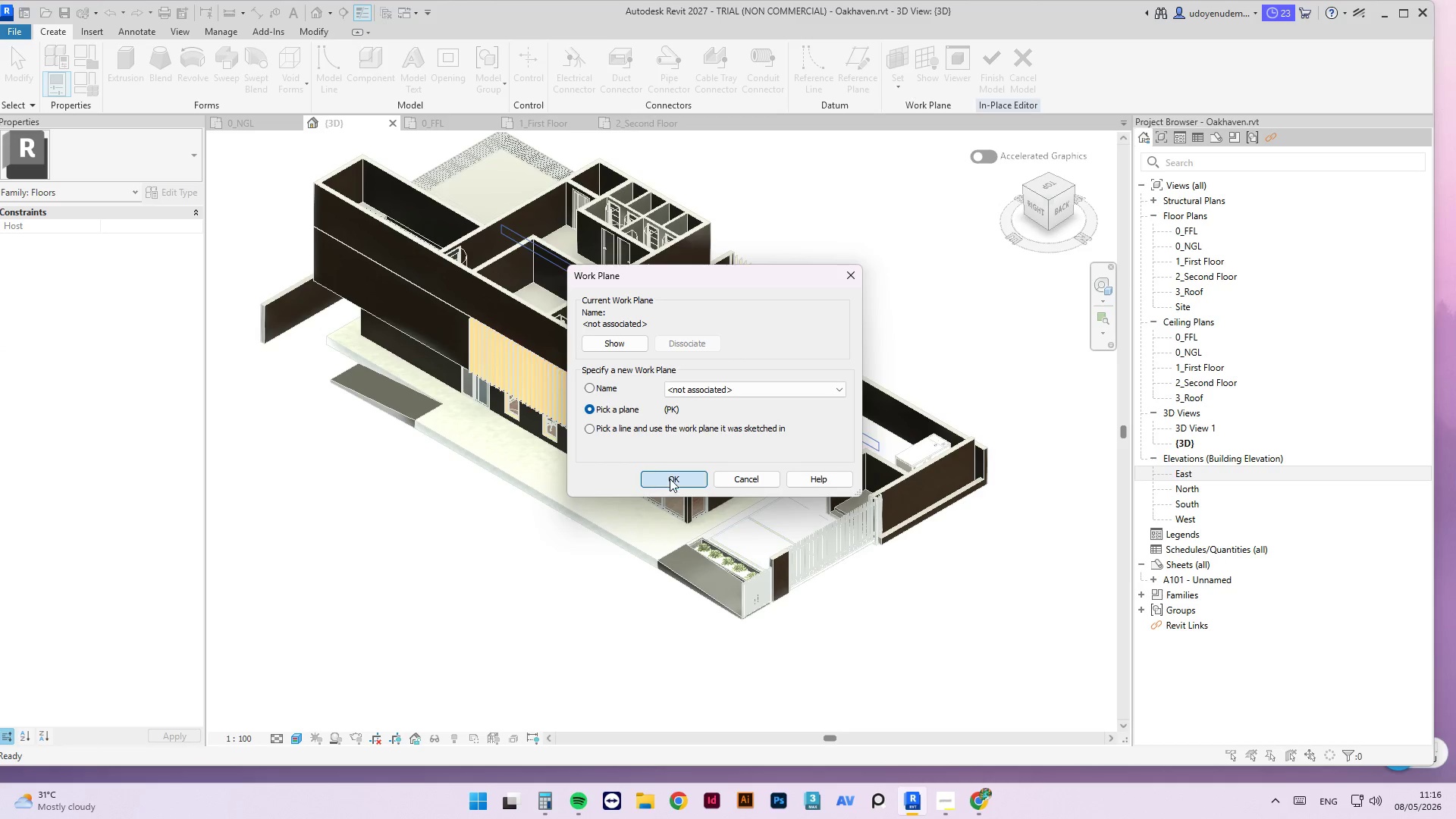 
scroll: coordinate [670, 555], scroll_direction: up, amount: 8.0
 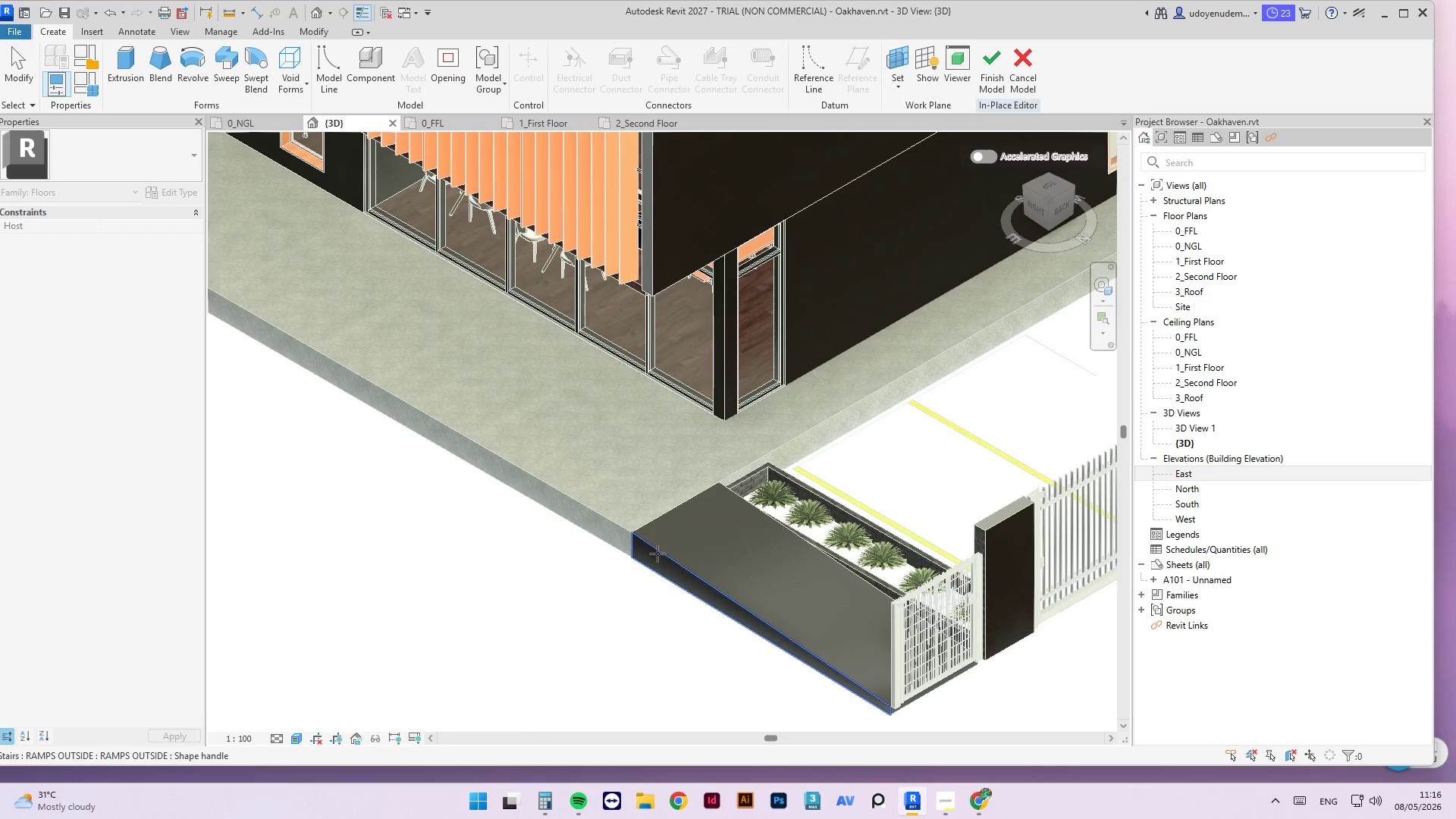 
left_click([657, 554])
 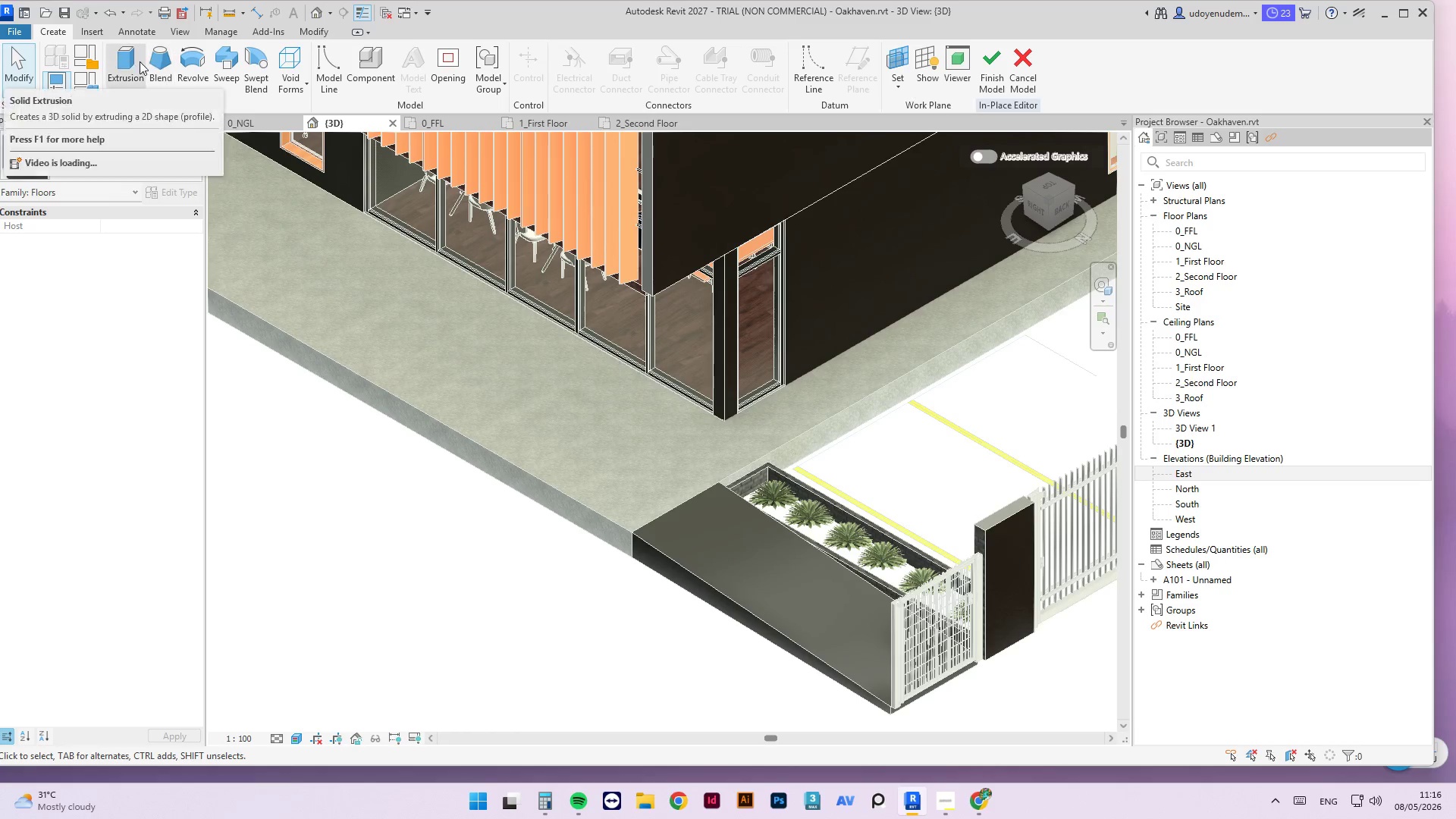 
left_click([129, 55])
 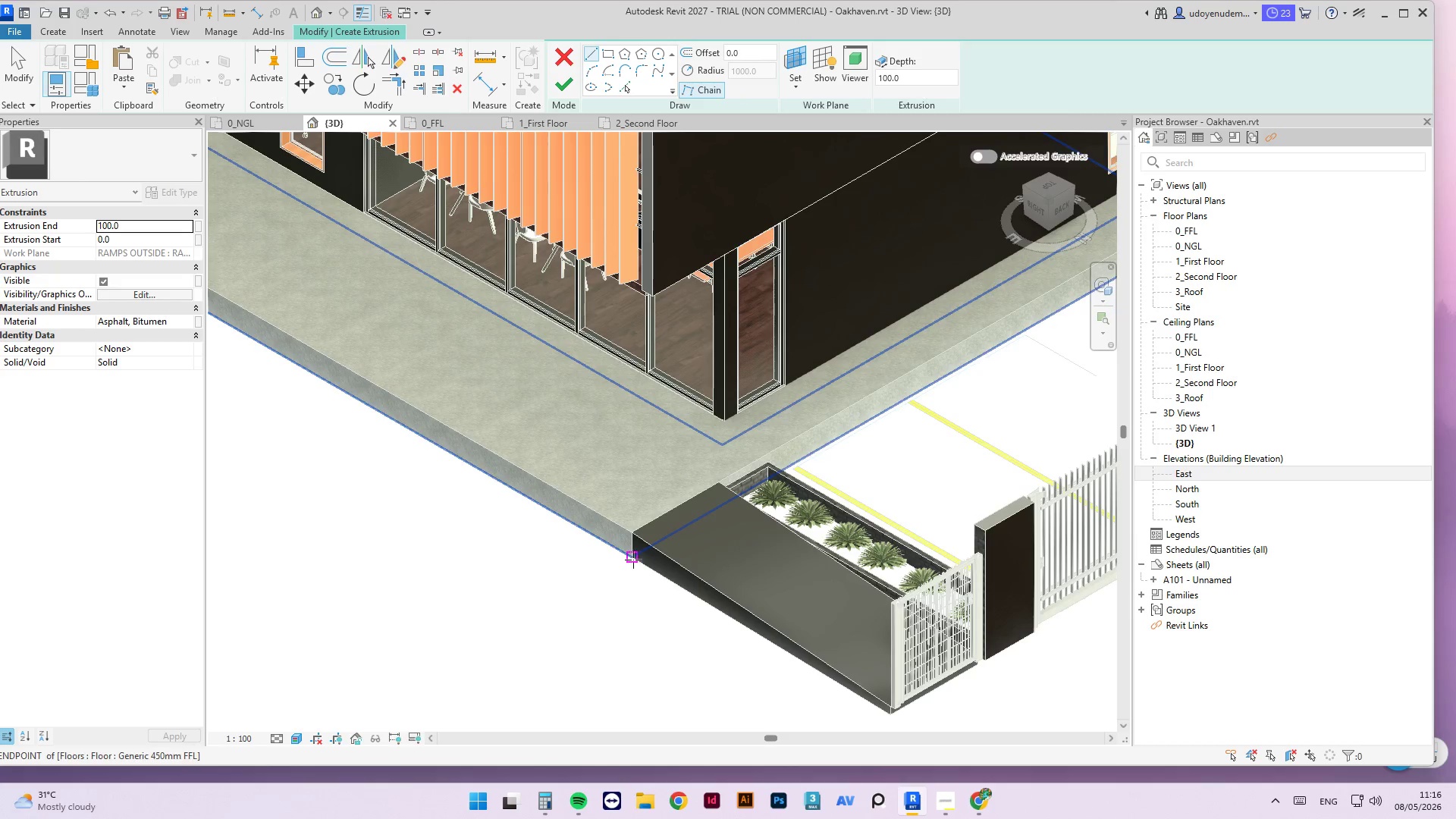 
left_click([632, 557])
 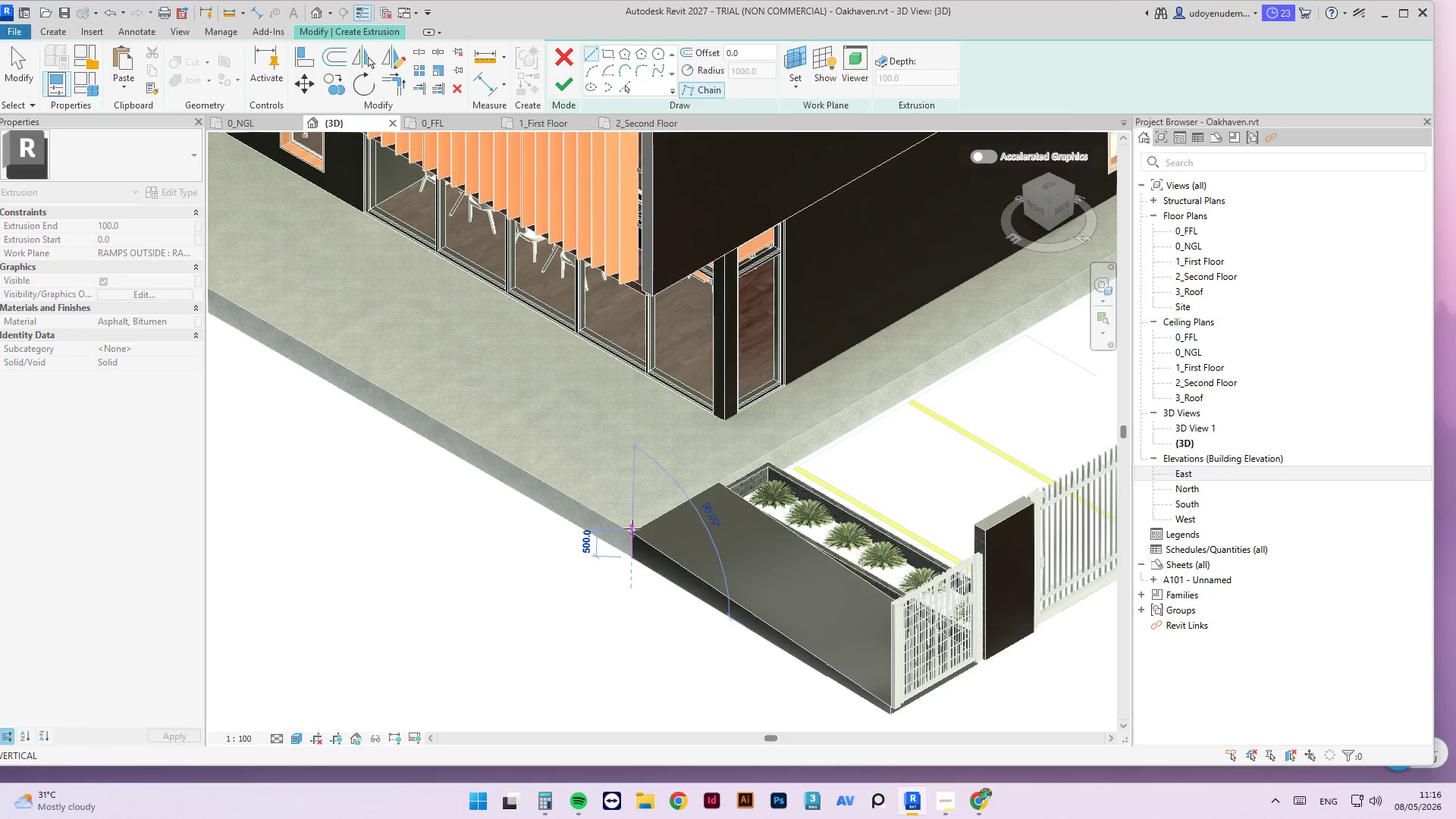 
scroll: coordinate [631, 523], scroll_direction: up, amount: 14.0
 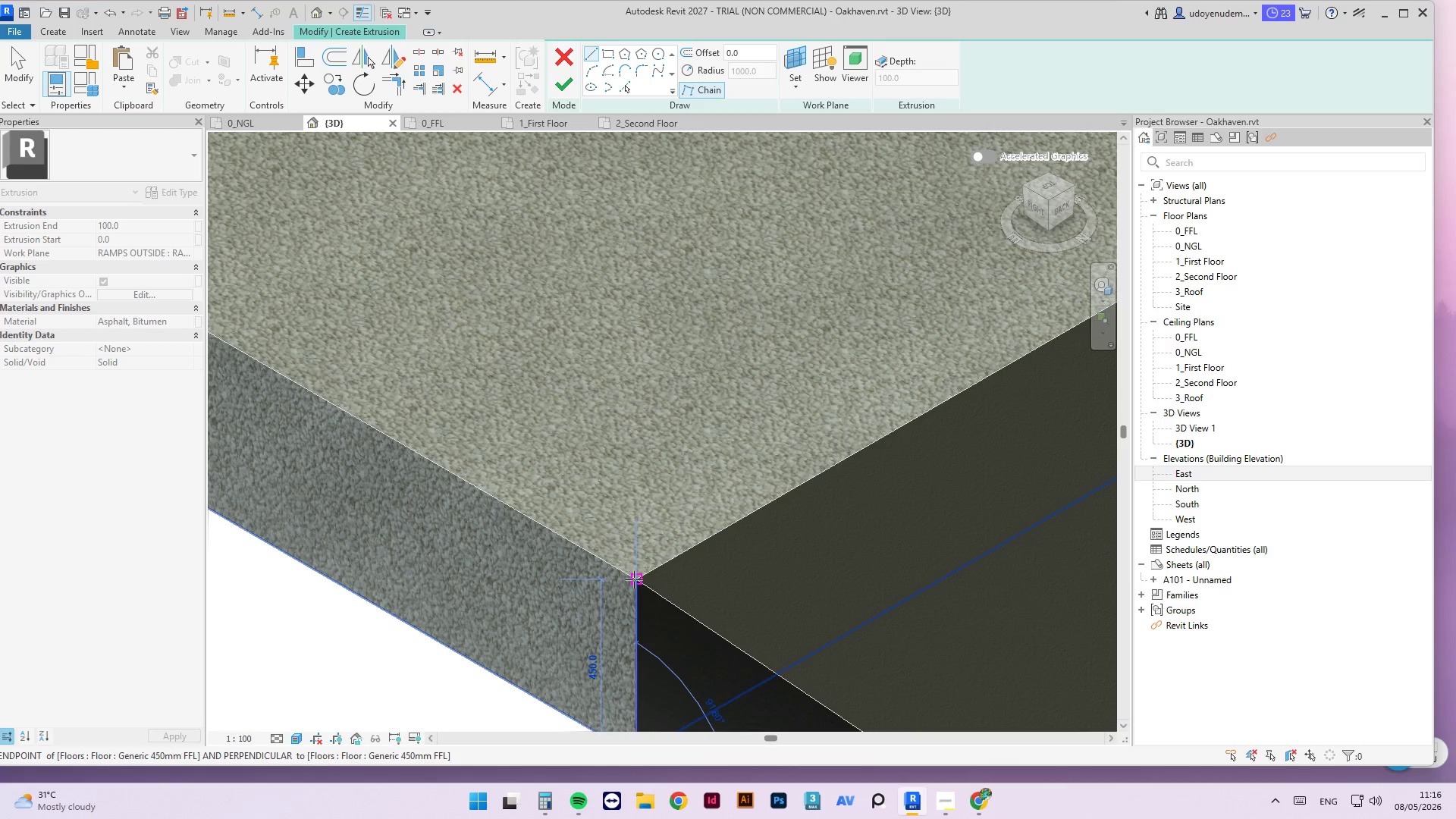 
left_click([634, 579])
 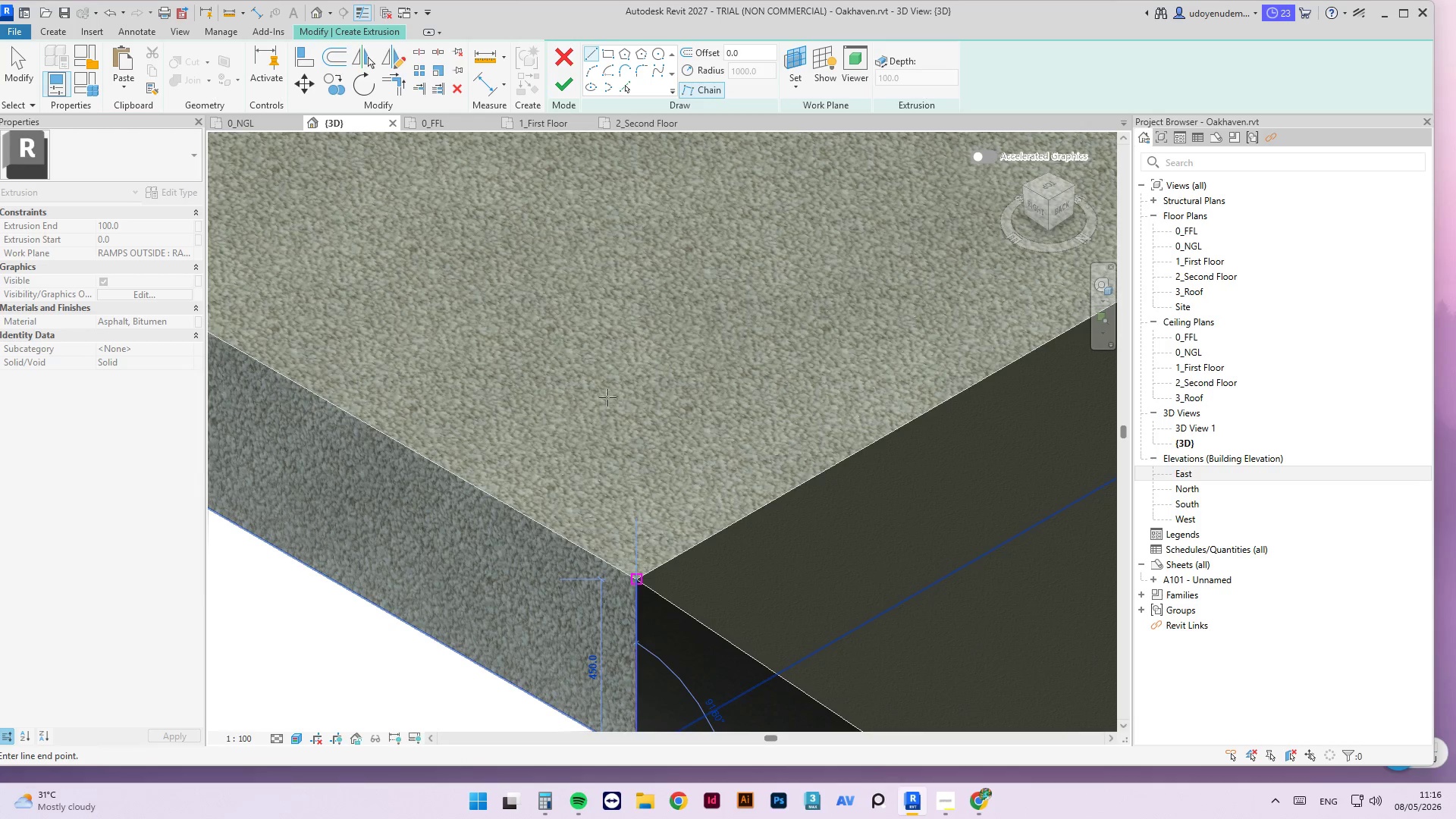 
scroll: coordinate [795, 608], scroll_direction: down, amount: 1.0
 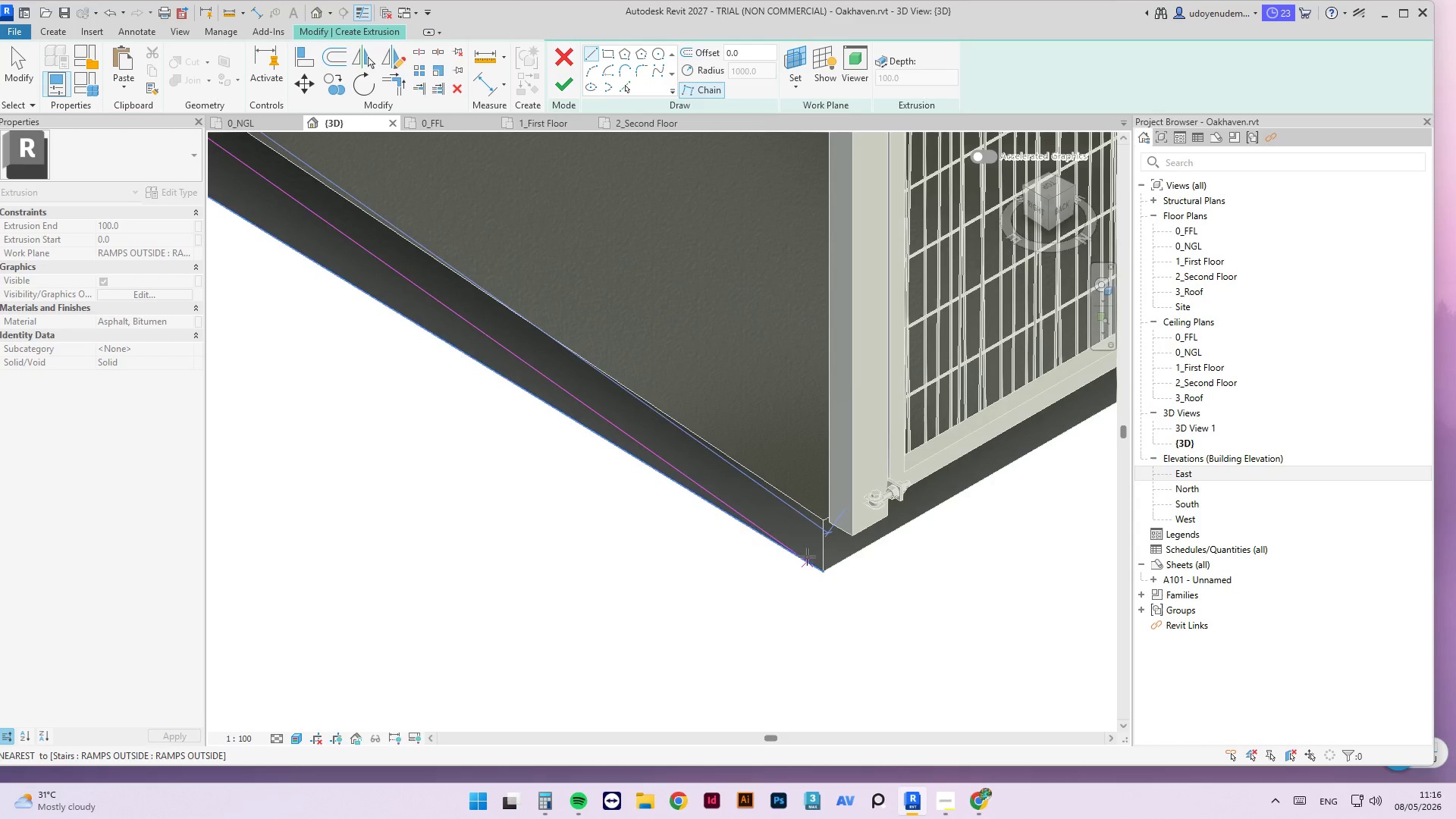 
scroll: coordinate [805, 554], scroll_direction: up, amount: 4.0
 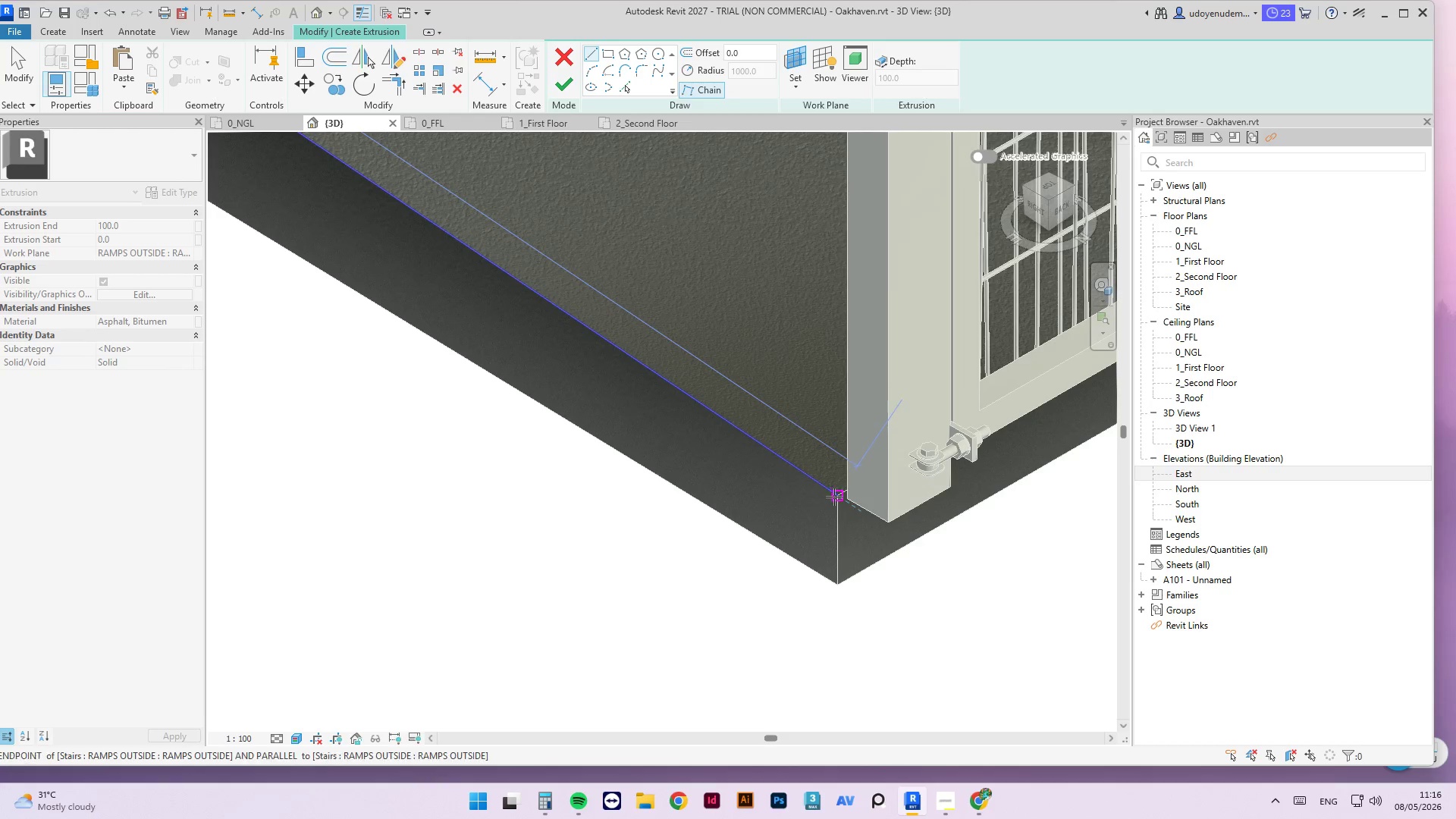 
left_click([836, 497])
 